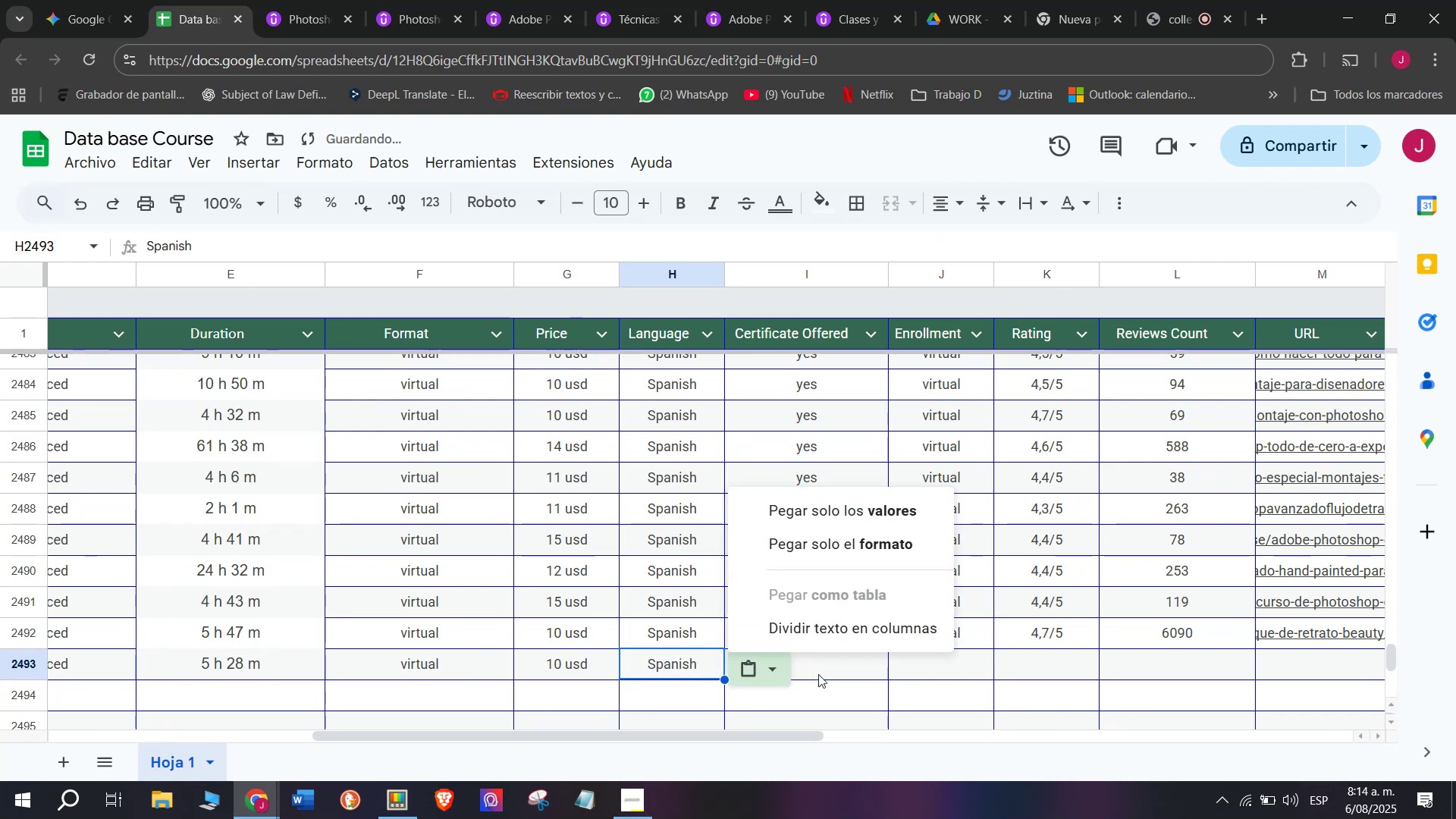 
key(Control+V)
 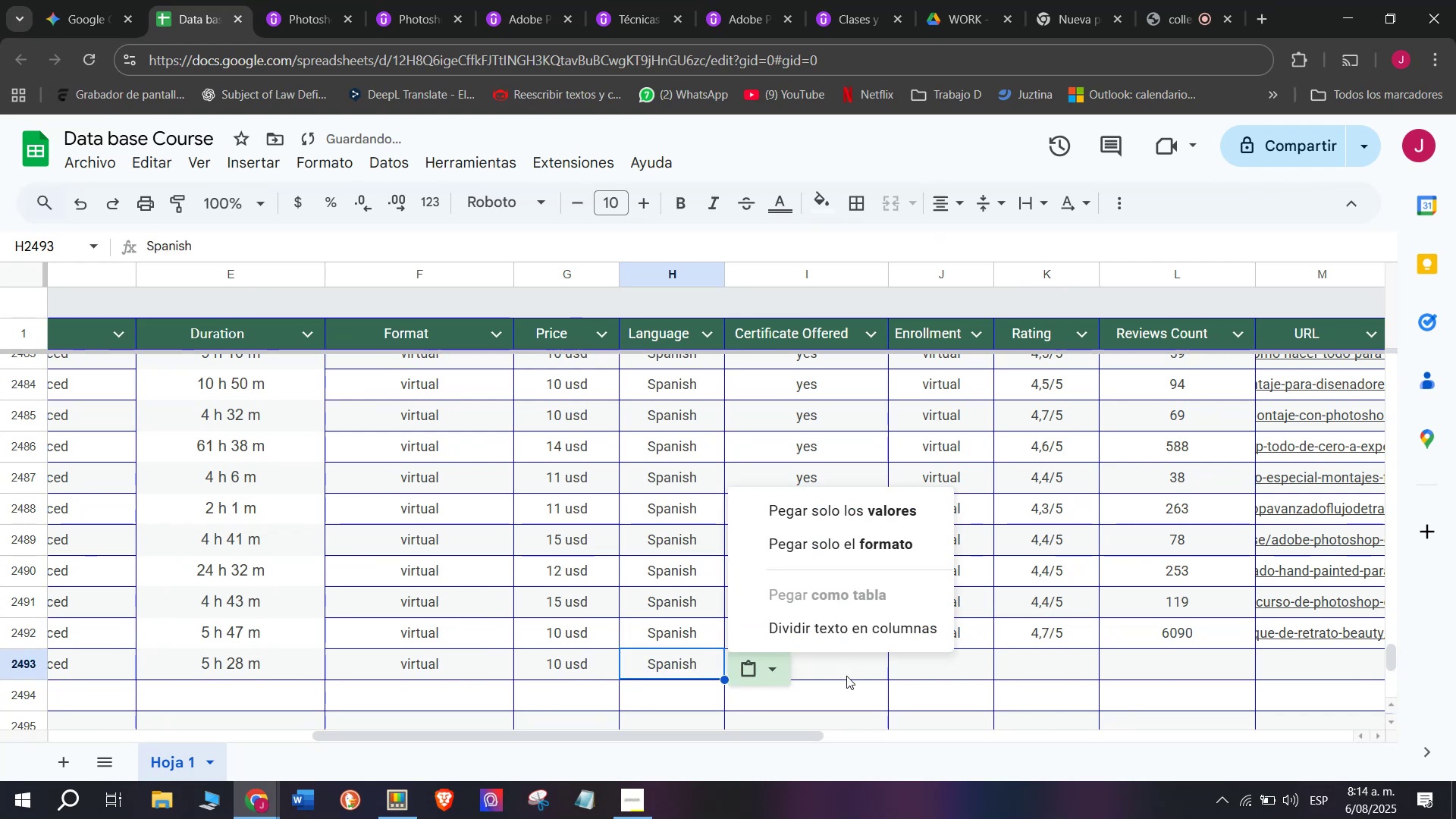 
double_click([854, 667])
 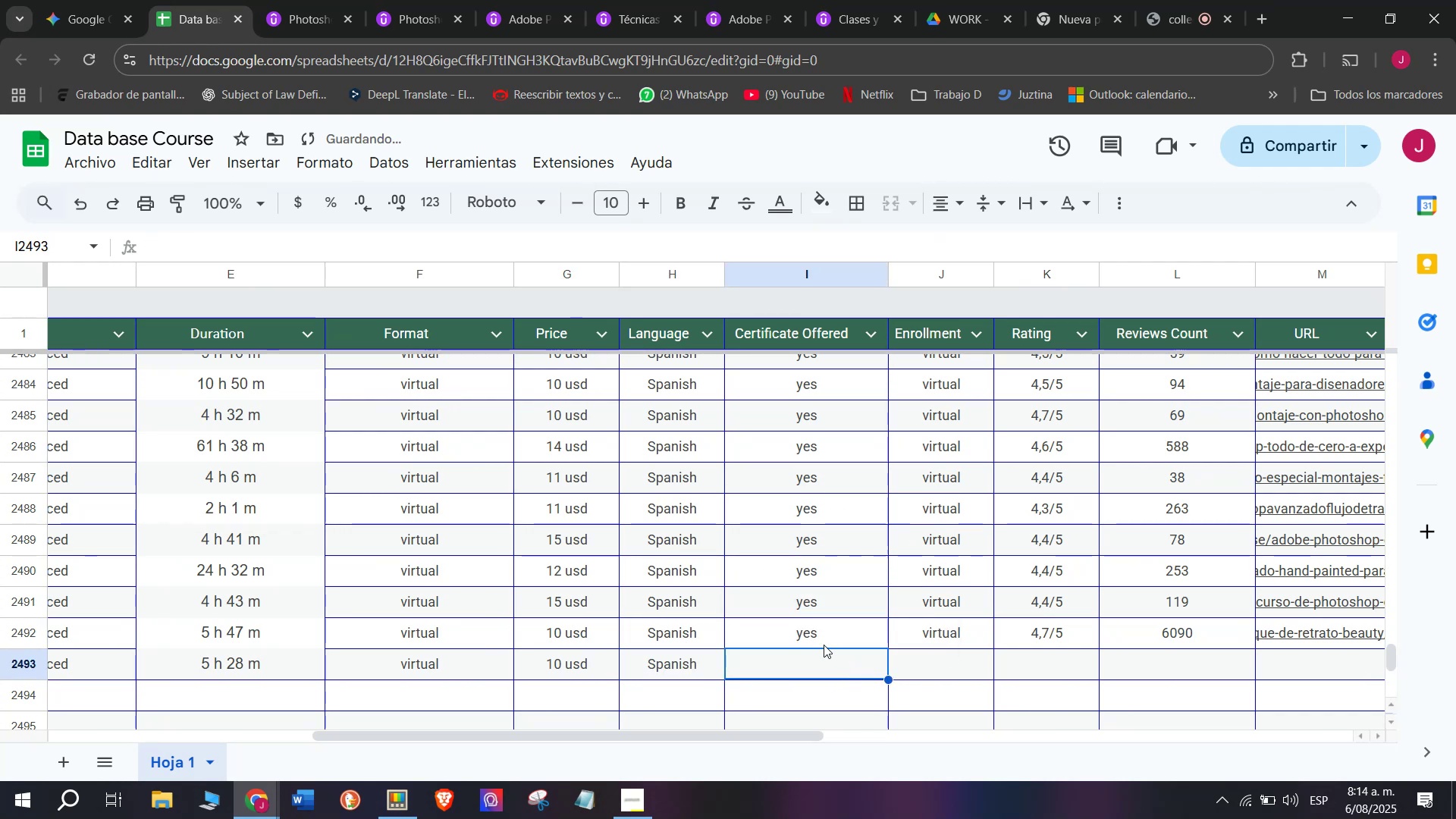 
triple_click([824, 644])
 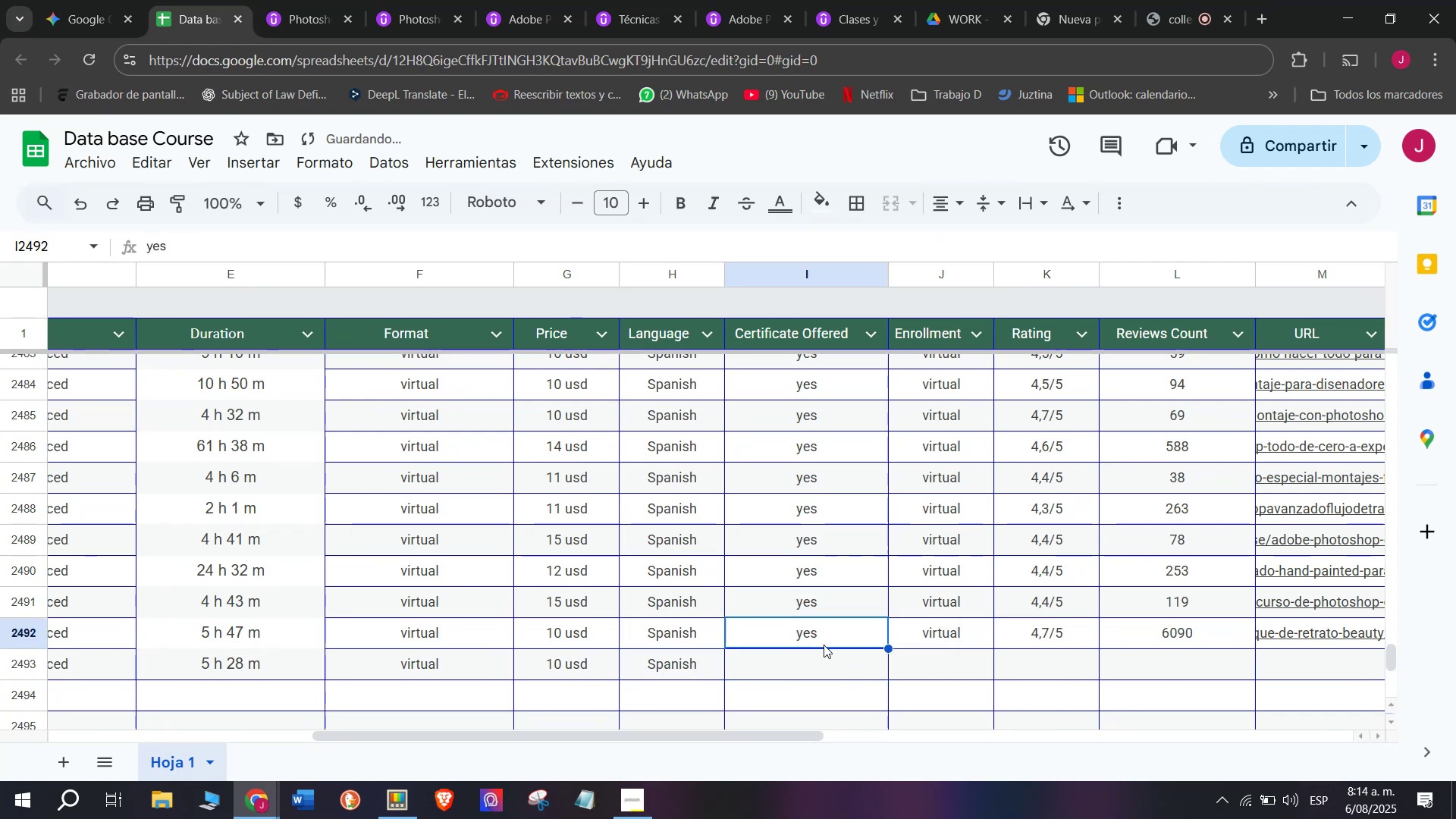 
key(Control+C)
 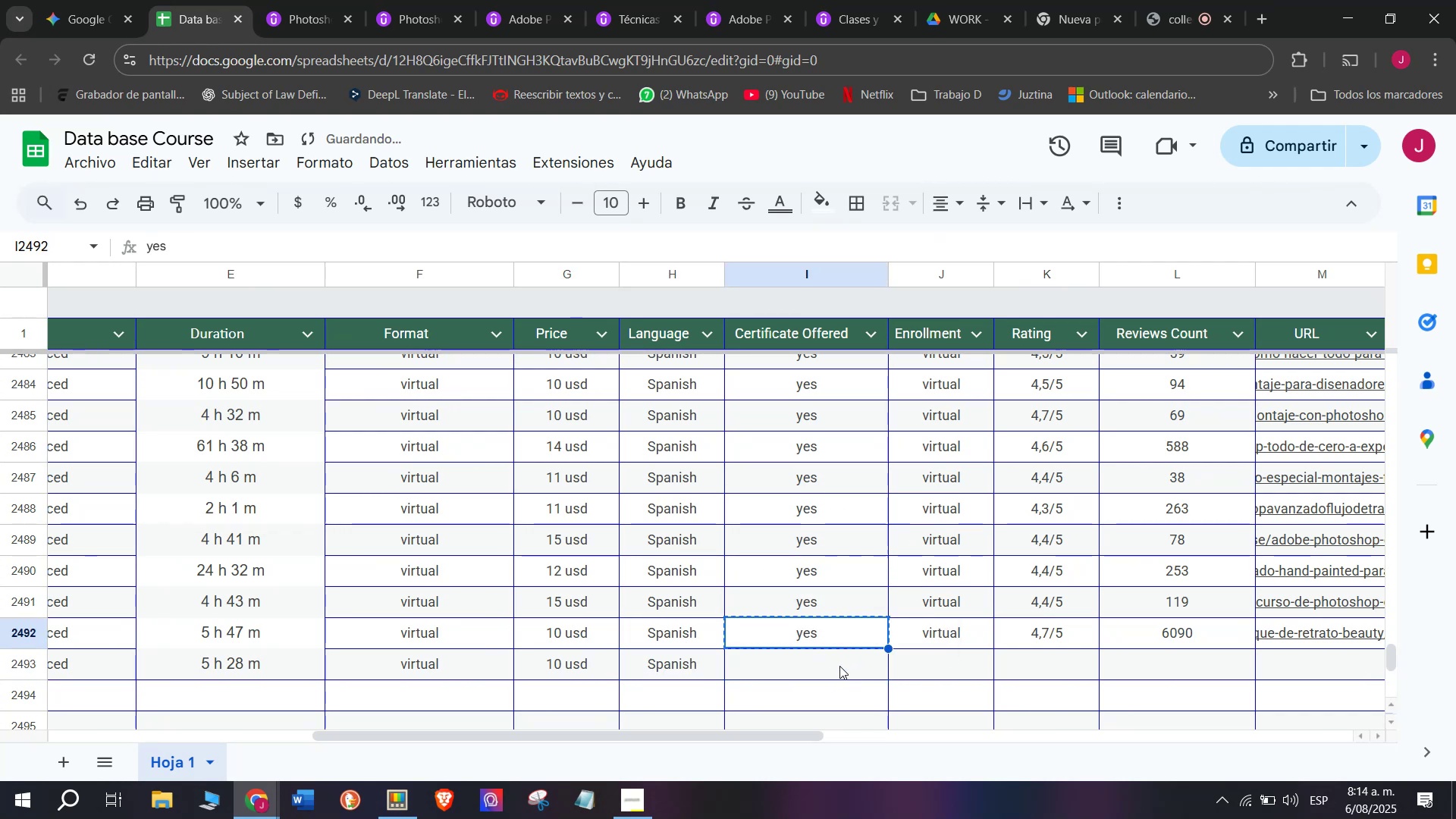 
key(Break)
 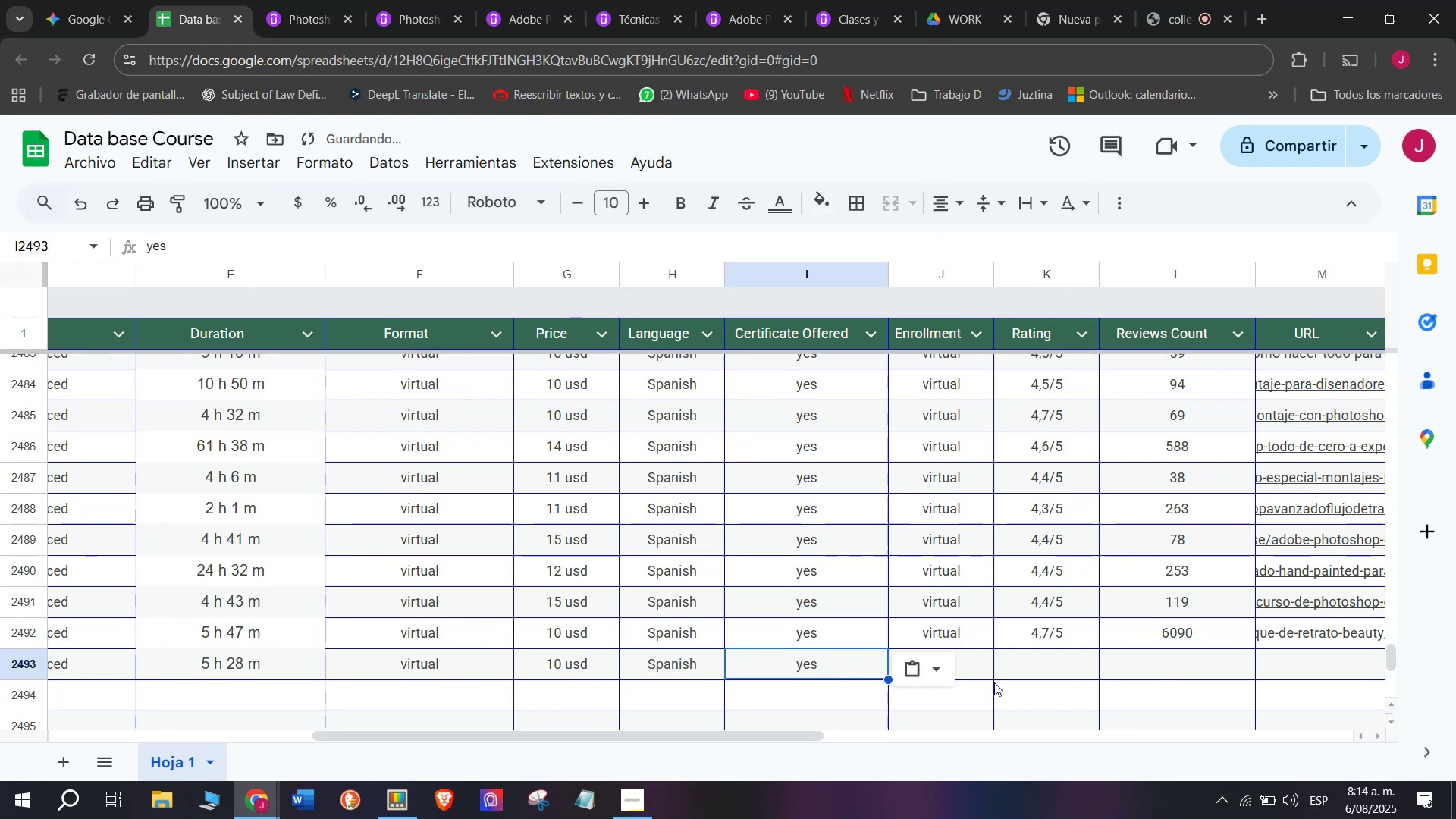 
key(Control+ControlLeft)
 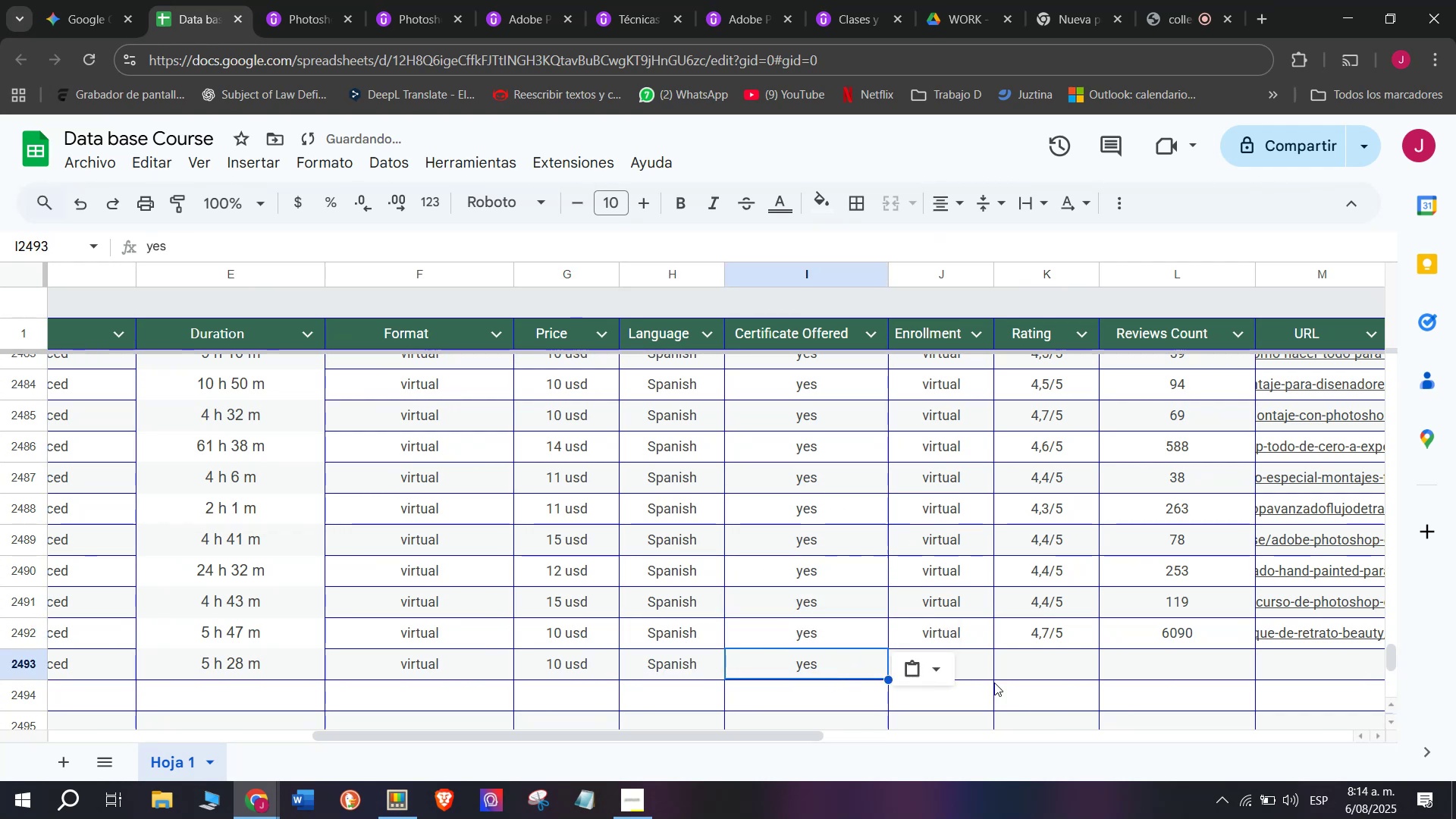 
triple_click([839, 666])
 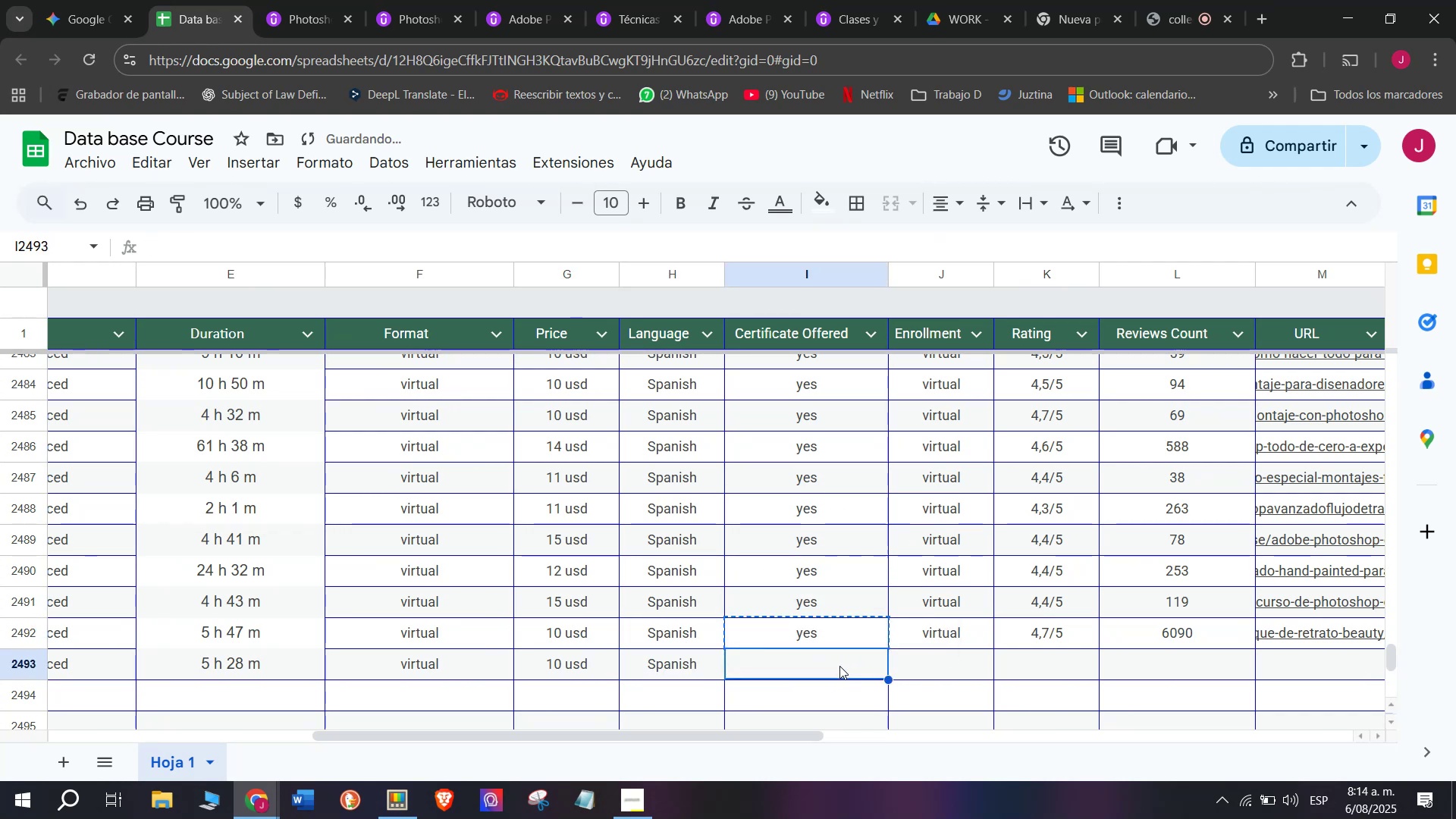 
key(Z)
 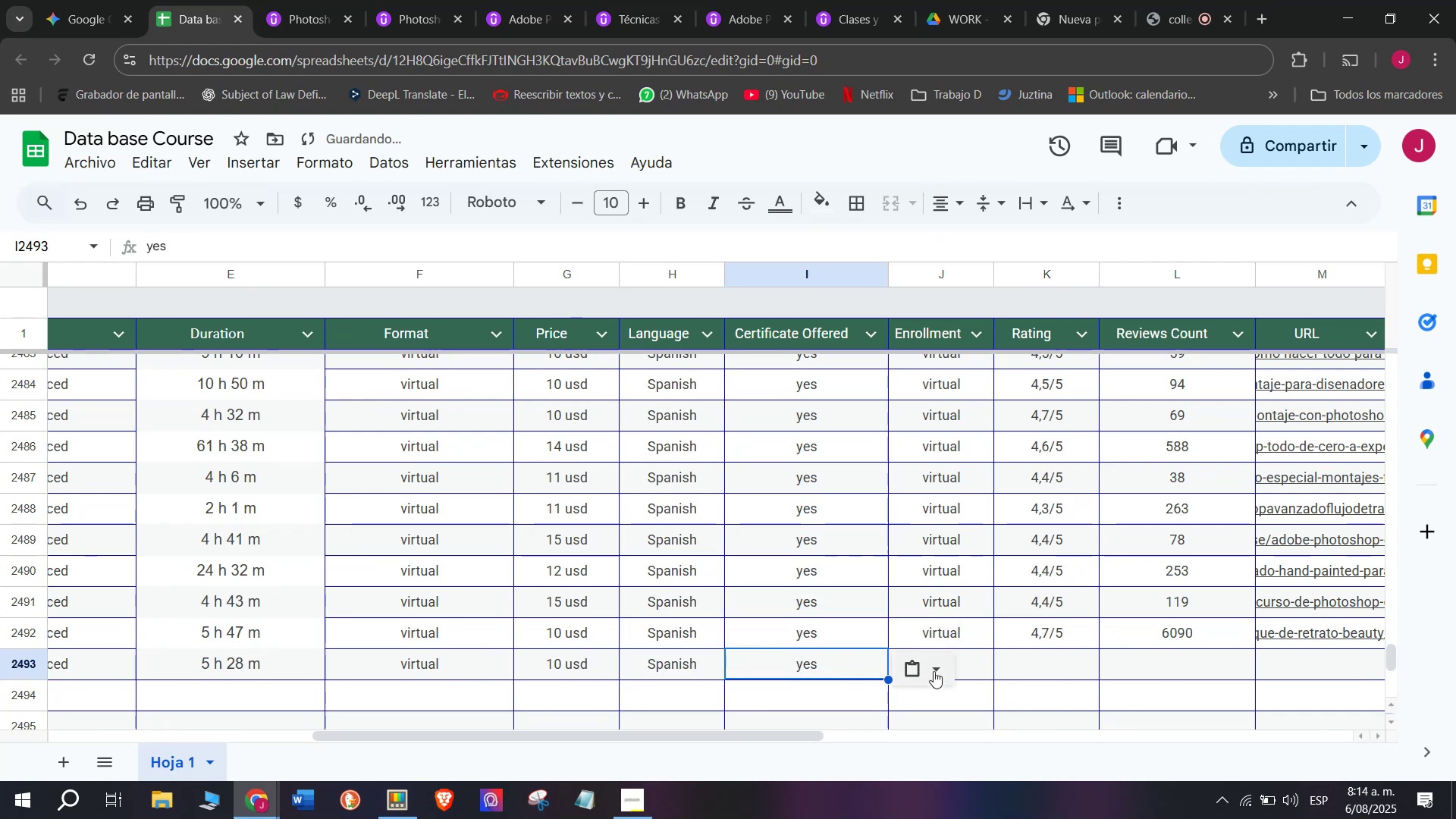 
key(Control+ControlLeft)
 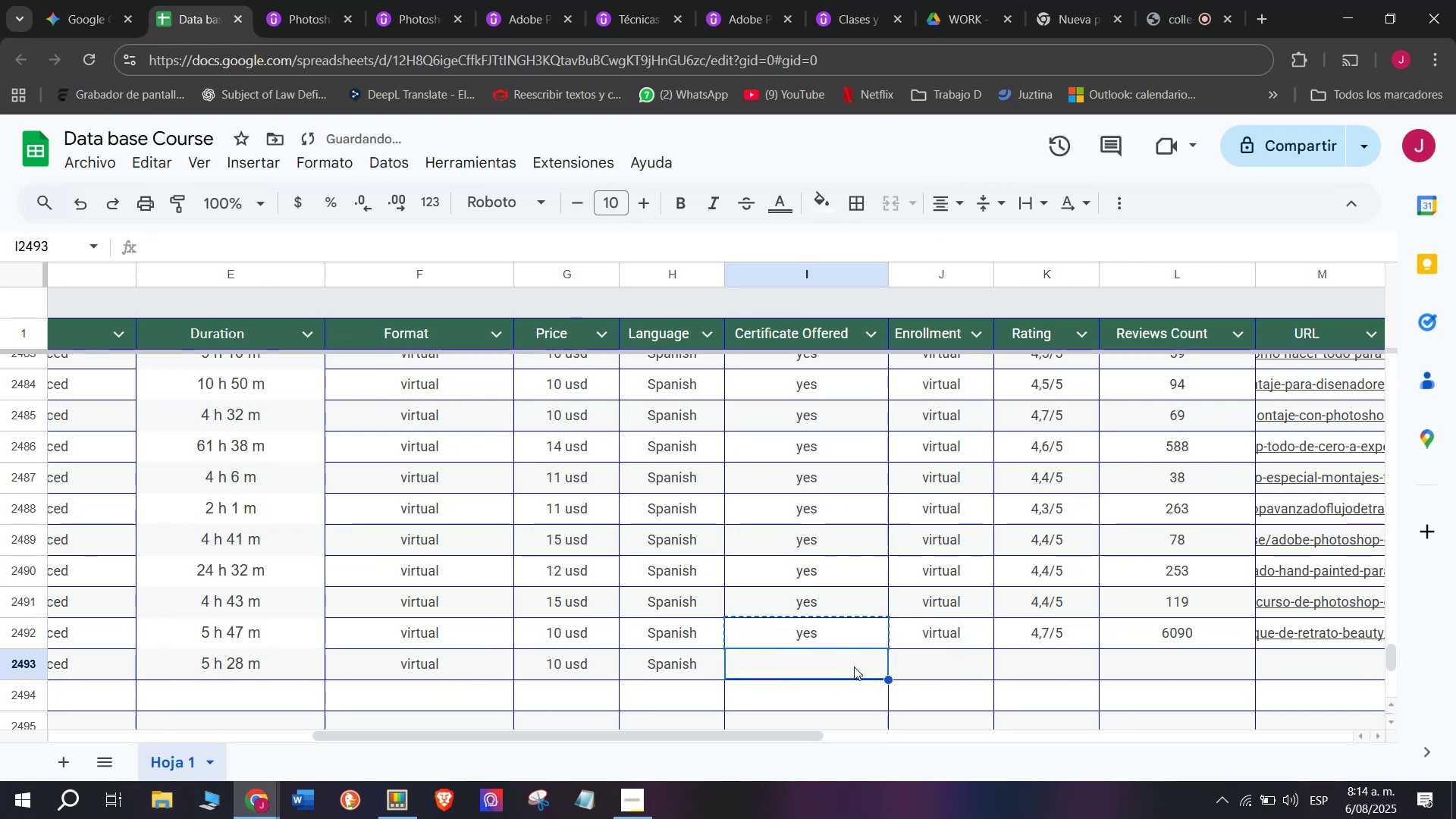 
key(Control+V)
 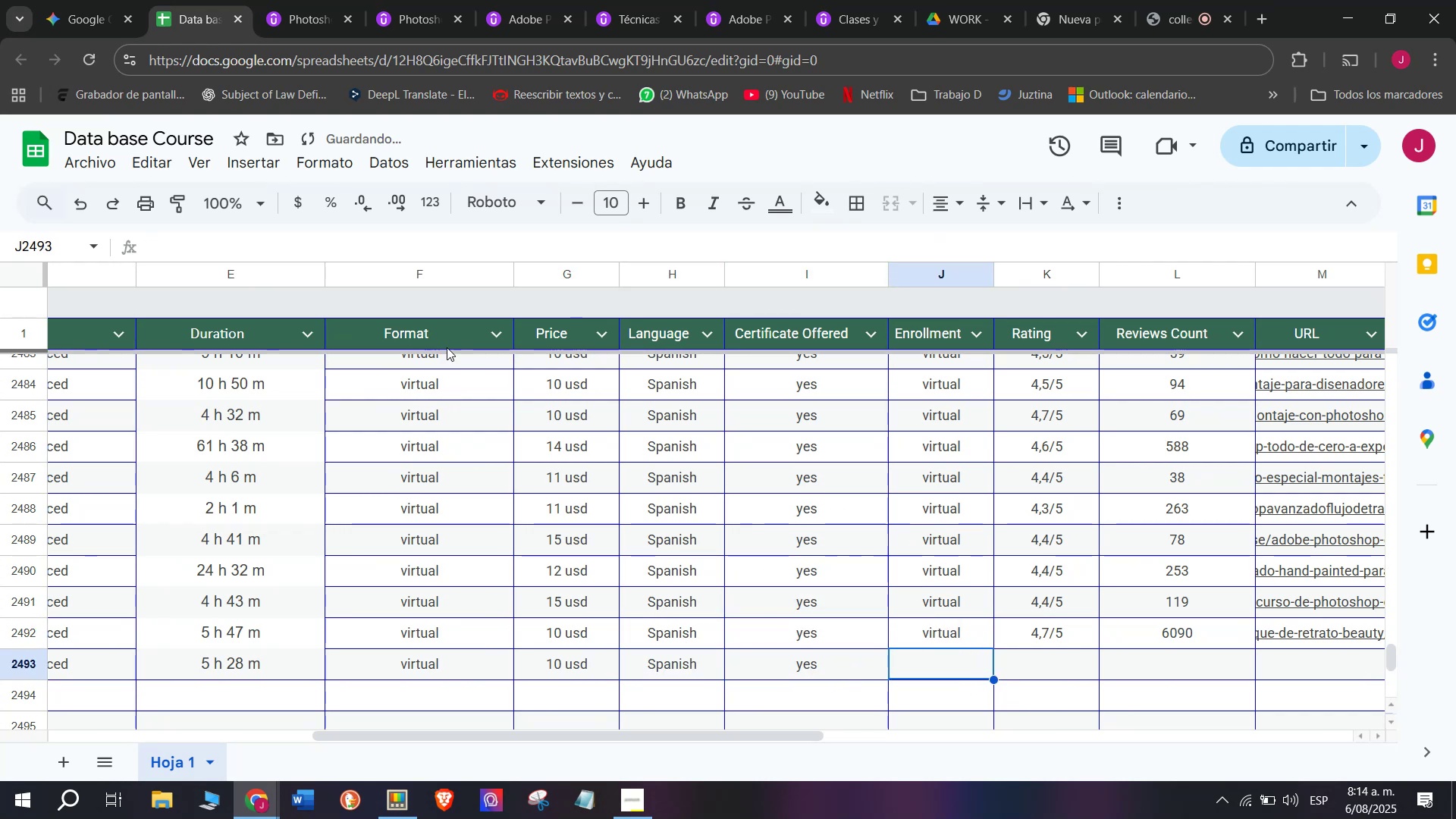 
left_click([266, 0])
 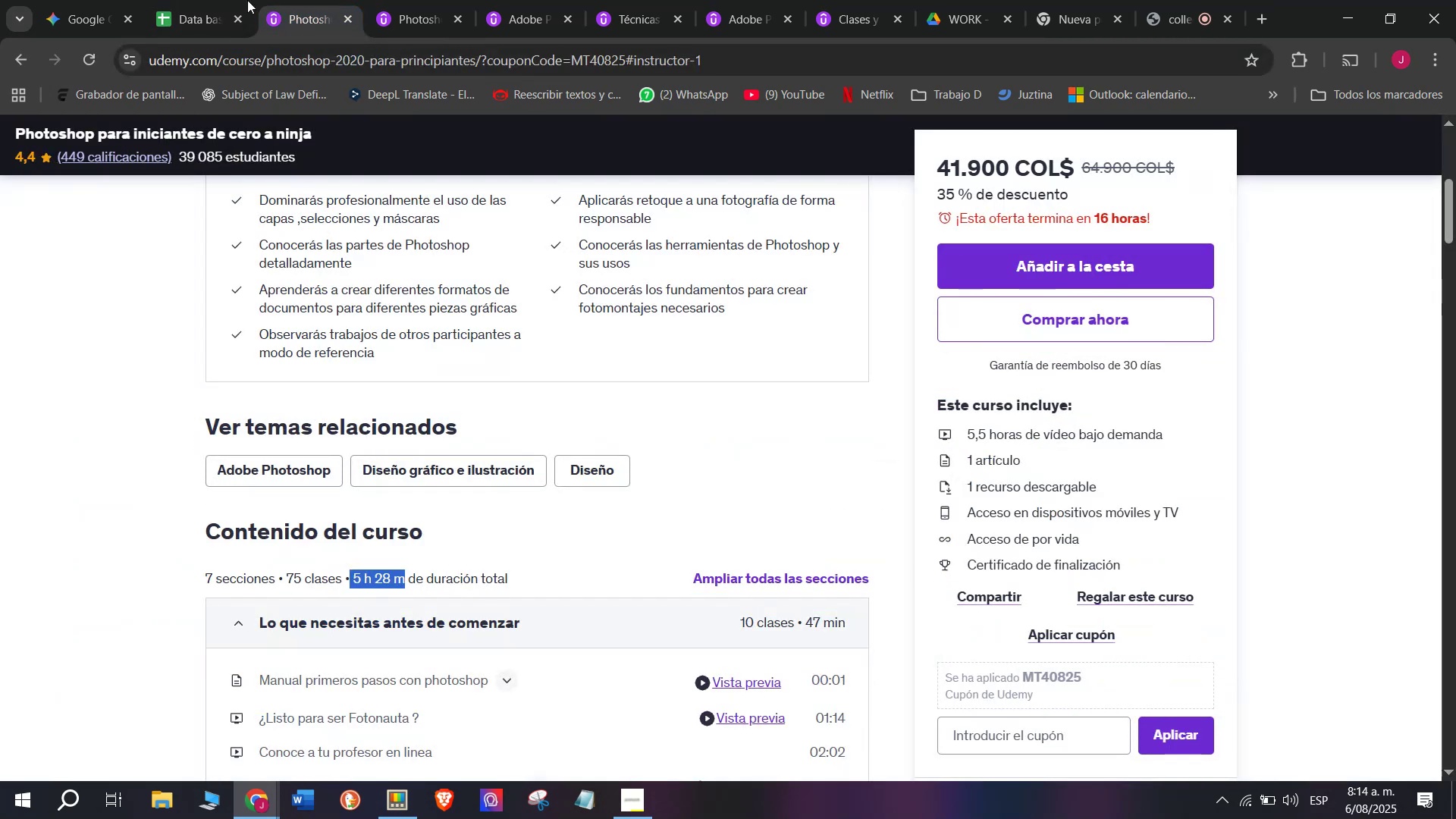 
left_click([230, 0])
 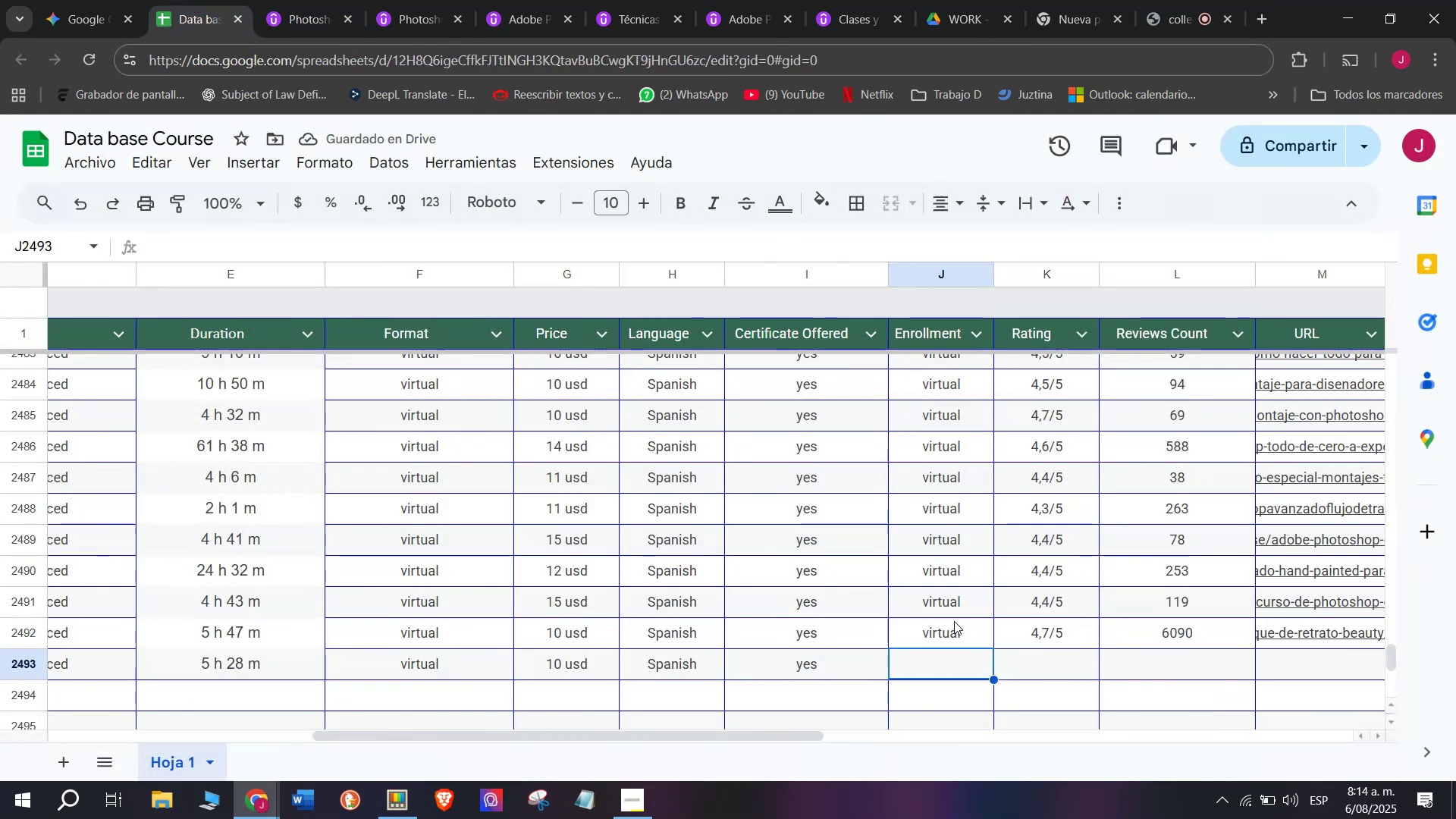 
left_click([960, 635])
 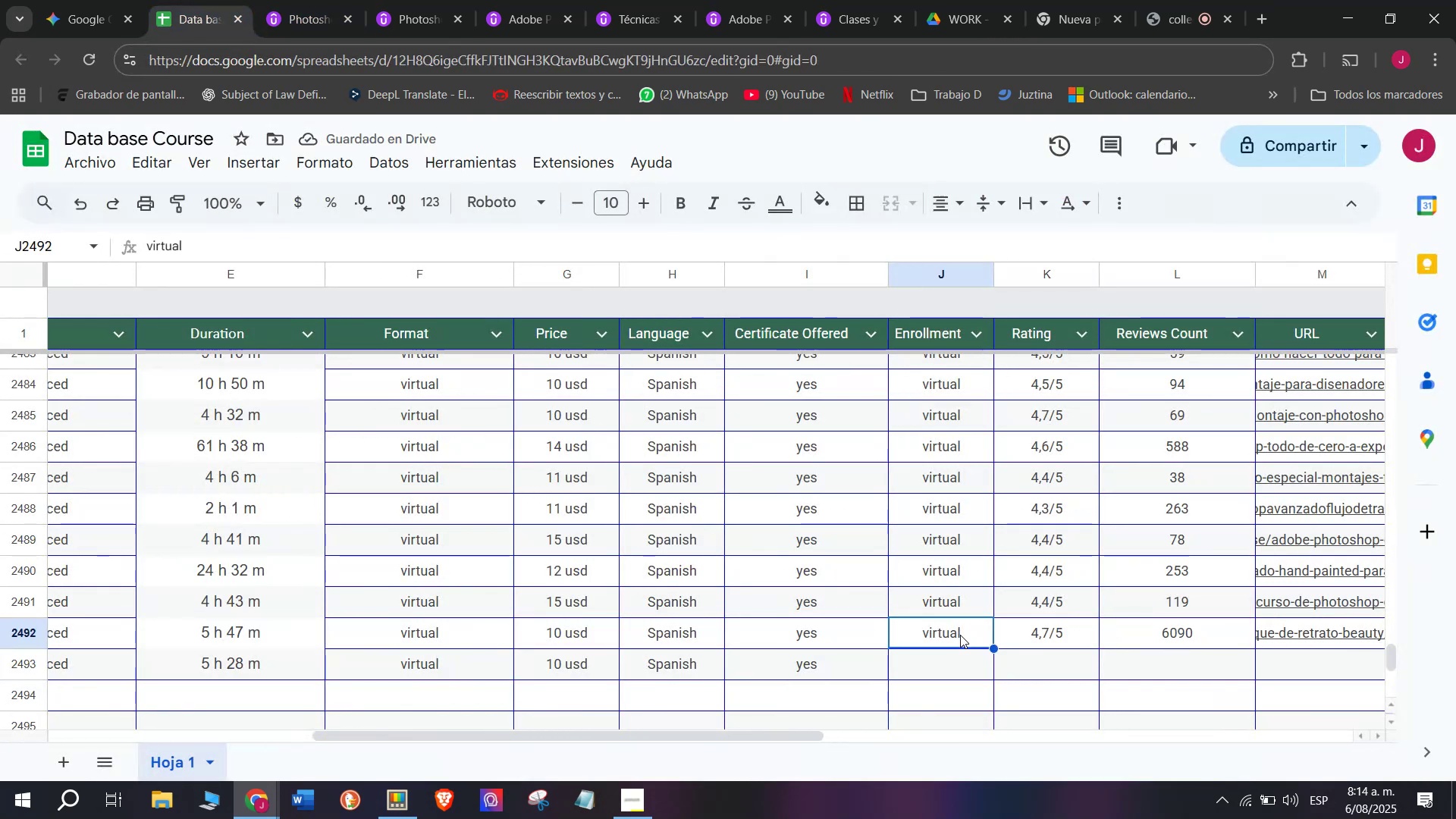 
key(Break)
 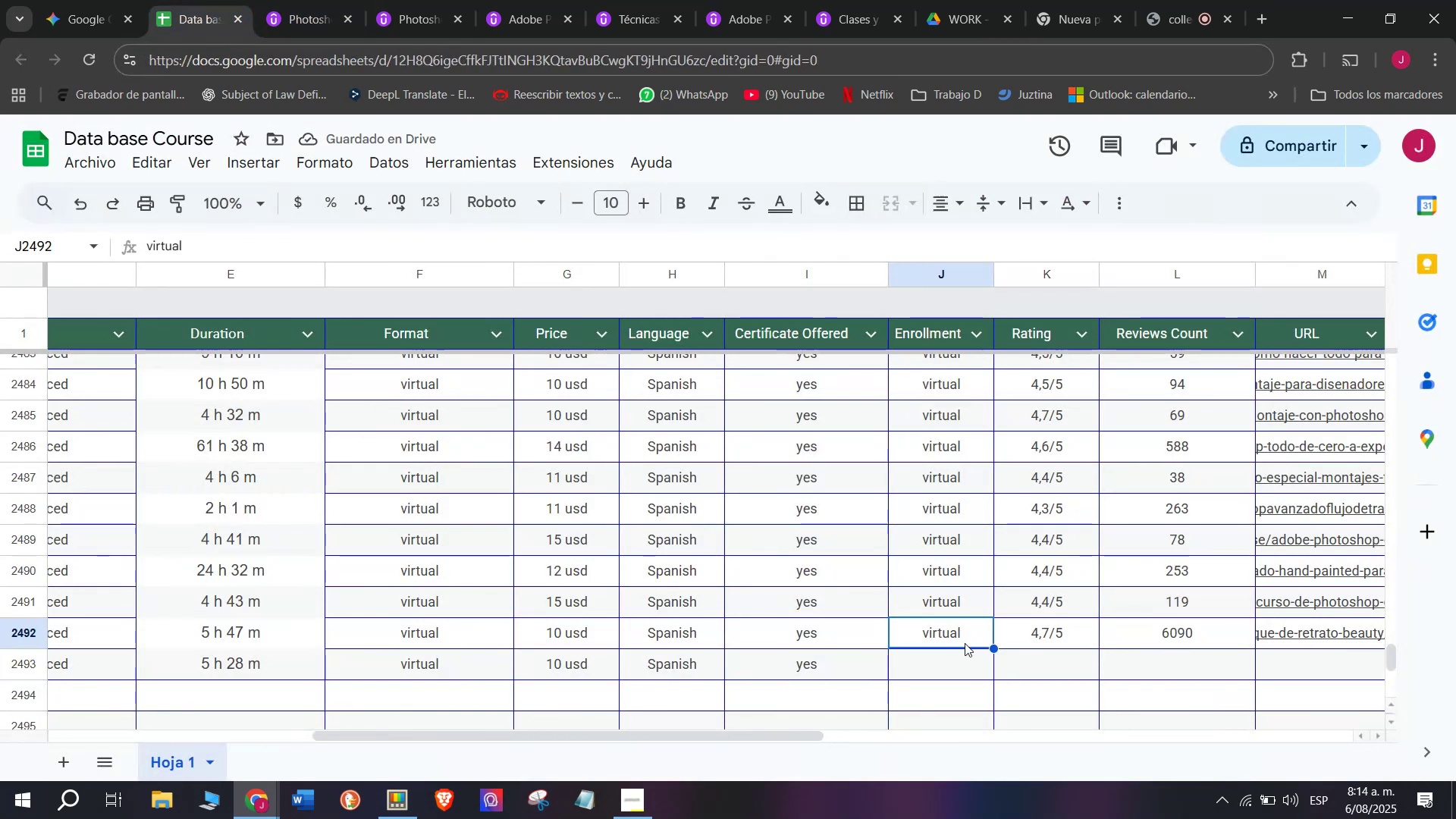 
key(Control+ControlLeft)
 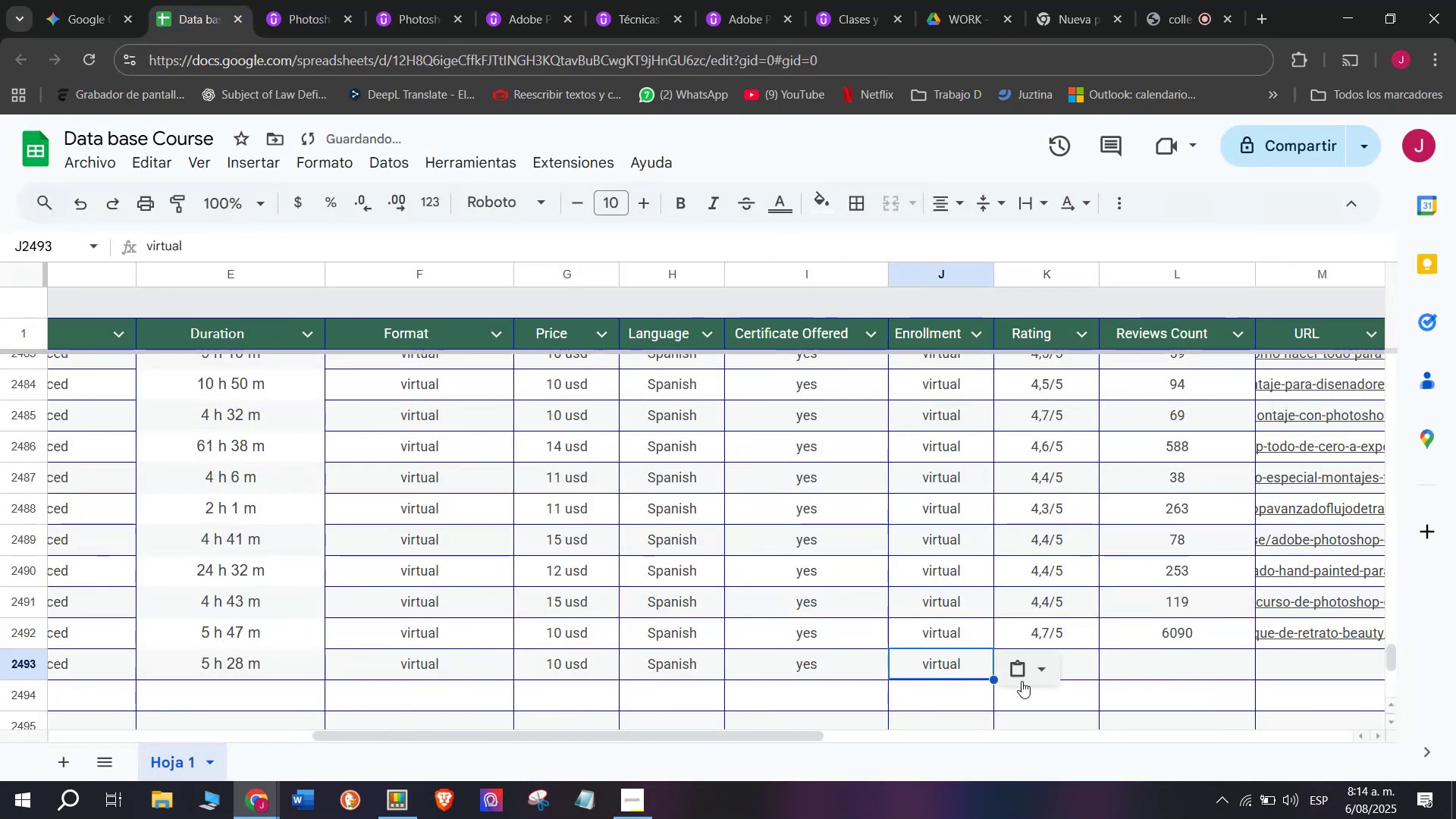 
key(Control+C)
 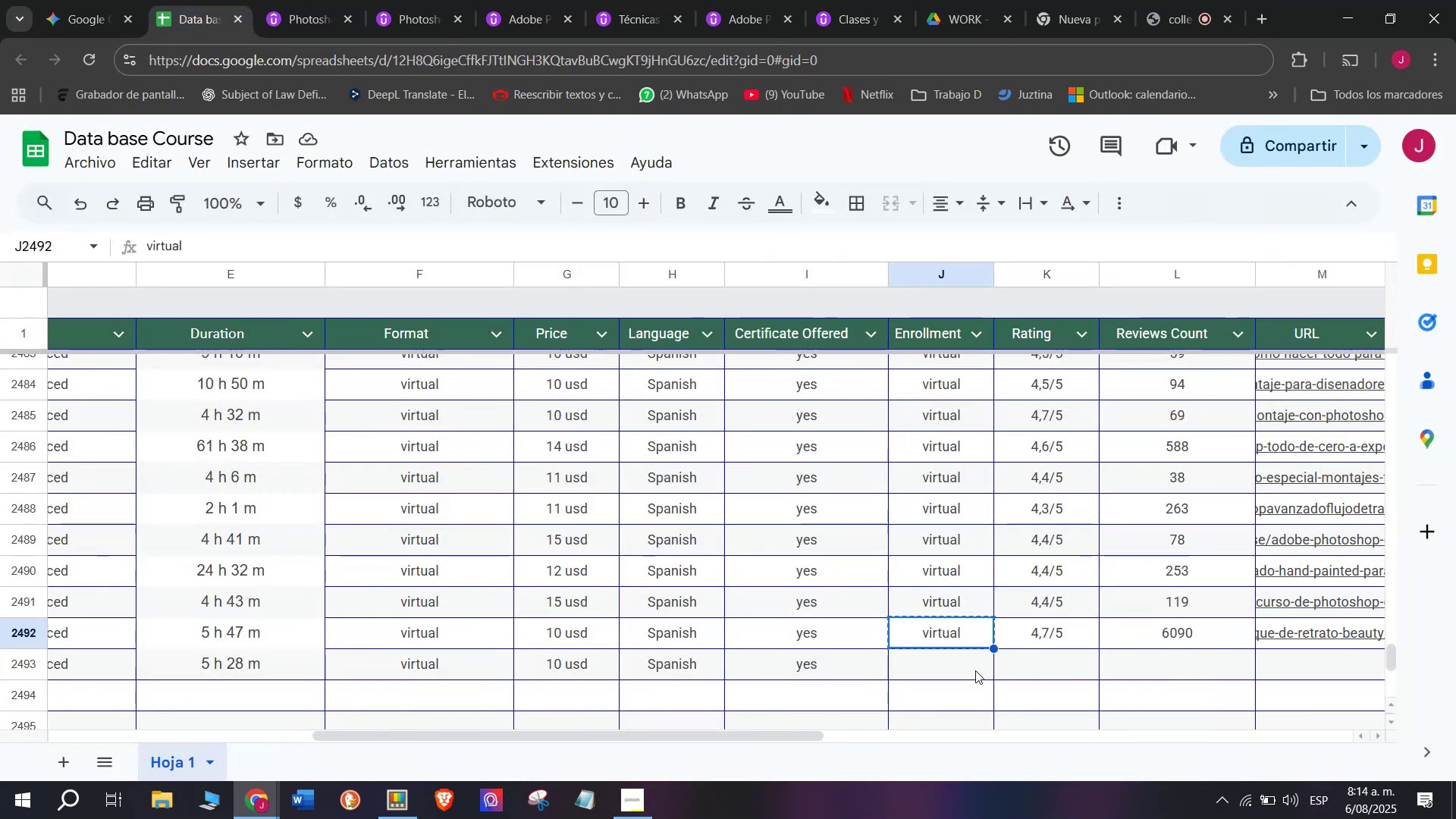 
key(Z)
 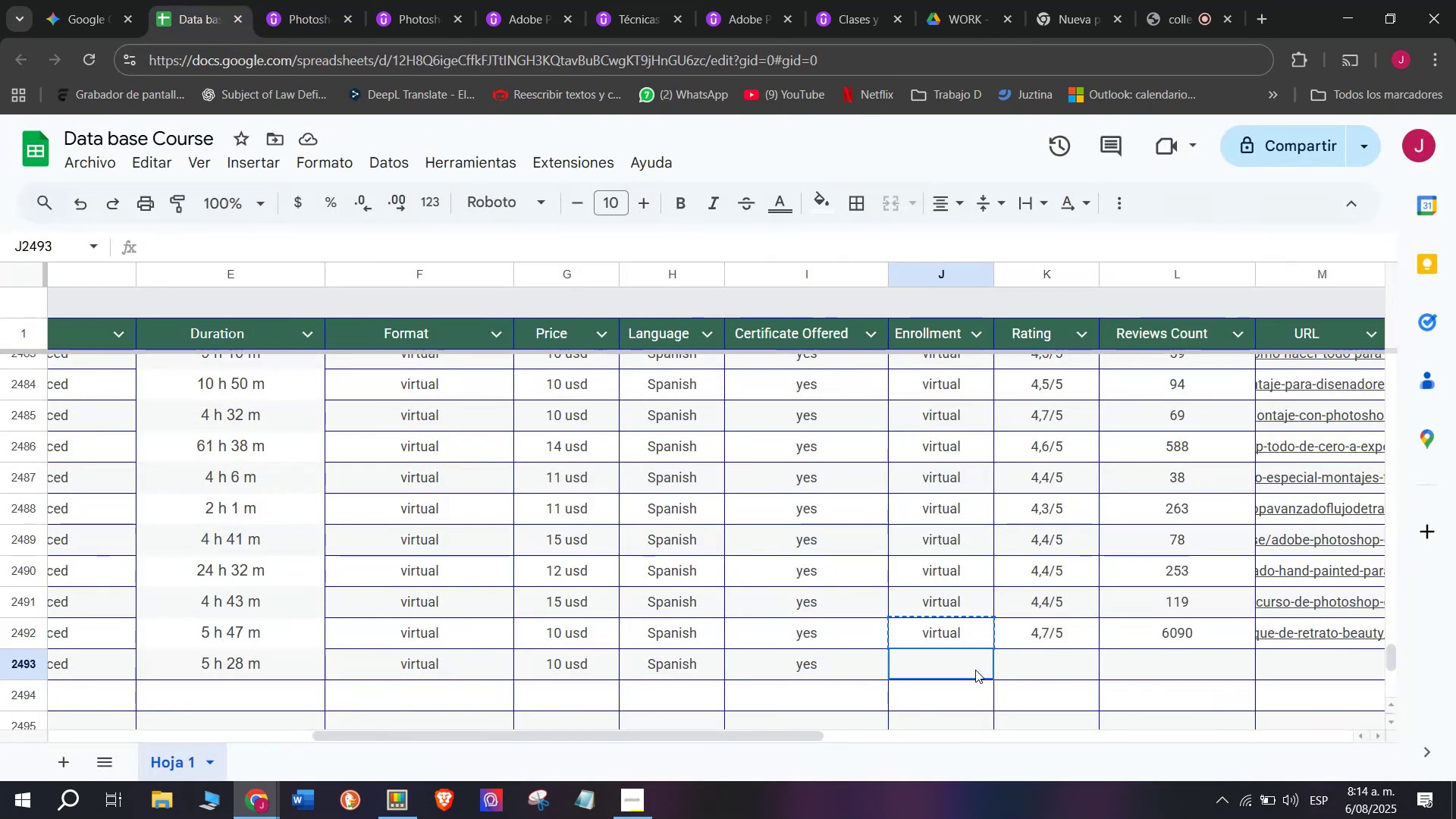 
key(Control+ControlLeft)
 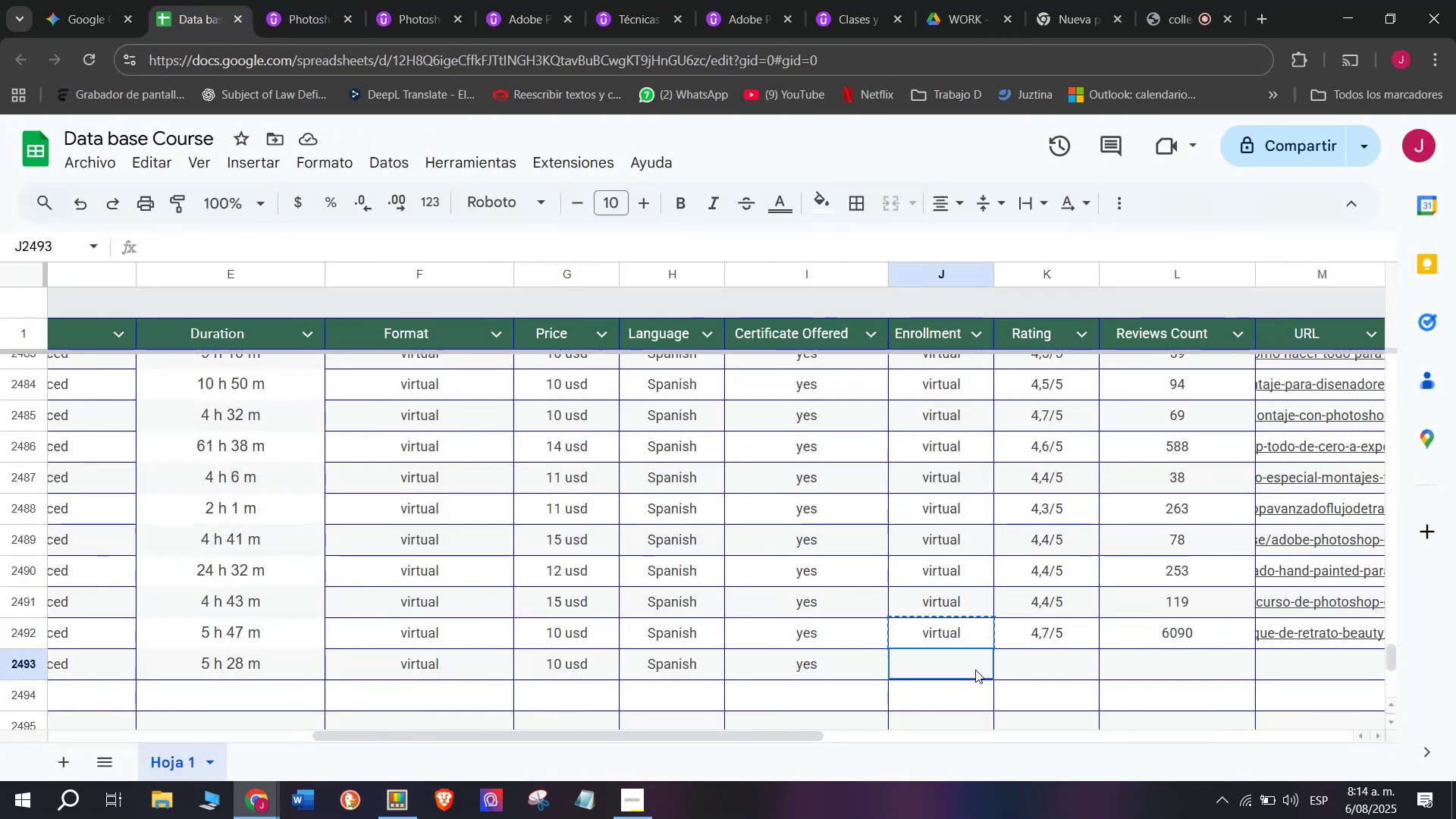 
key(Control+V)
 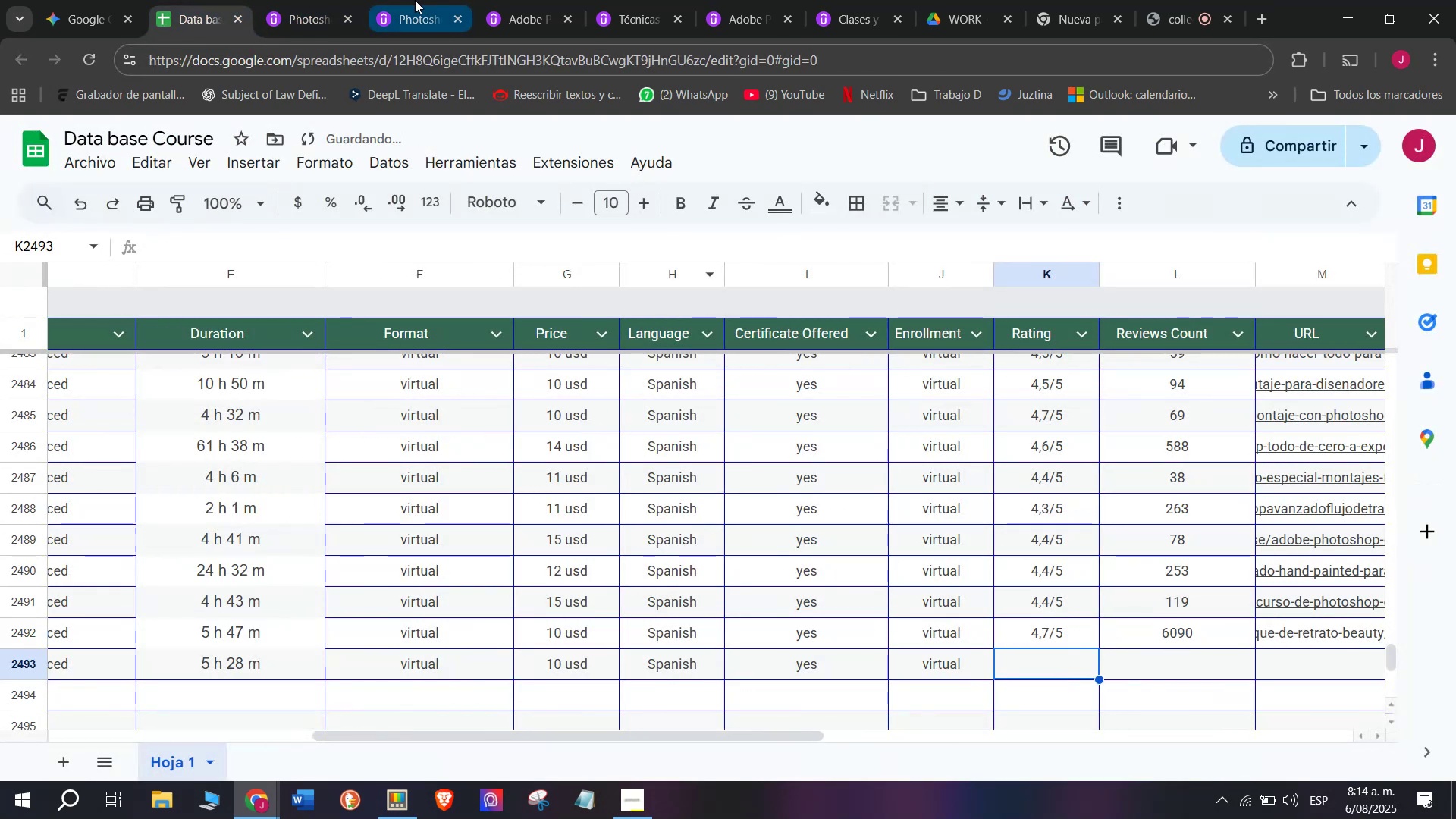 
left_click([339, 0])
 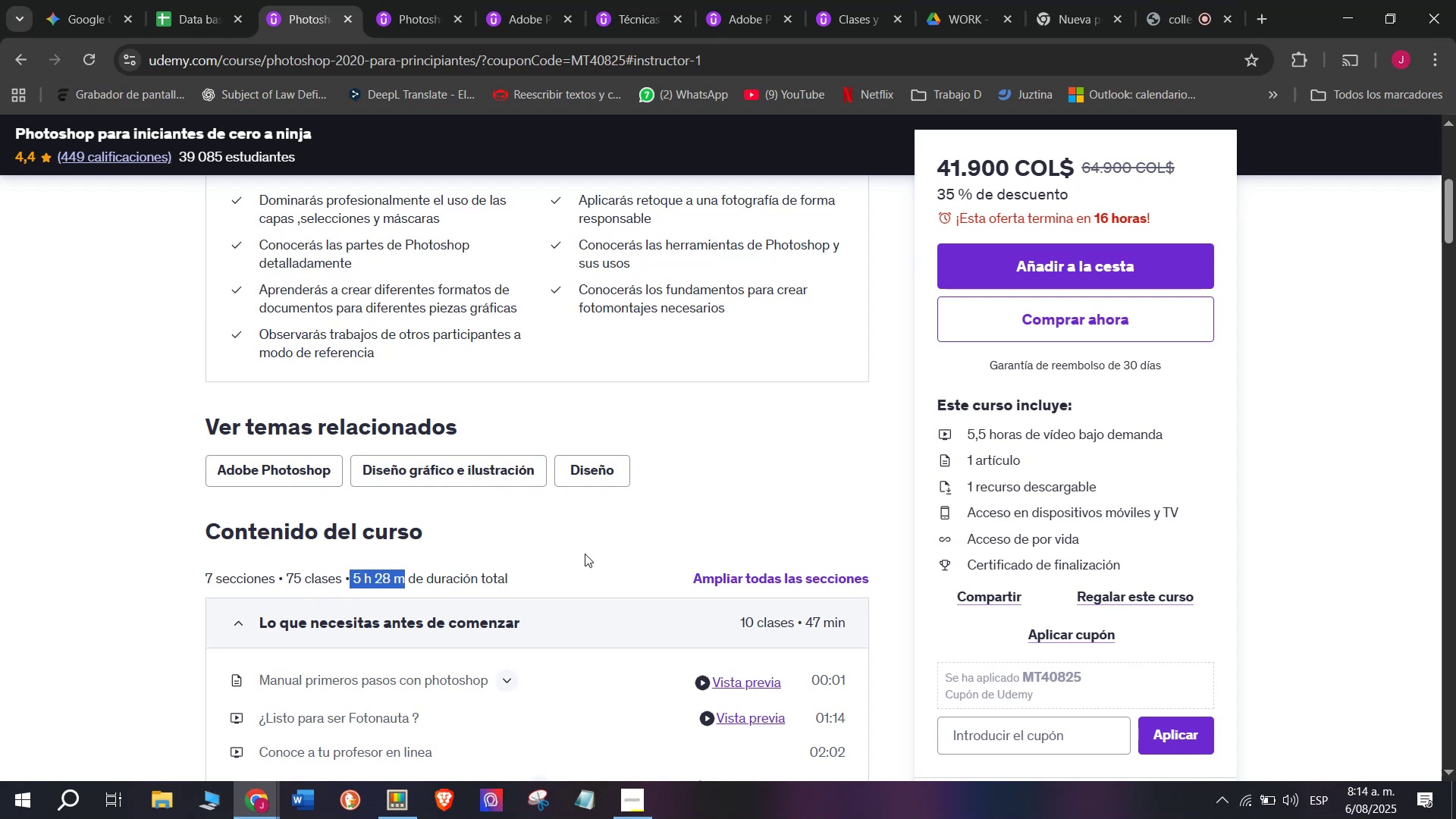 
scroll: coordinate [548, 535], scroll_direction: up, amount: 3.0
 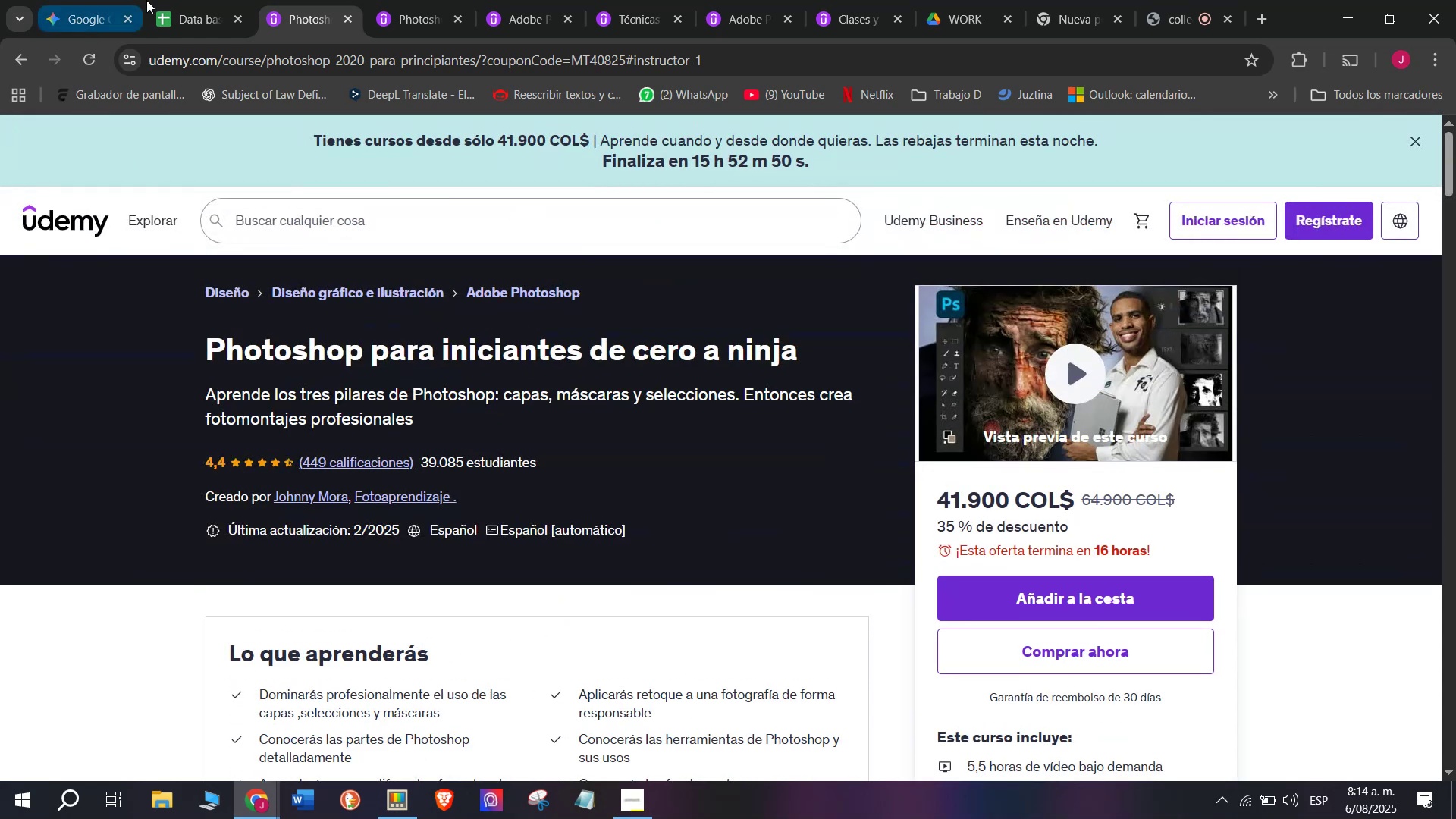 
left_click([177, 0])
 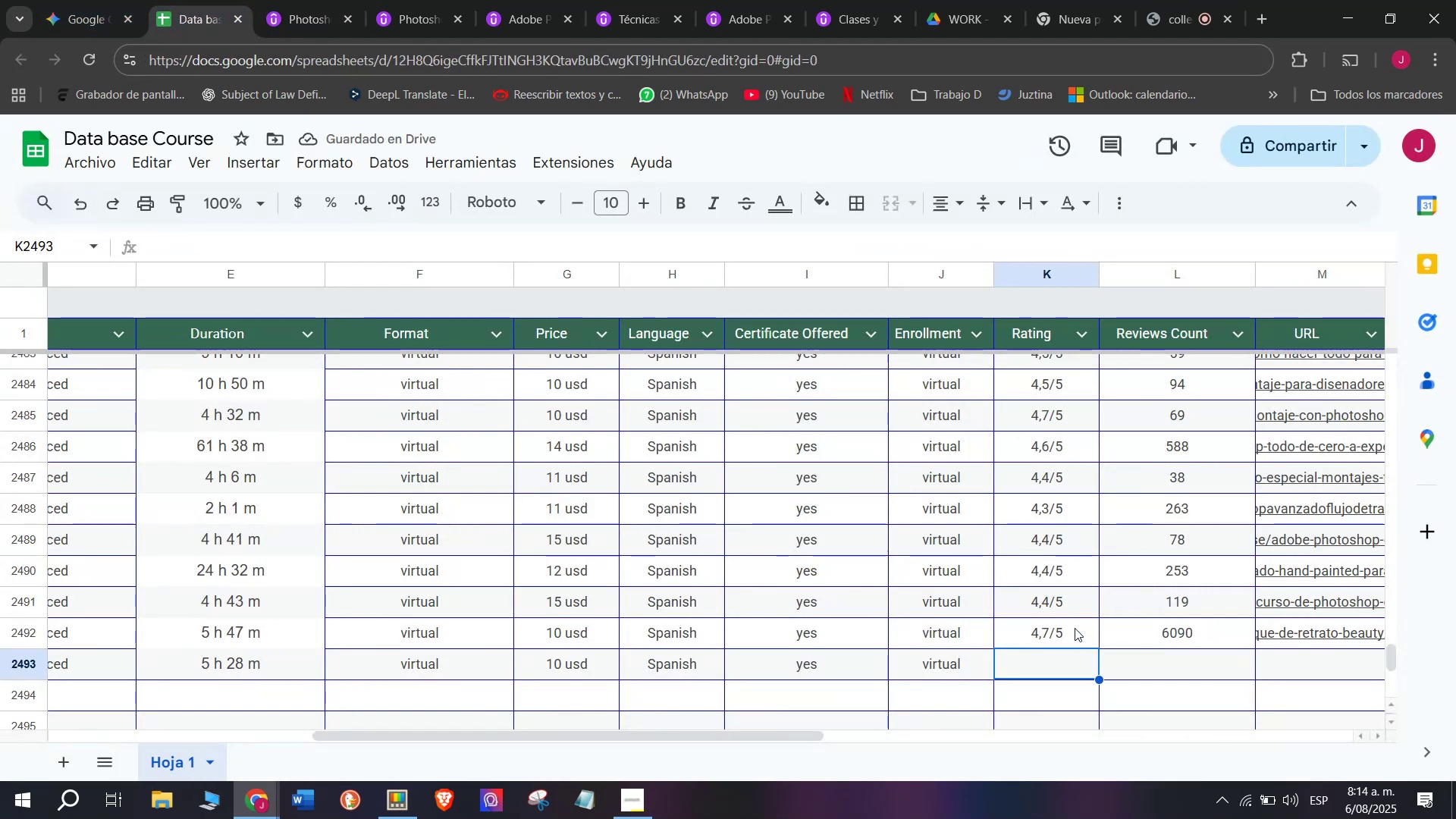 
key(Break)
 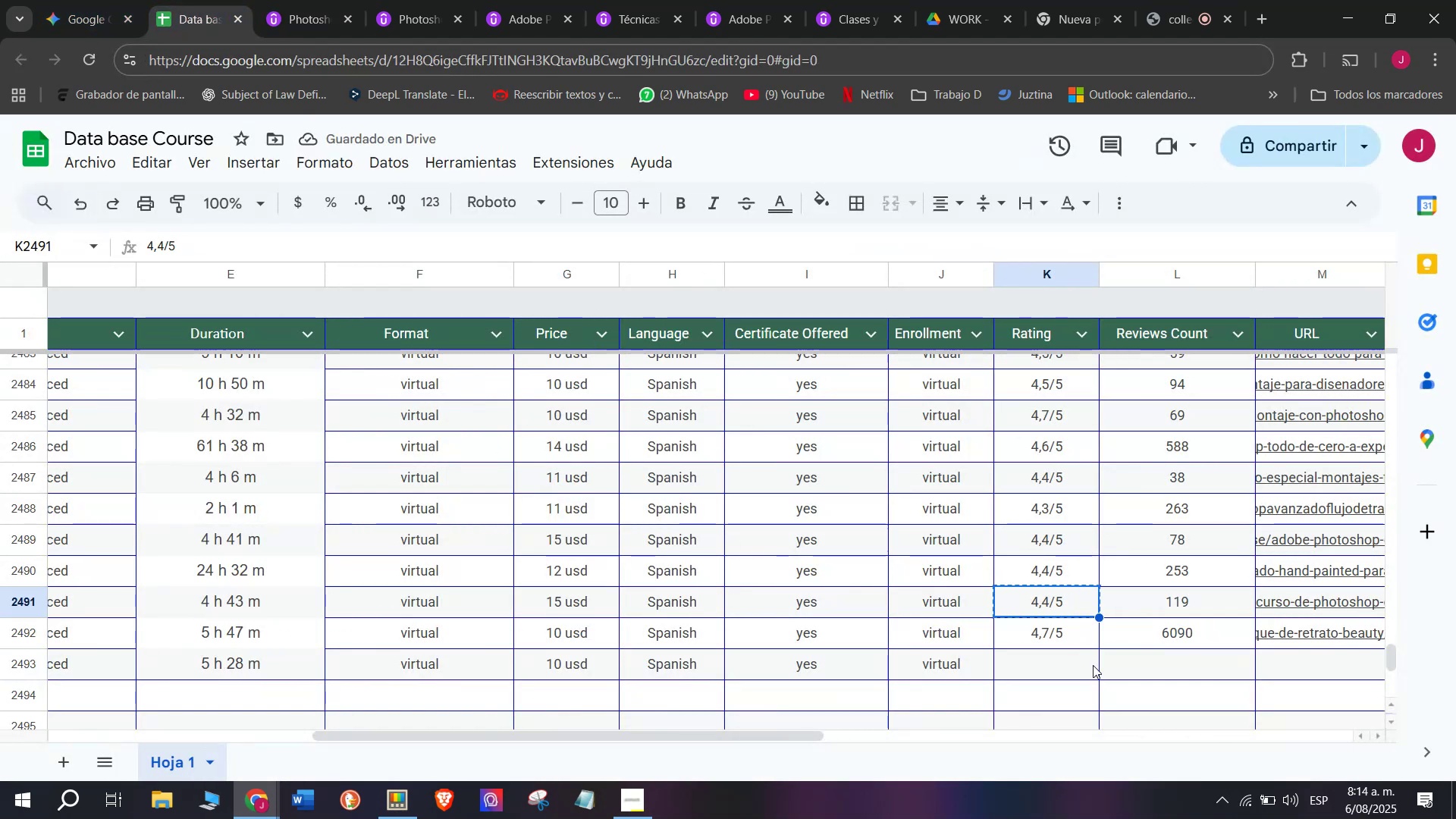 
key(Control+C)
 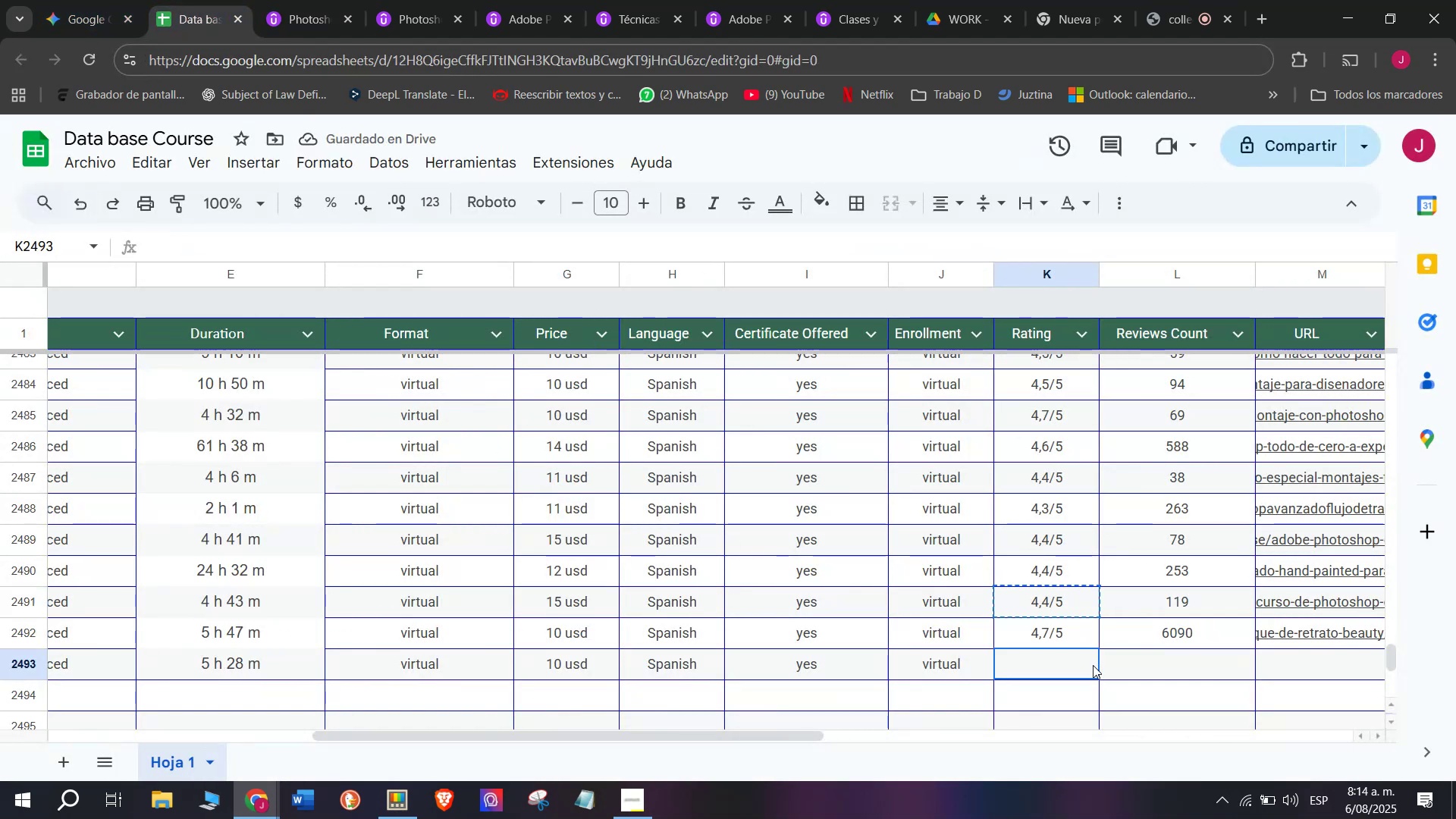 
key(Control+ControlLeft)
 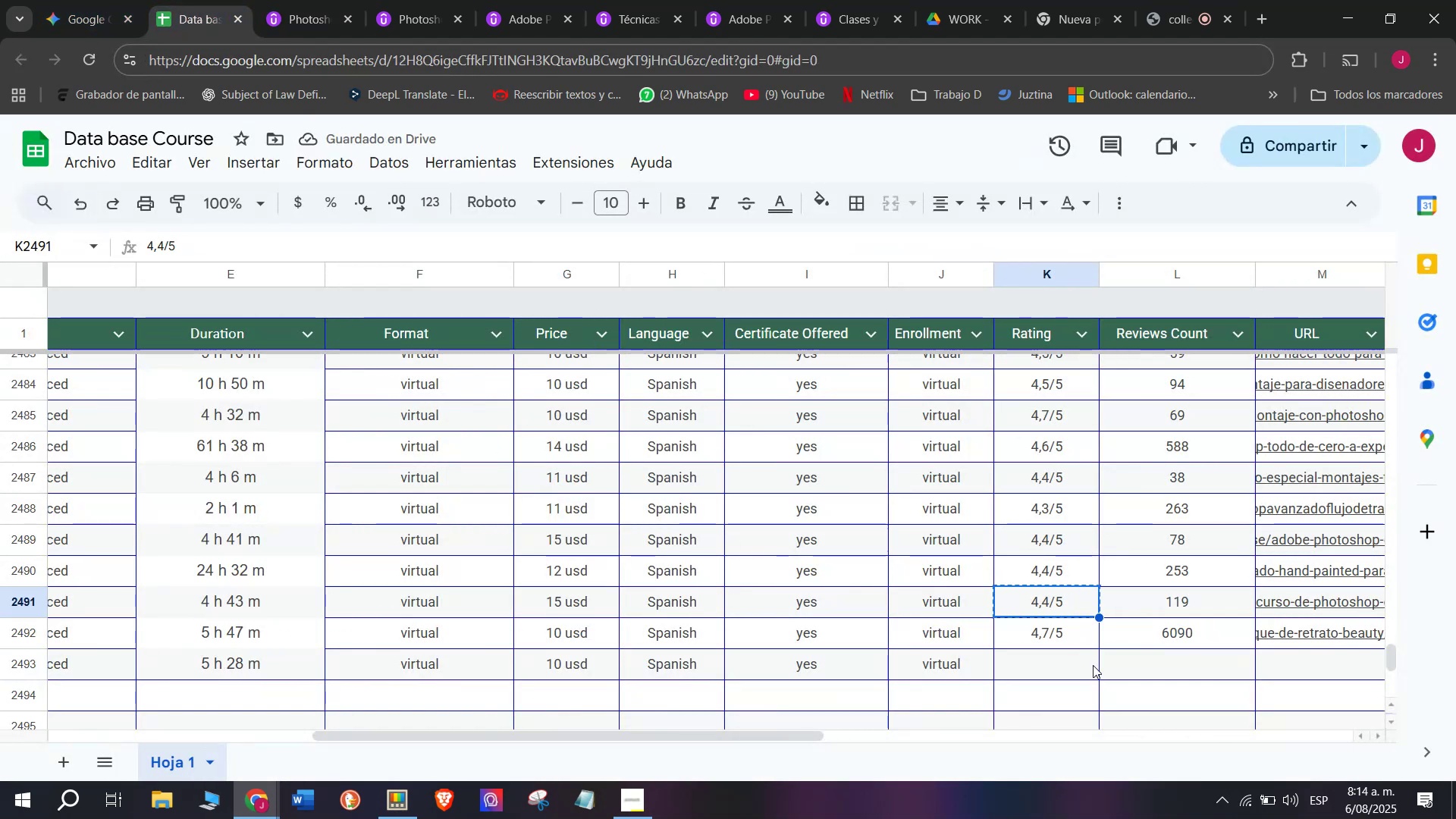 
key(Z)
 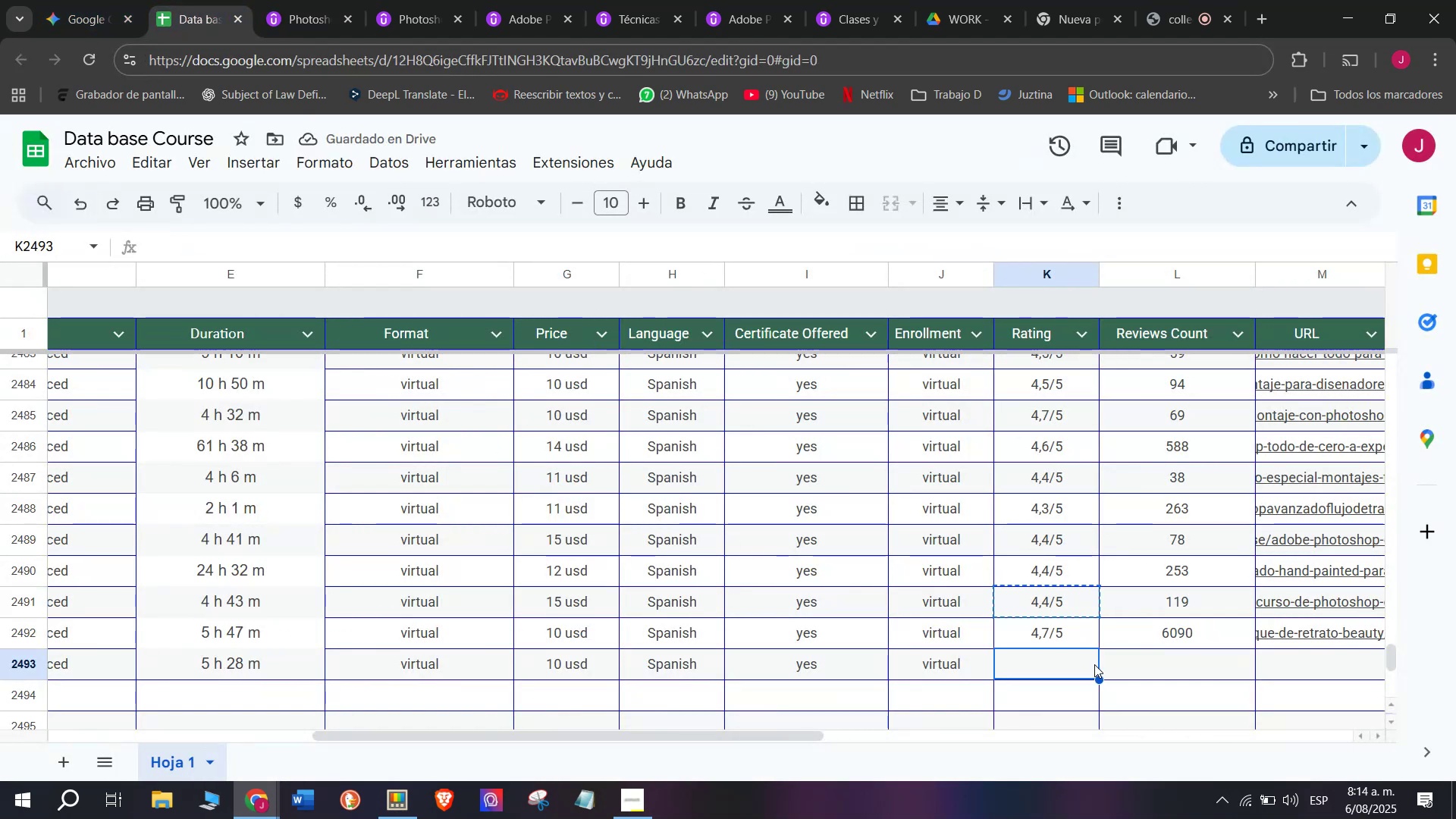 
key(Control+ControlLeft)
 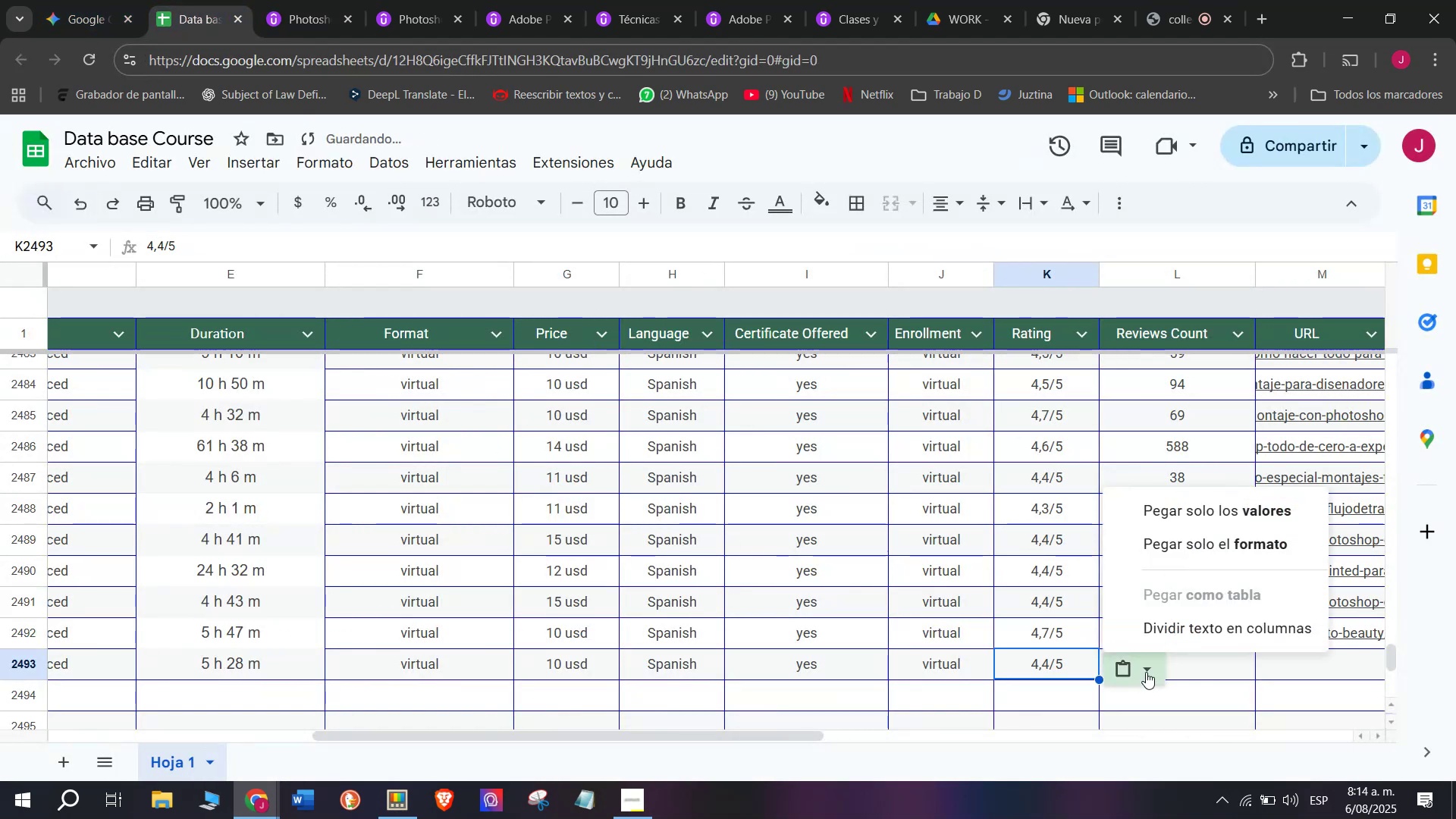 
key(Control+V)
 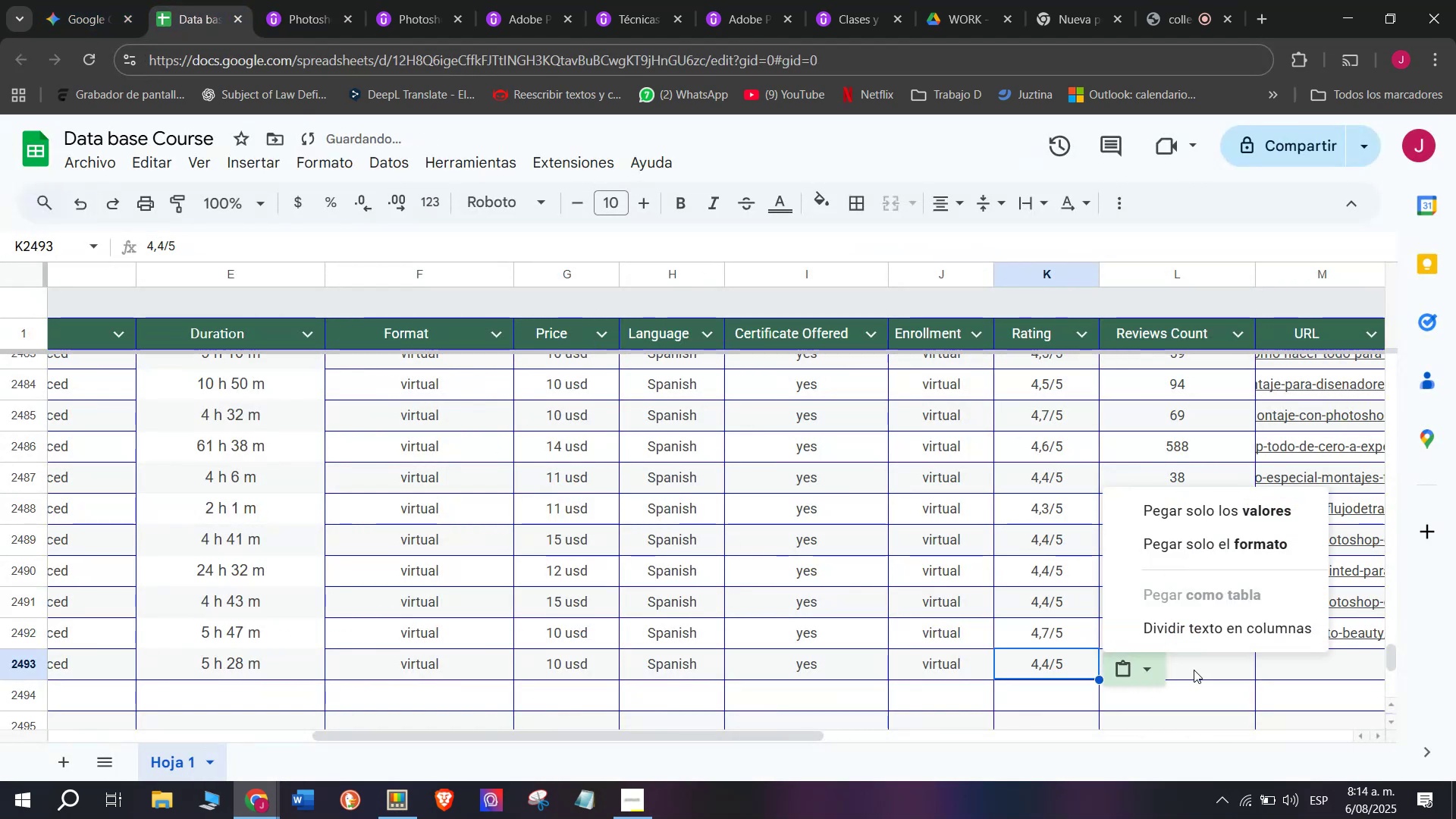 
double_click([1198, 670])
 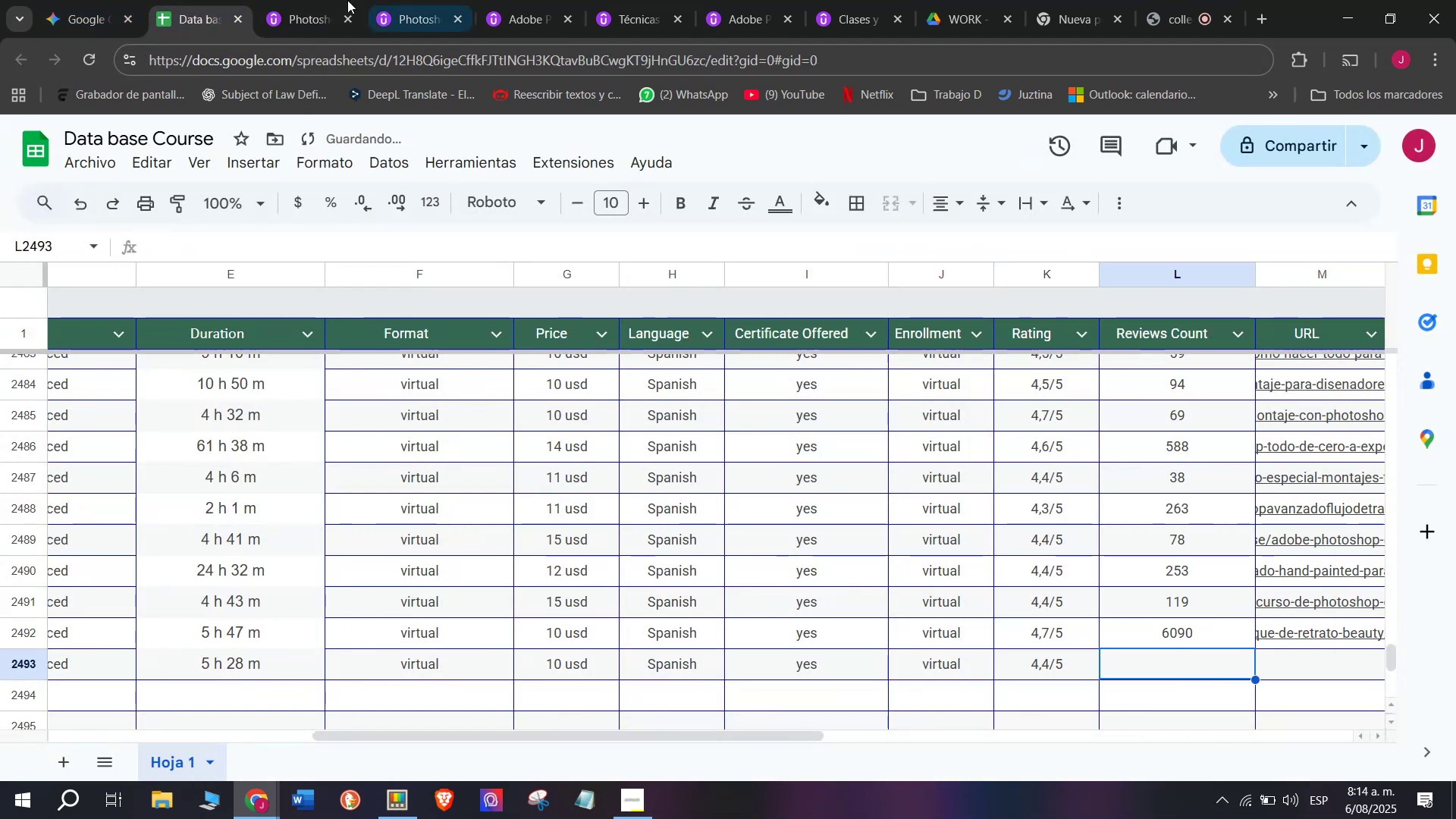 
left_click([323, 0])
 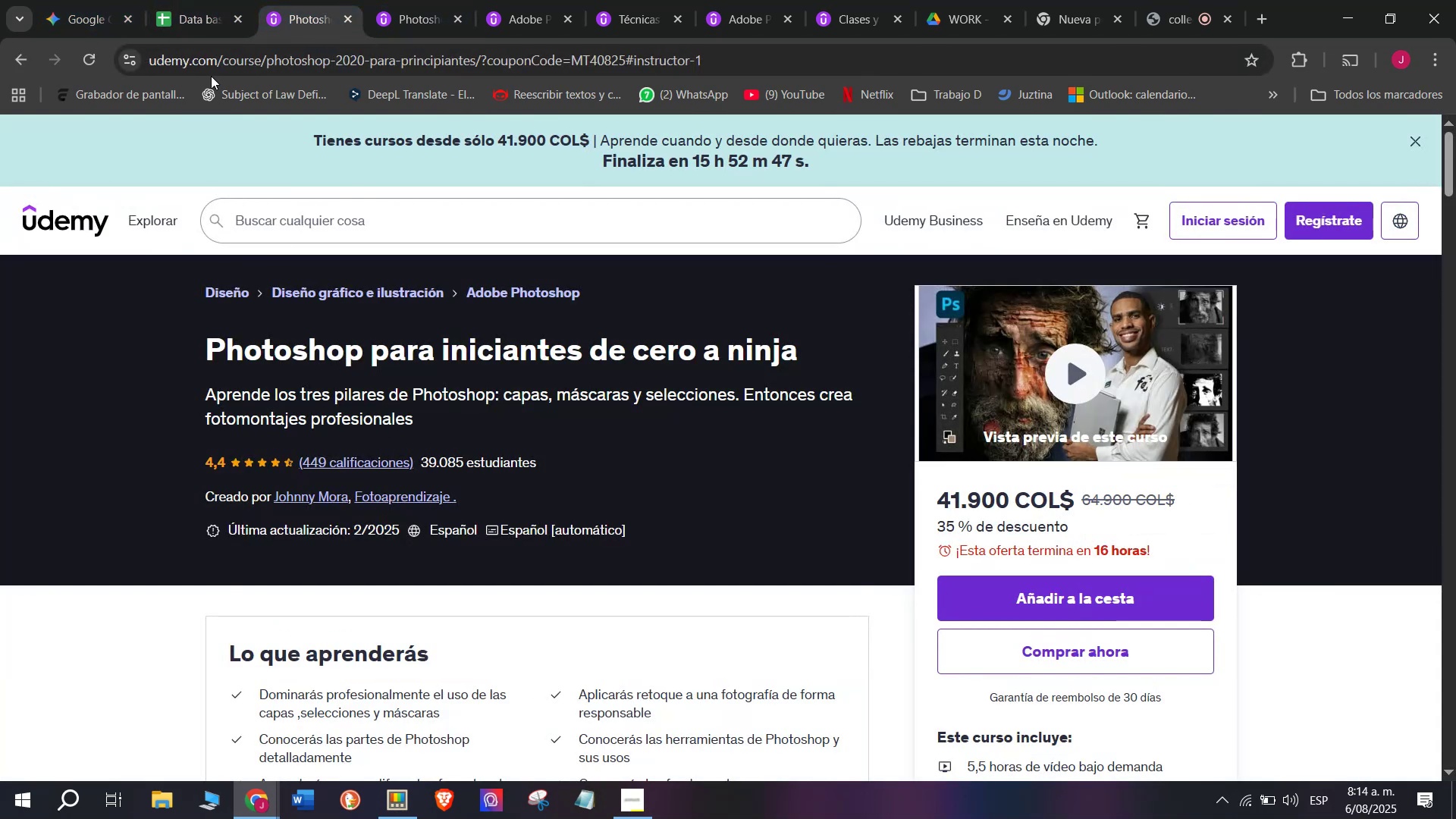 
left_click([162, 0])
 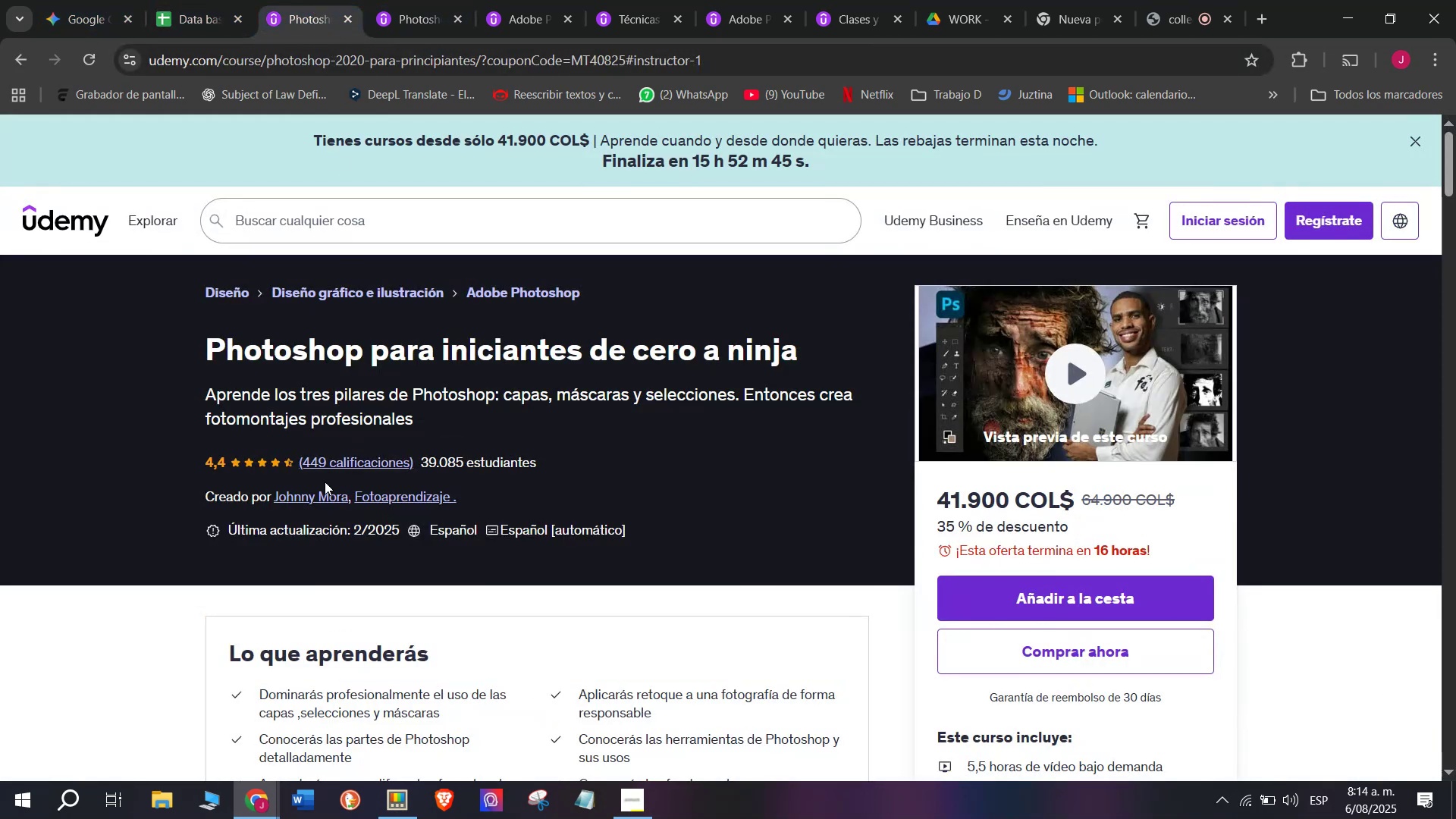 
left_click([199, 0])
 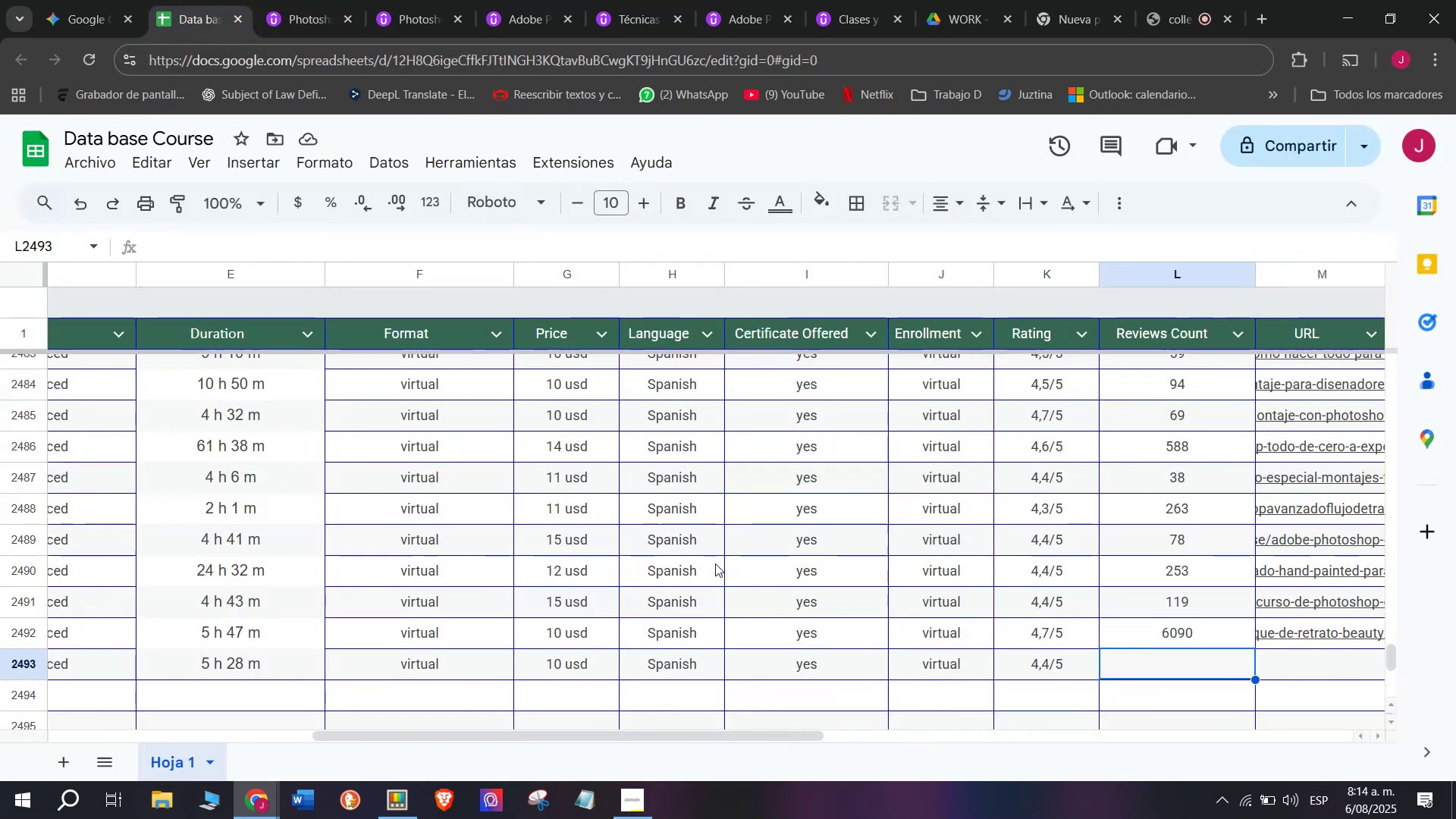 
type(449)
 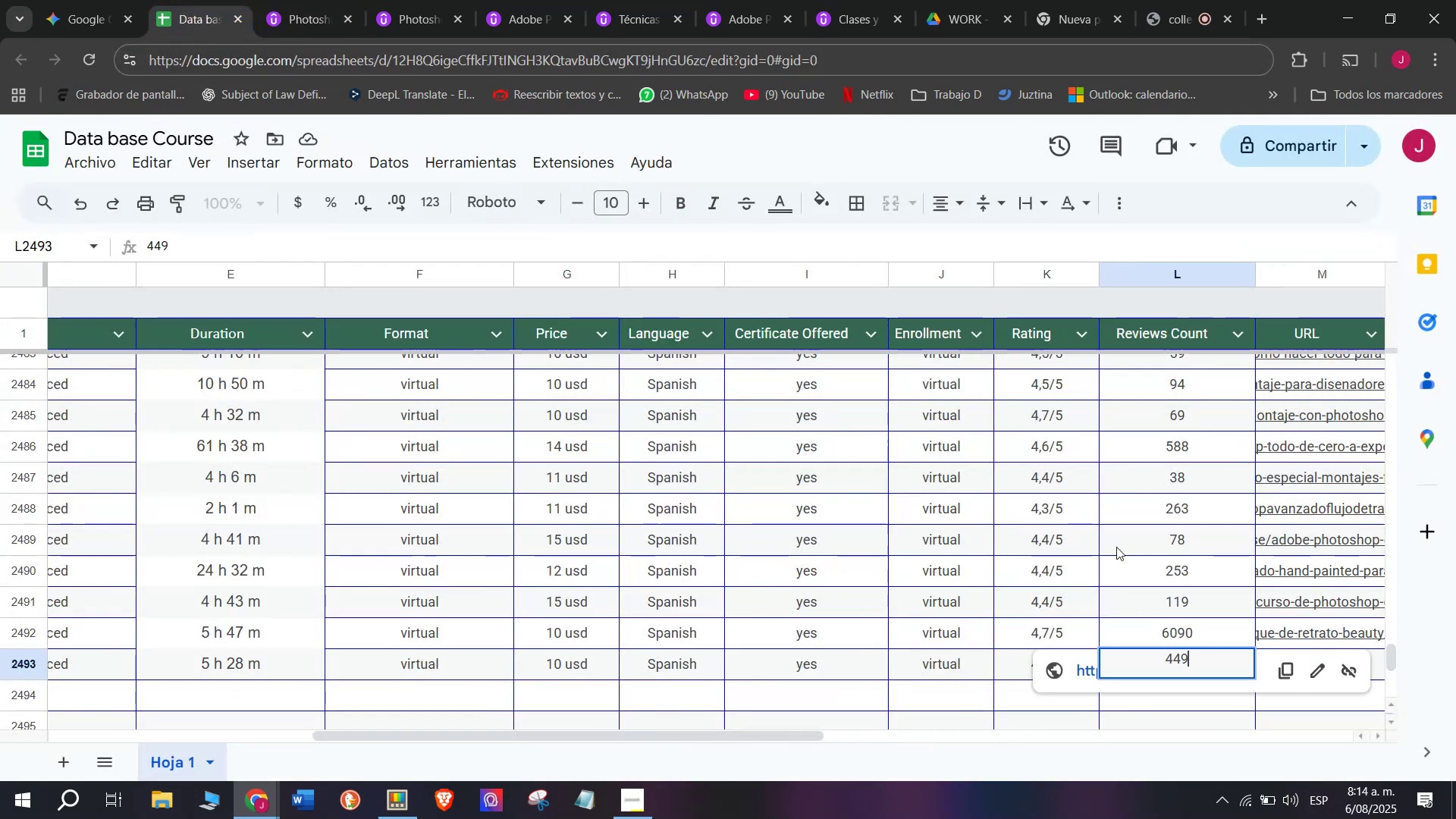 
left_click([1348, 655])
 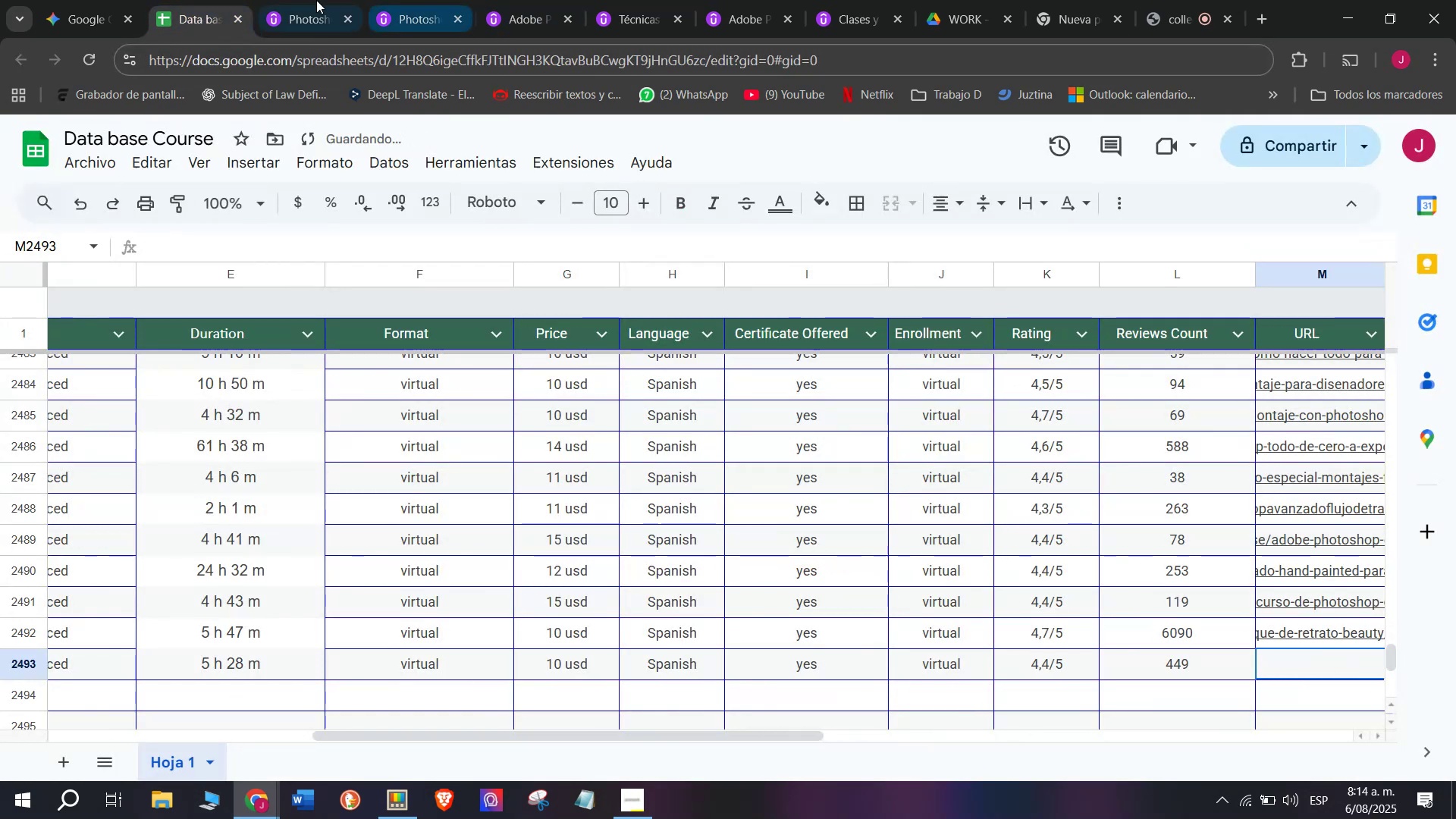 
left_click([288, 0])
 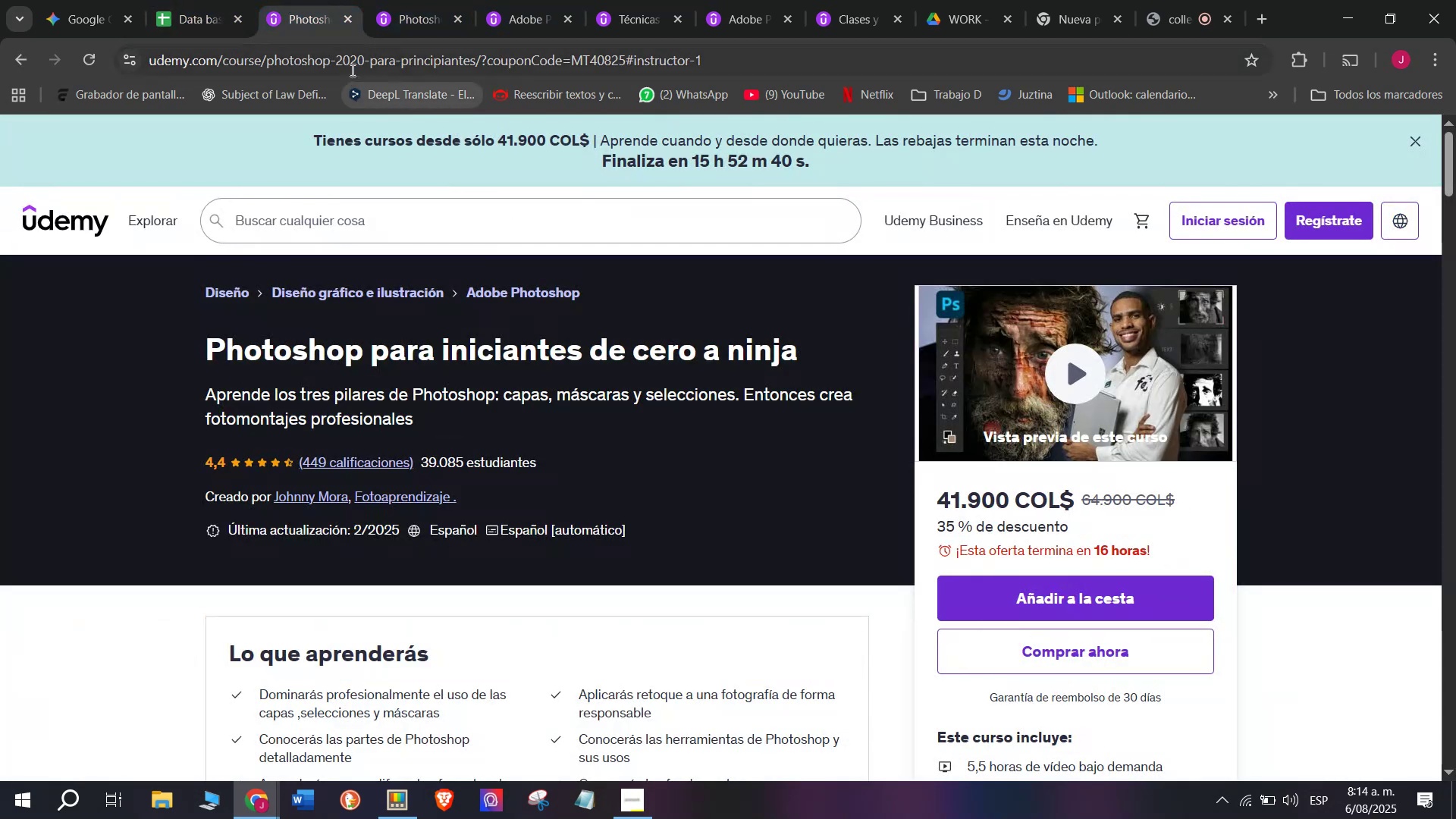 
left_click([351, 59])
 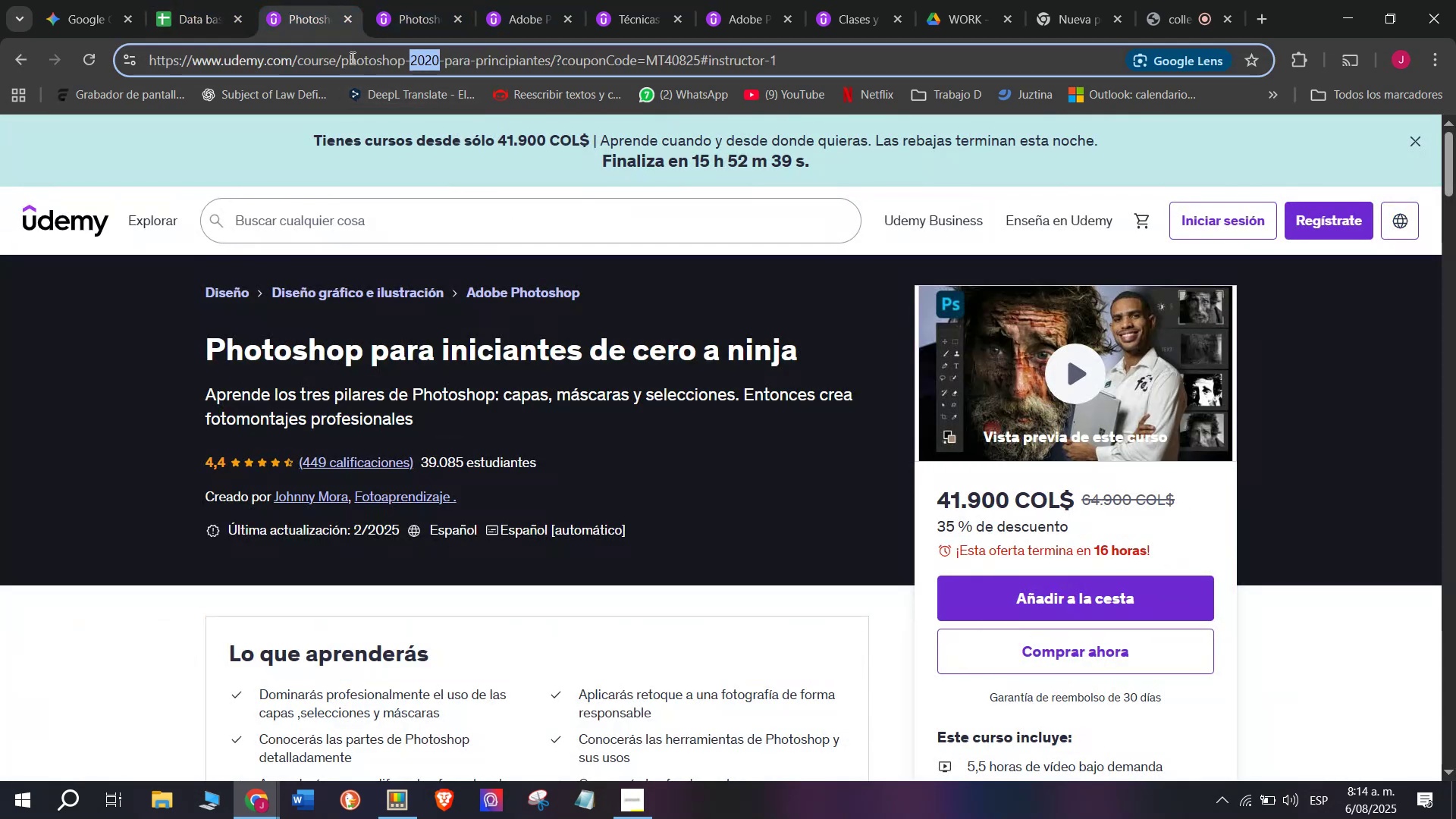 
triple_click([351, 58])
 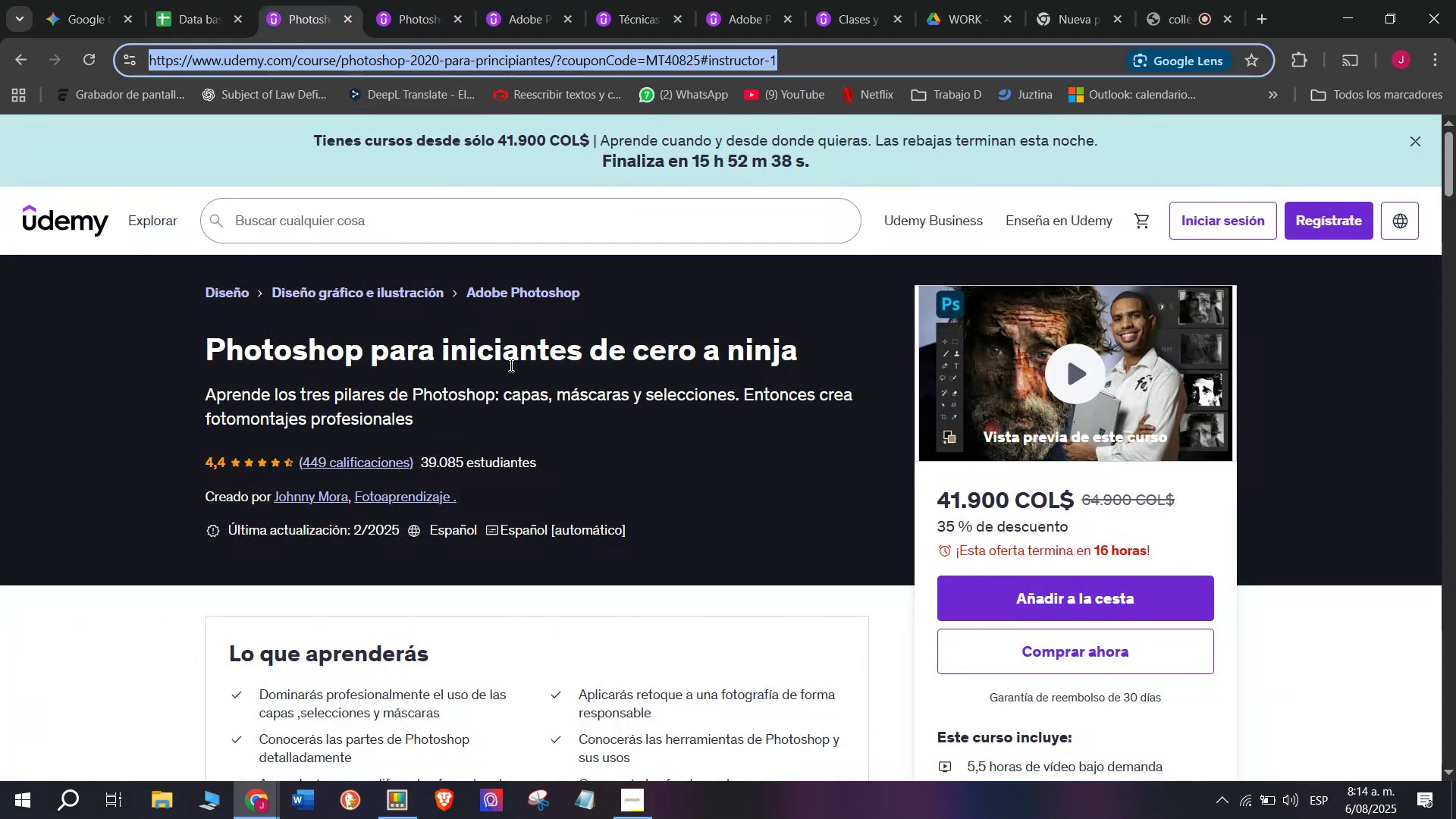 
key(Break)
 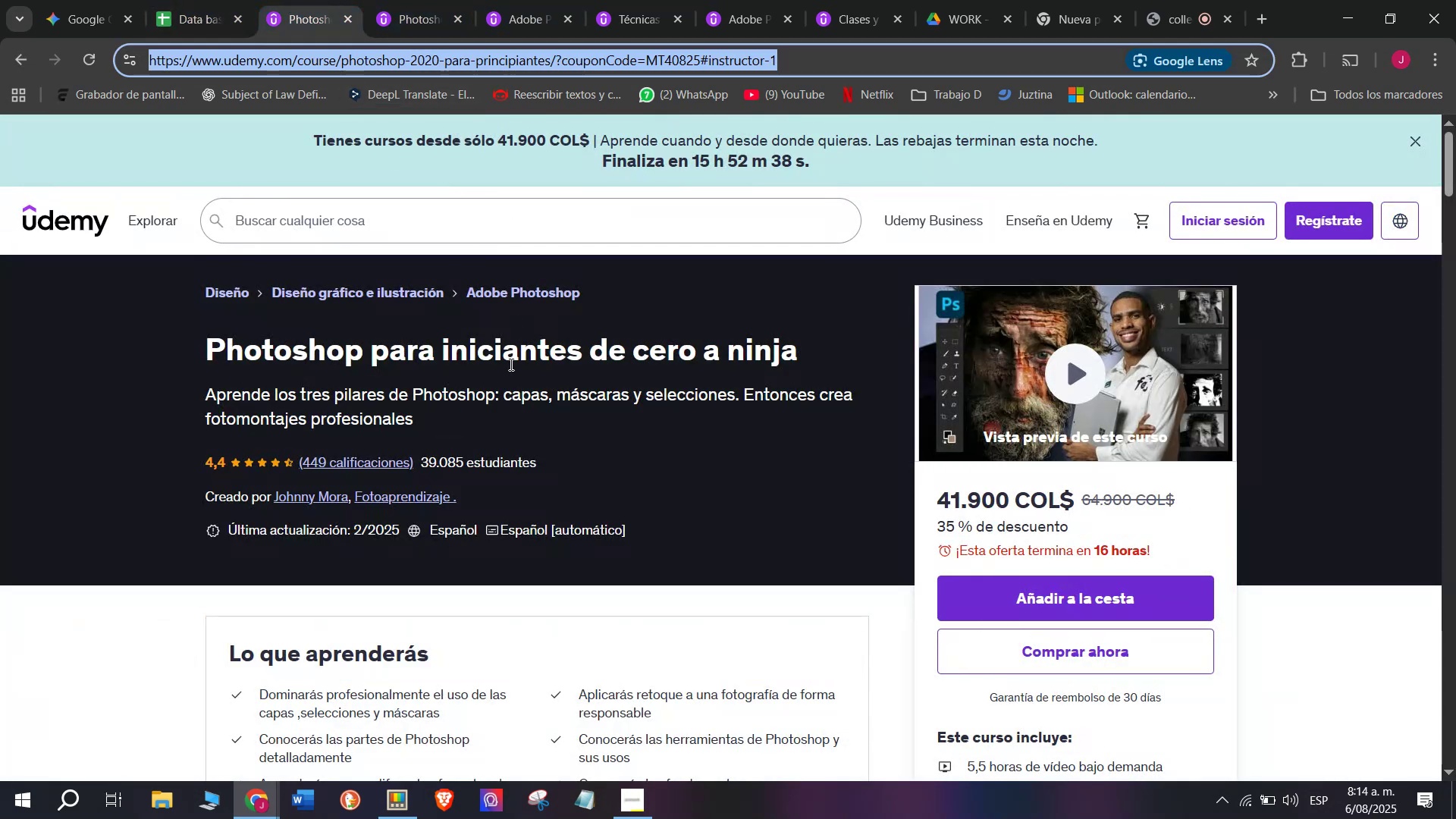 
key(Control+ControlLeft)
 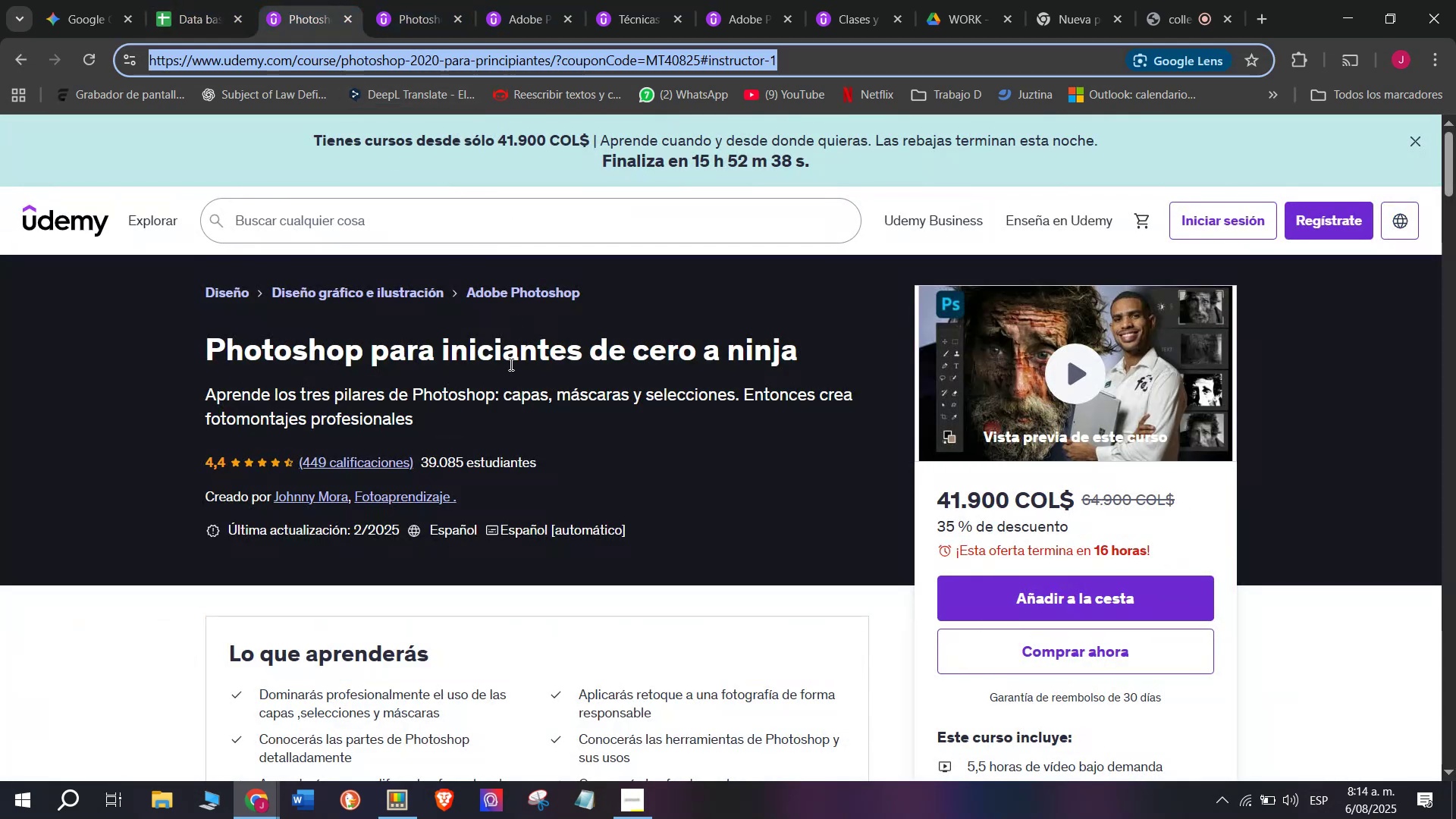 
key(Control+C)
 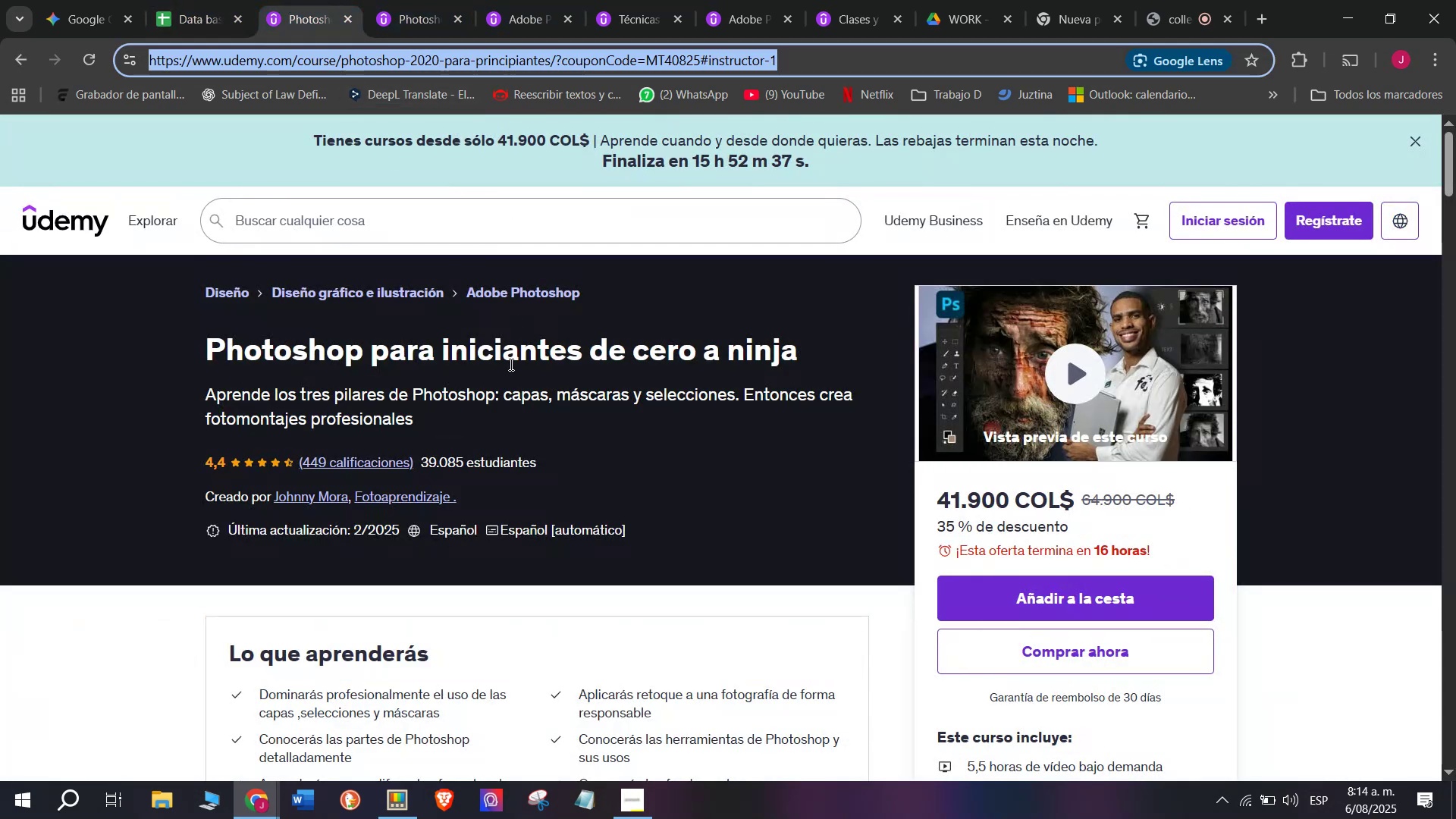 
key(Break)
 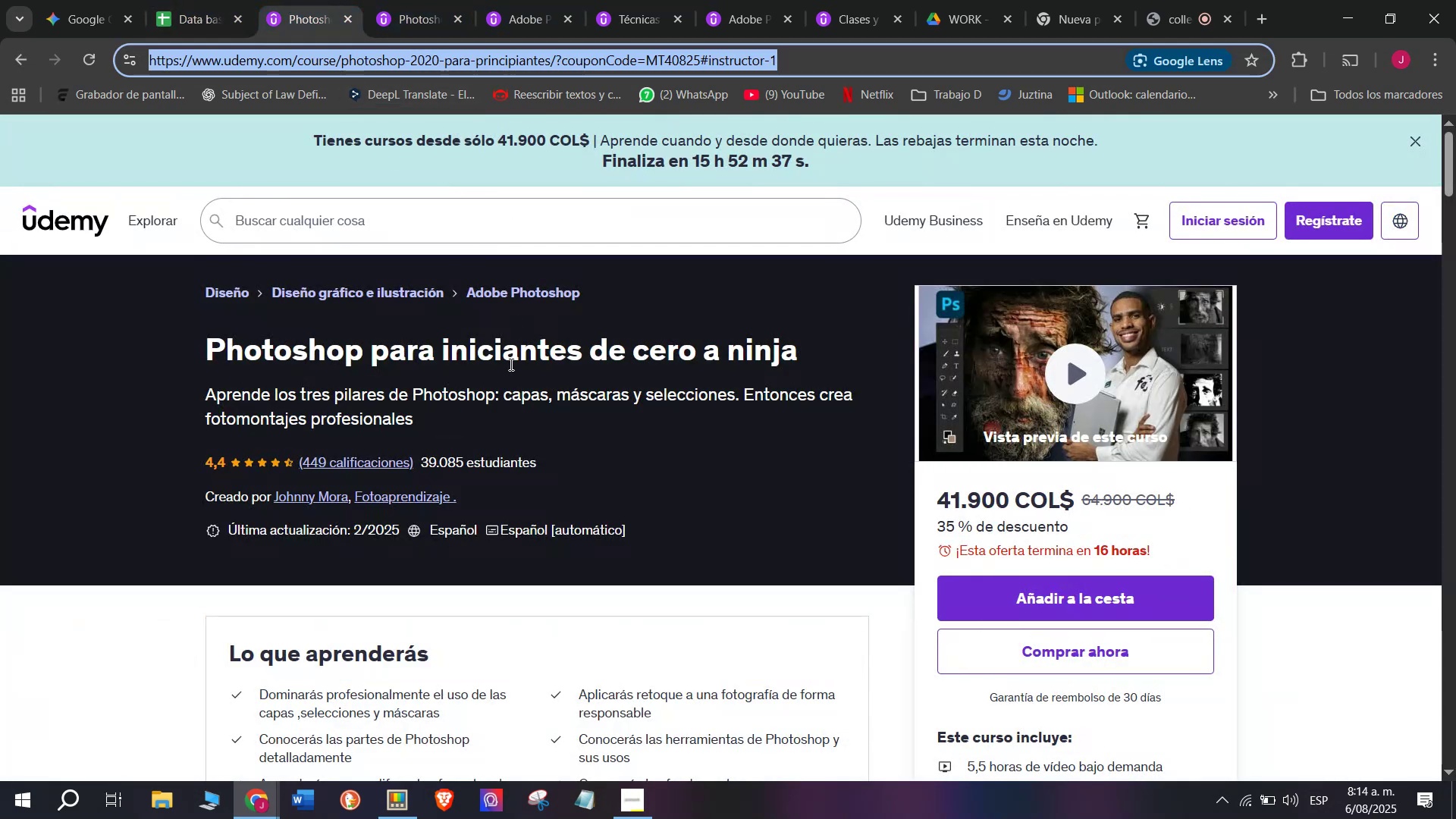 
key(Control+ControlLeft)
 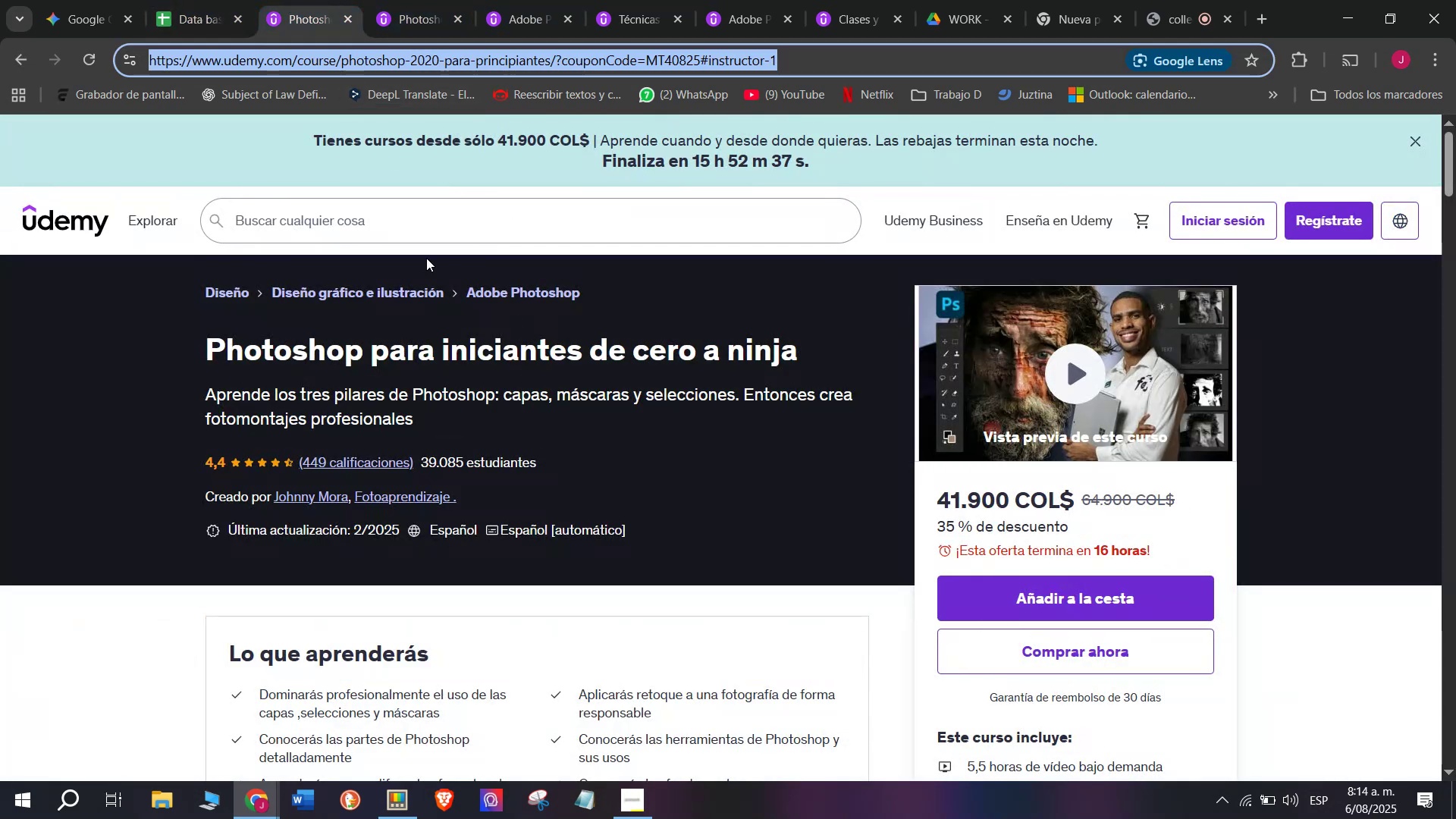 
key(Control+C)
 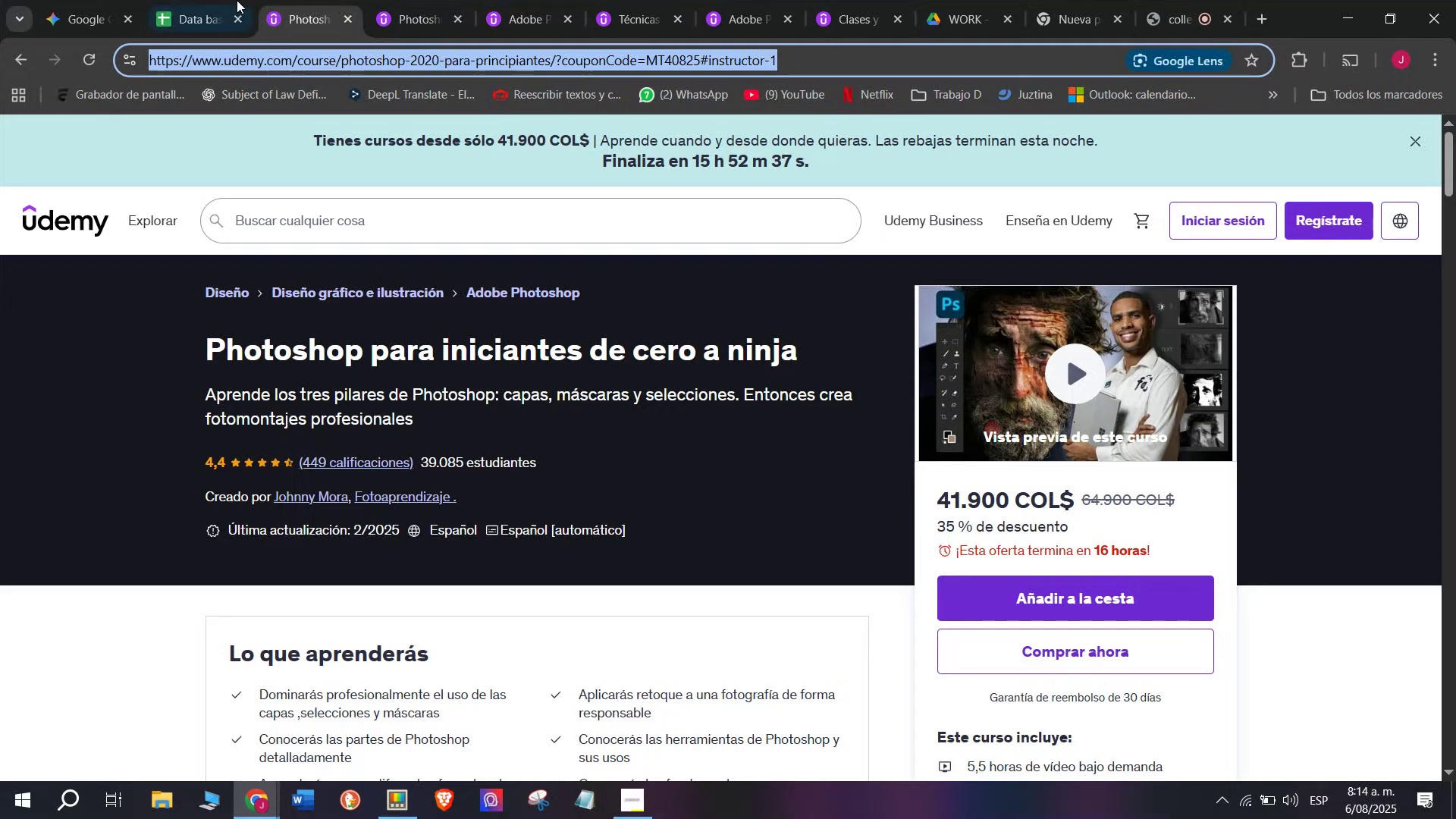 
left_click([230, 0])
 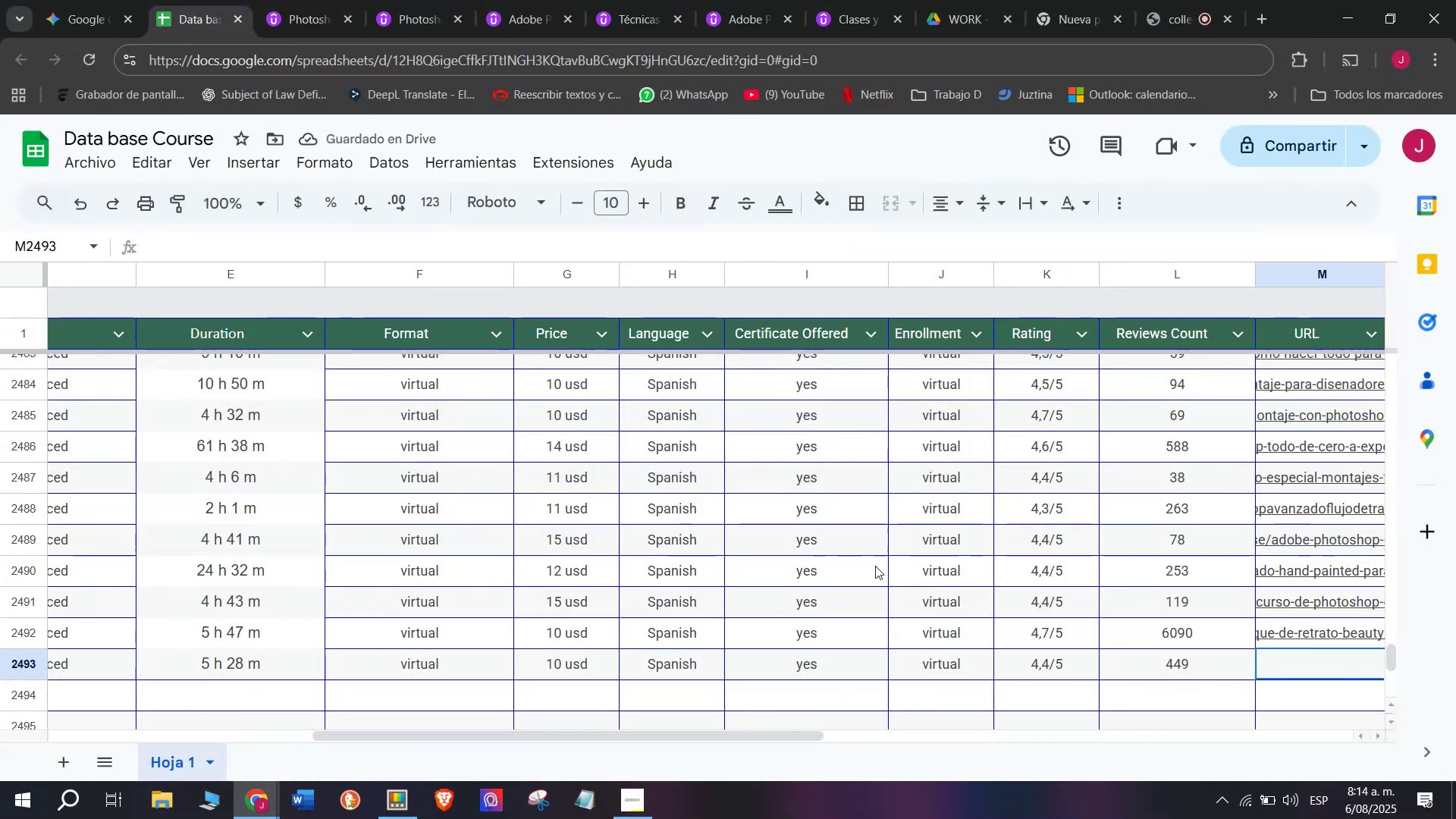 
key(Control+ControlLeft)
 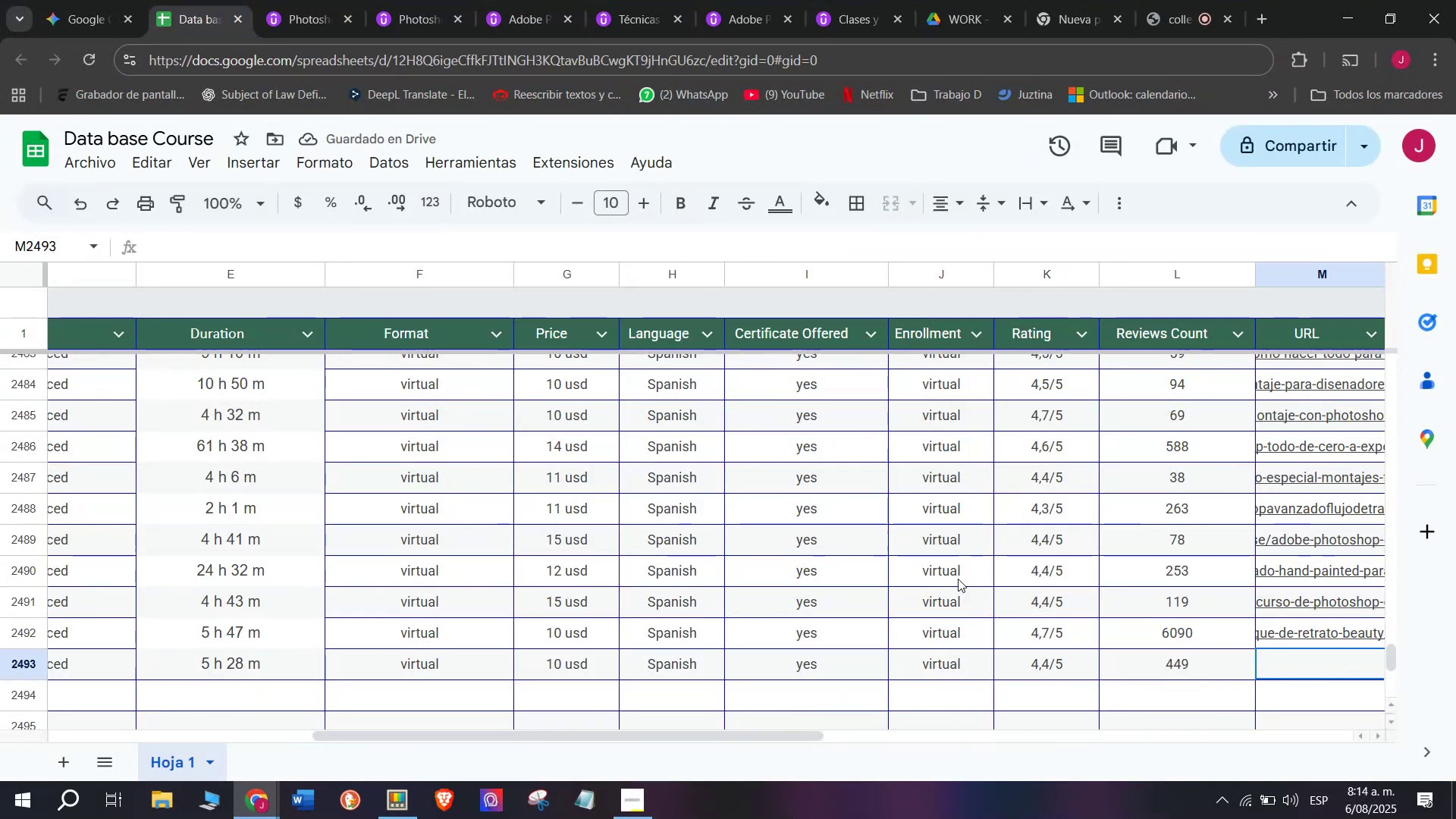 
key(Z)
 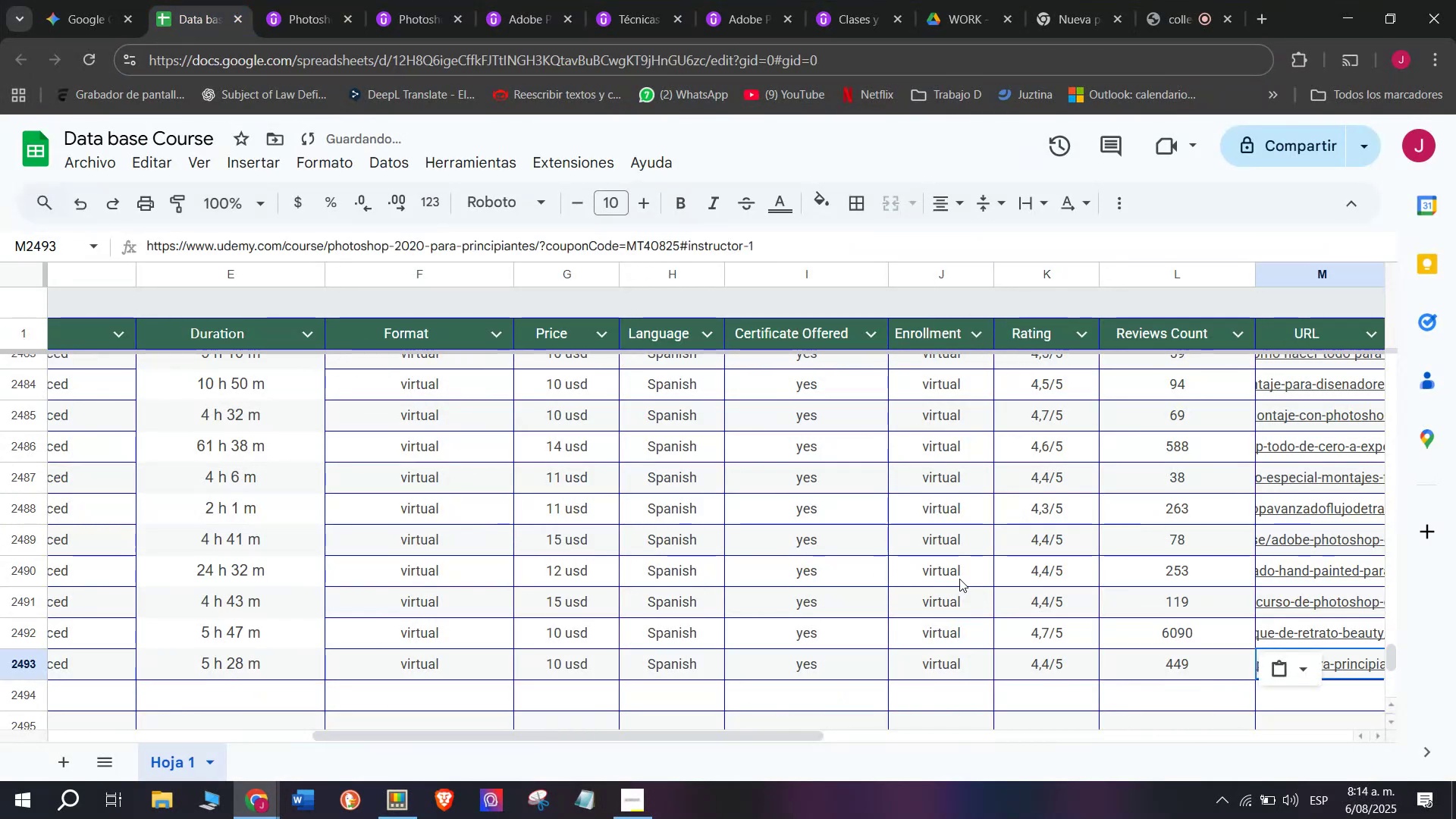 
key(Control+V)
 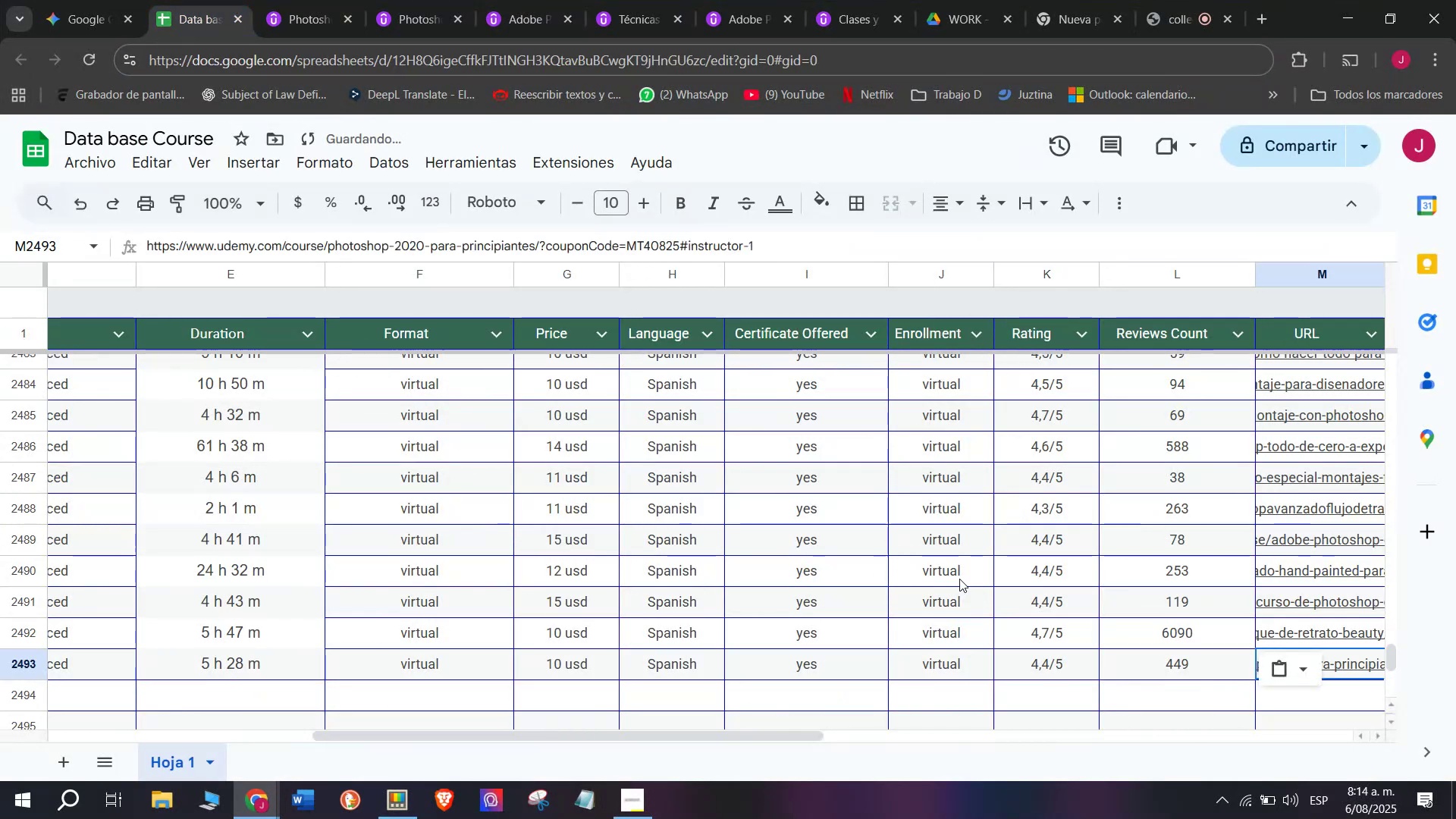 
scroll: coordinate [107, 689], scroll_direction: up, amount: 12.0
 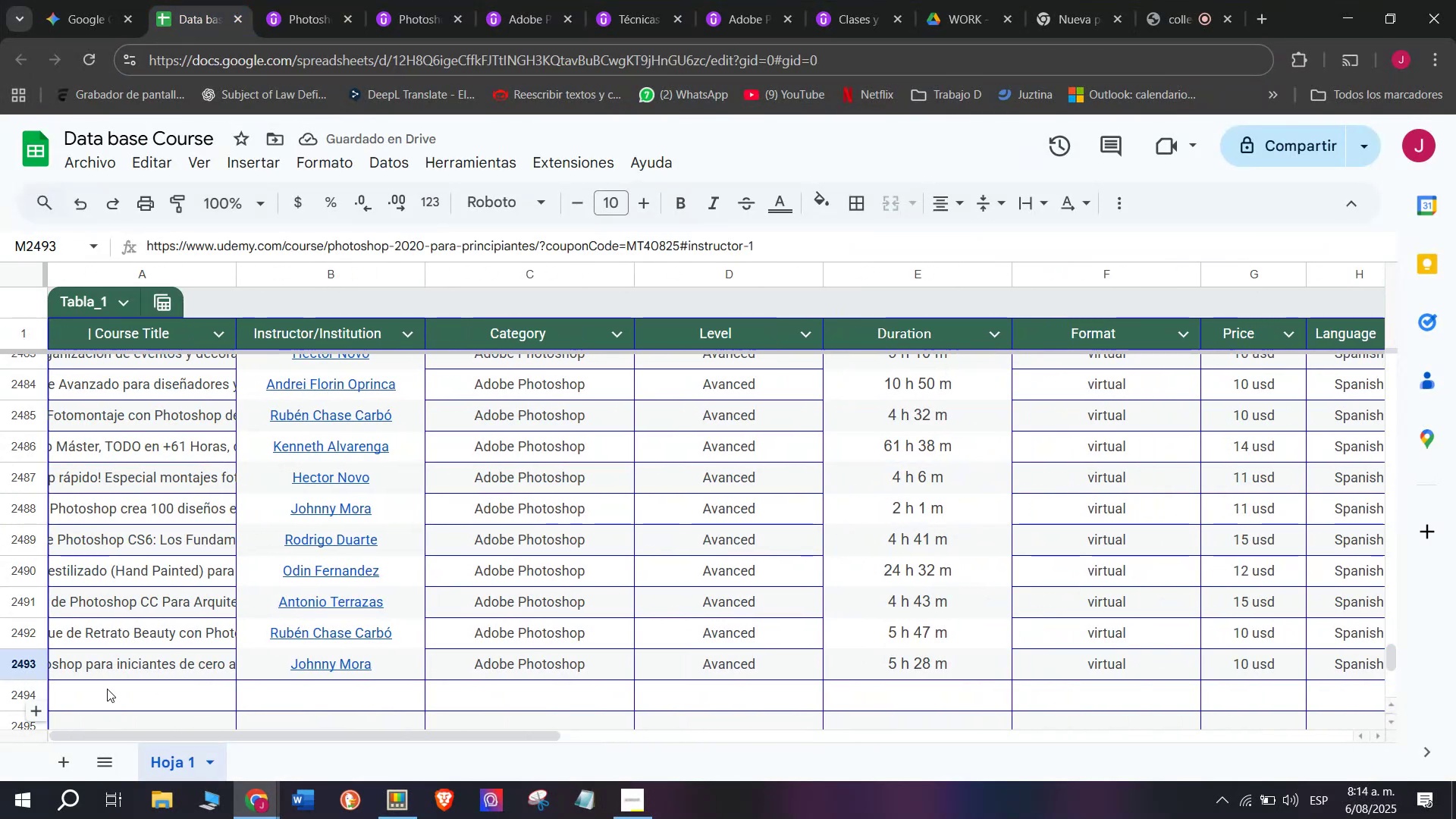 
left_click([107, 689])
 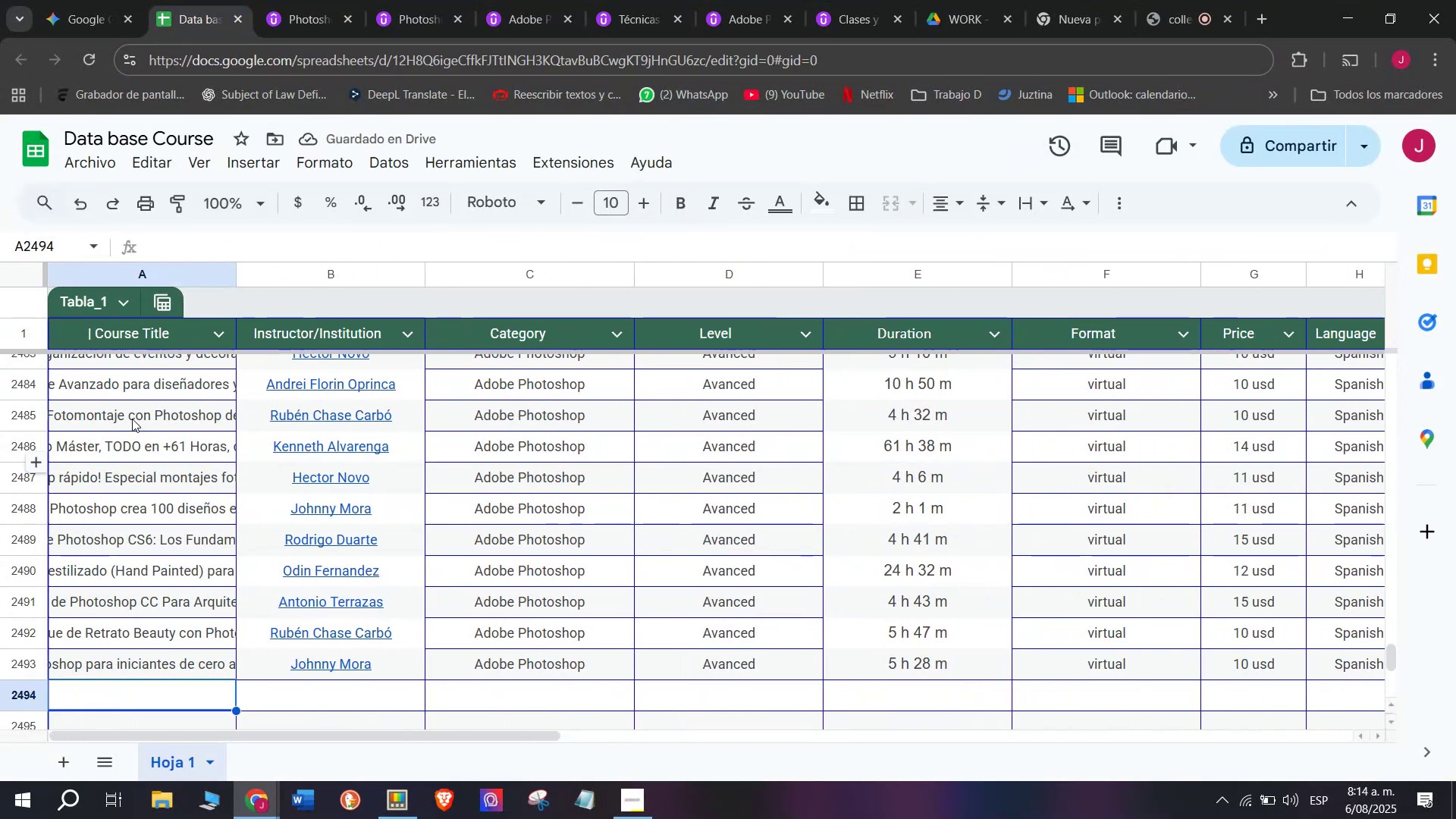 
scroll: coordinate [132, 409], scroll_direction: down, amount: 1.0
 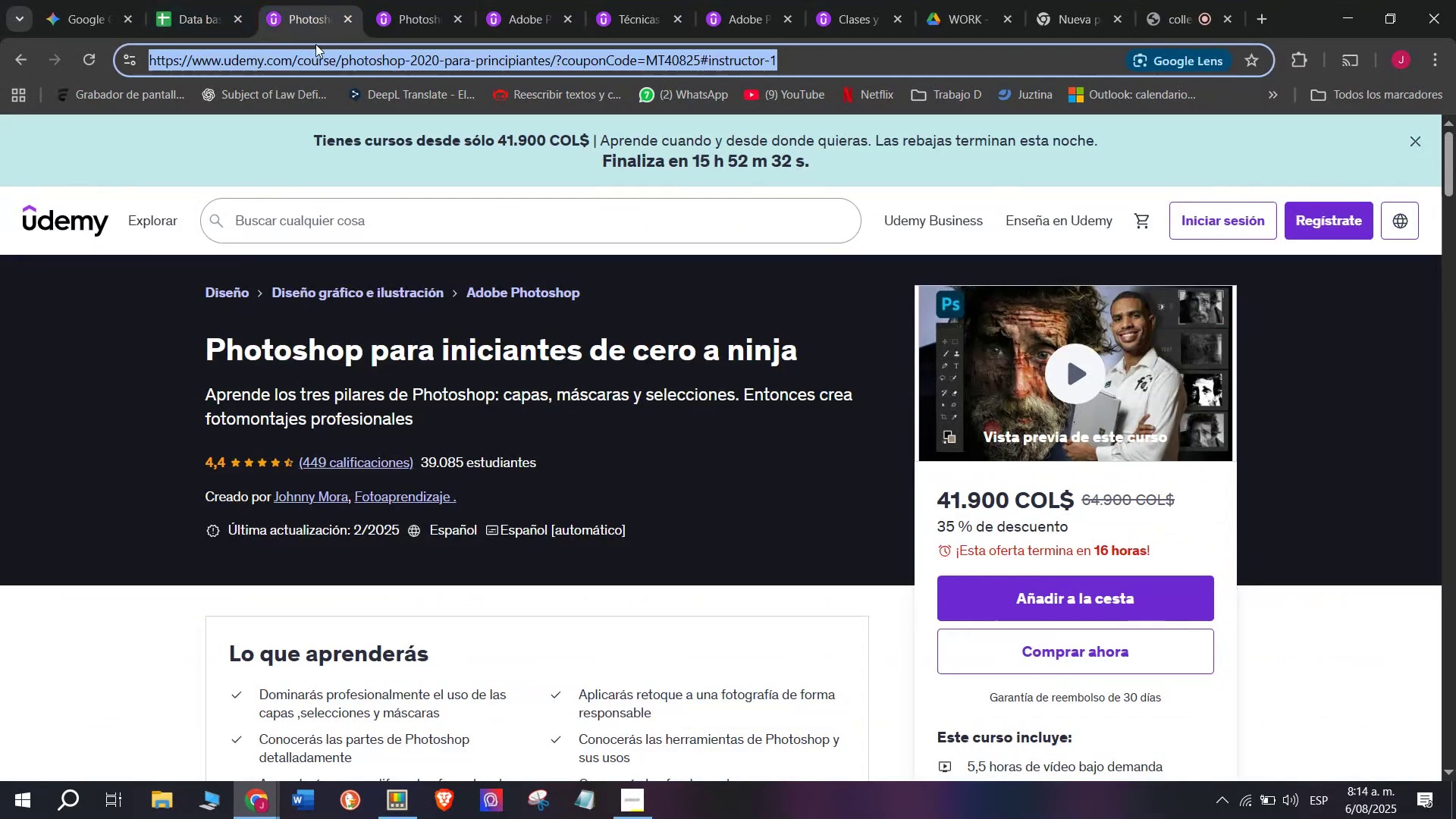 
wait(5.15)
 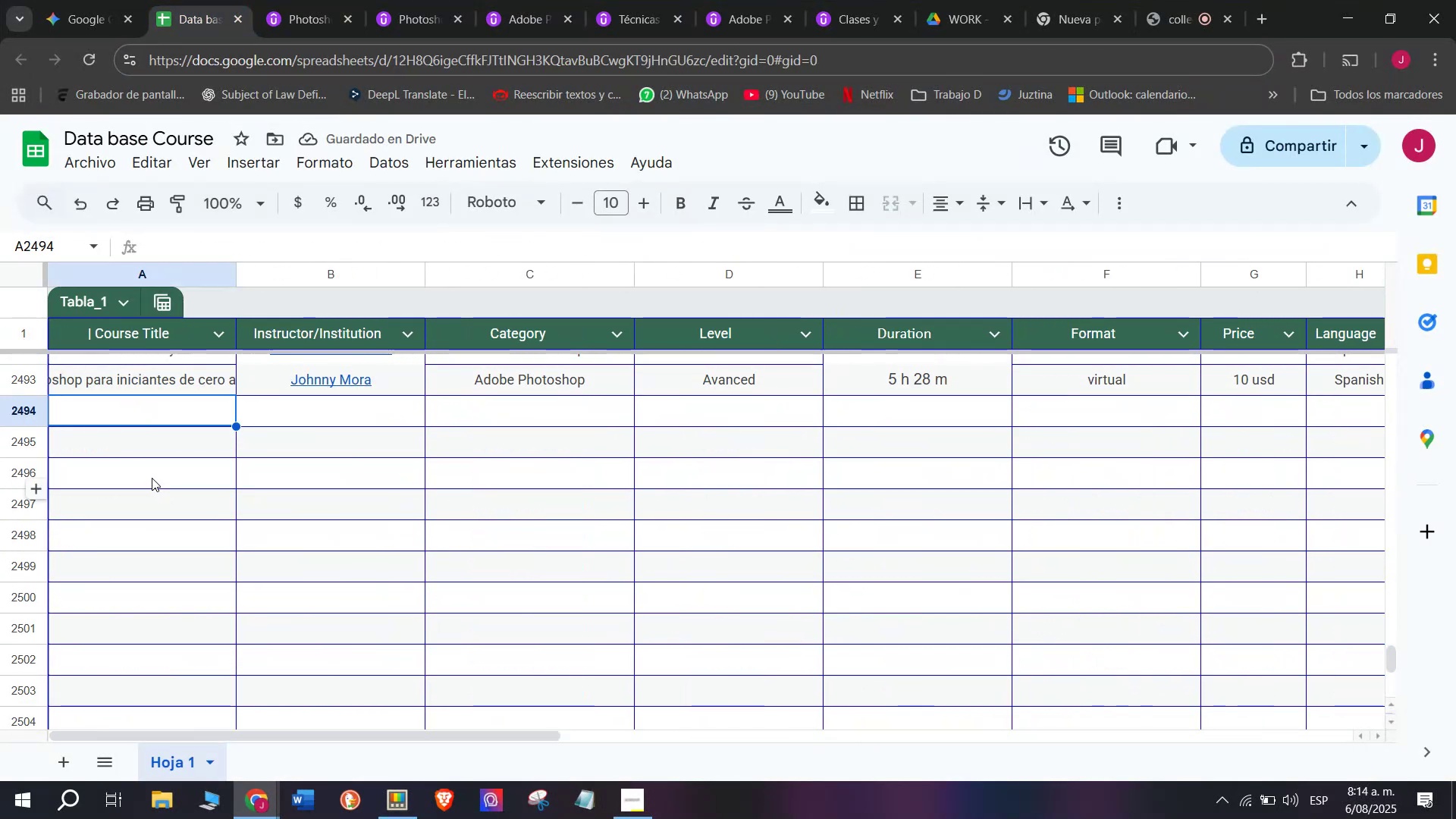 
left_click([347, 27])
 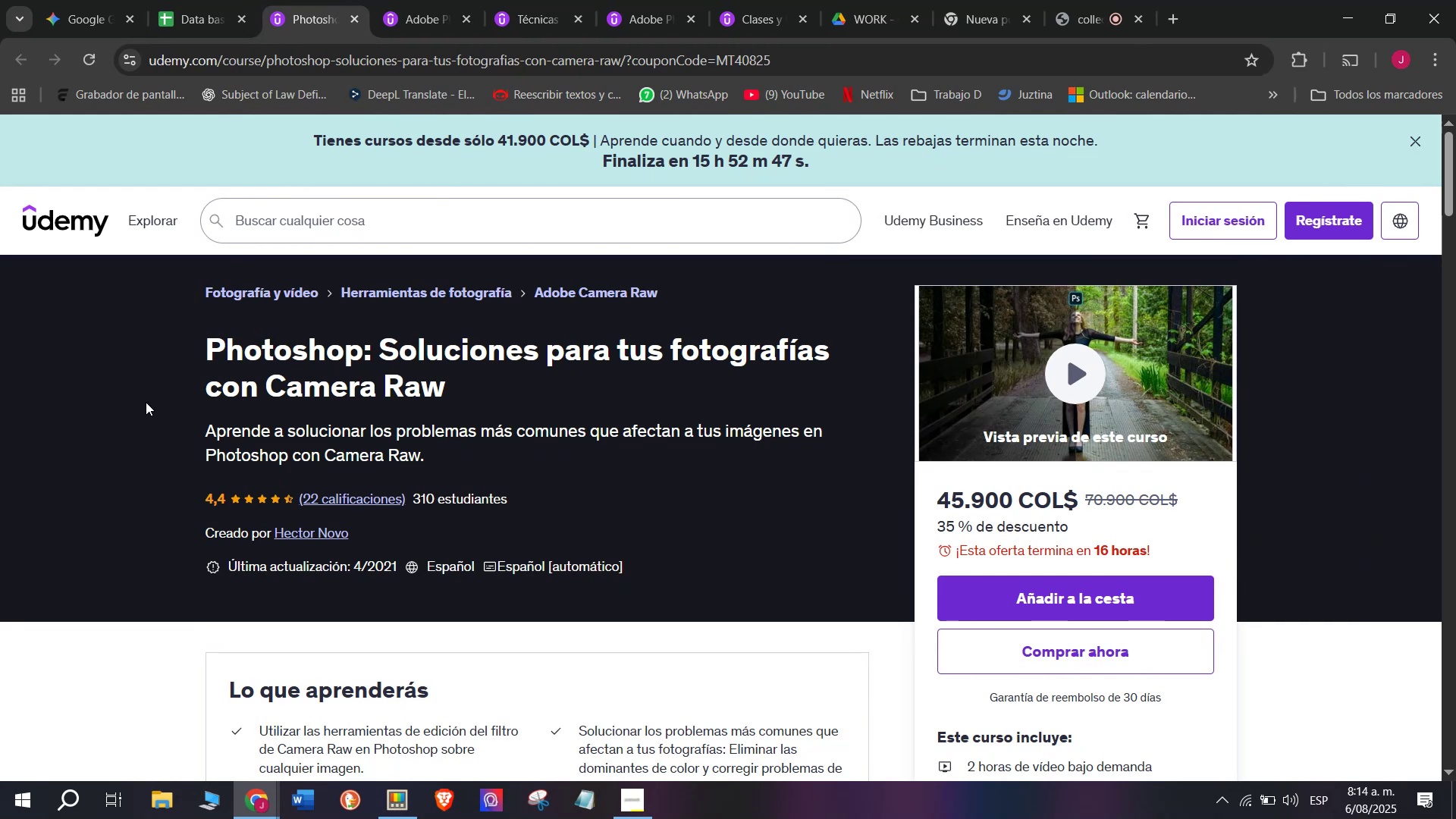 
left_click_drag(start_coordinate=[190, 332], to_coordinate=[530, 381])
 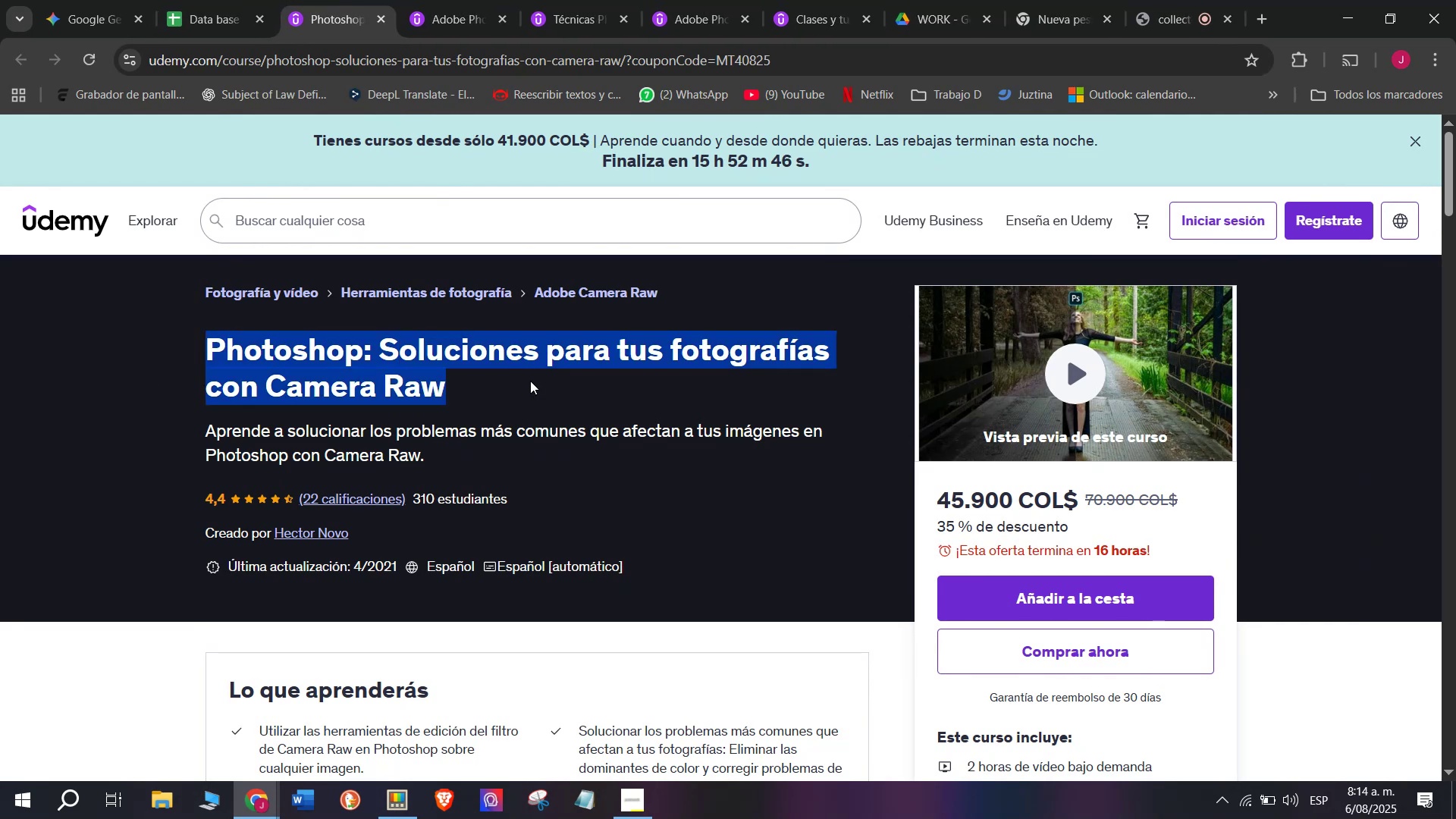 
key(Break)
 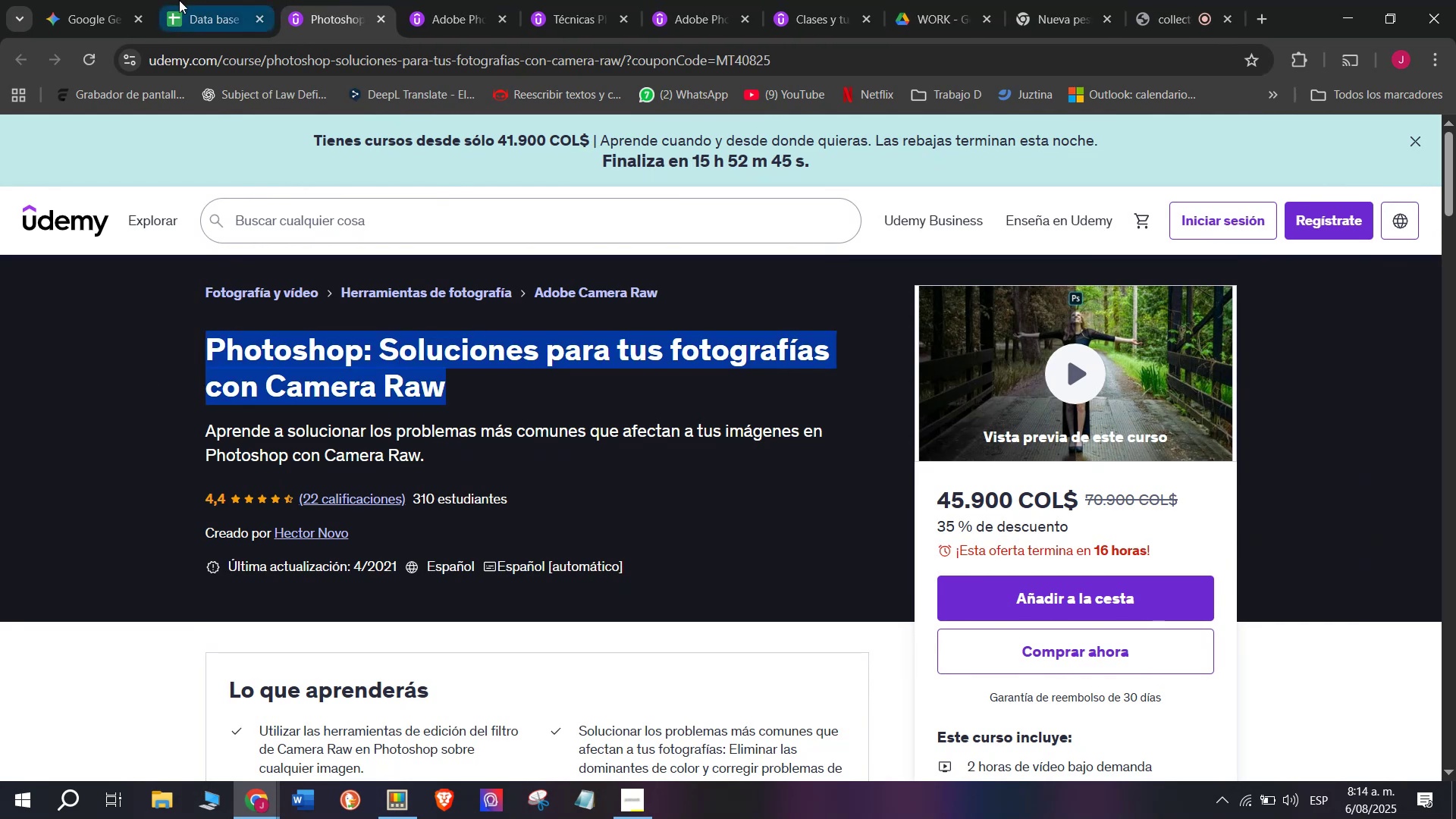 
key(Control+ControlLeft)
 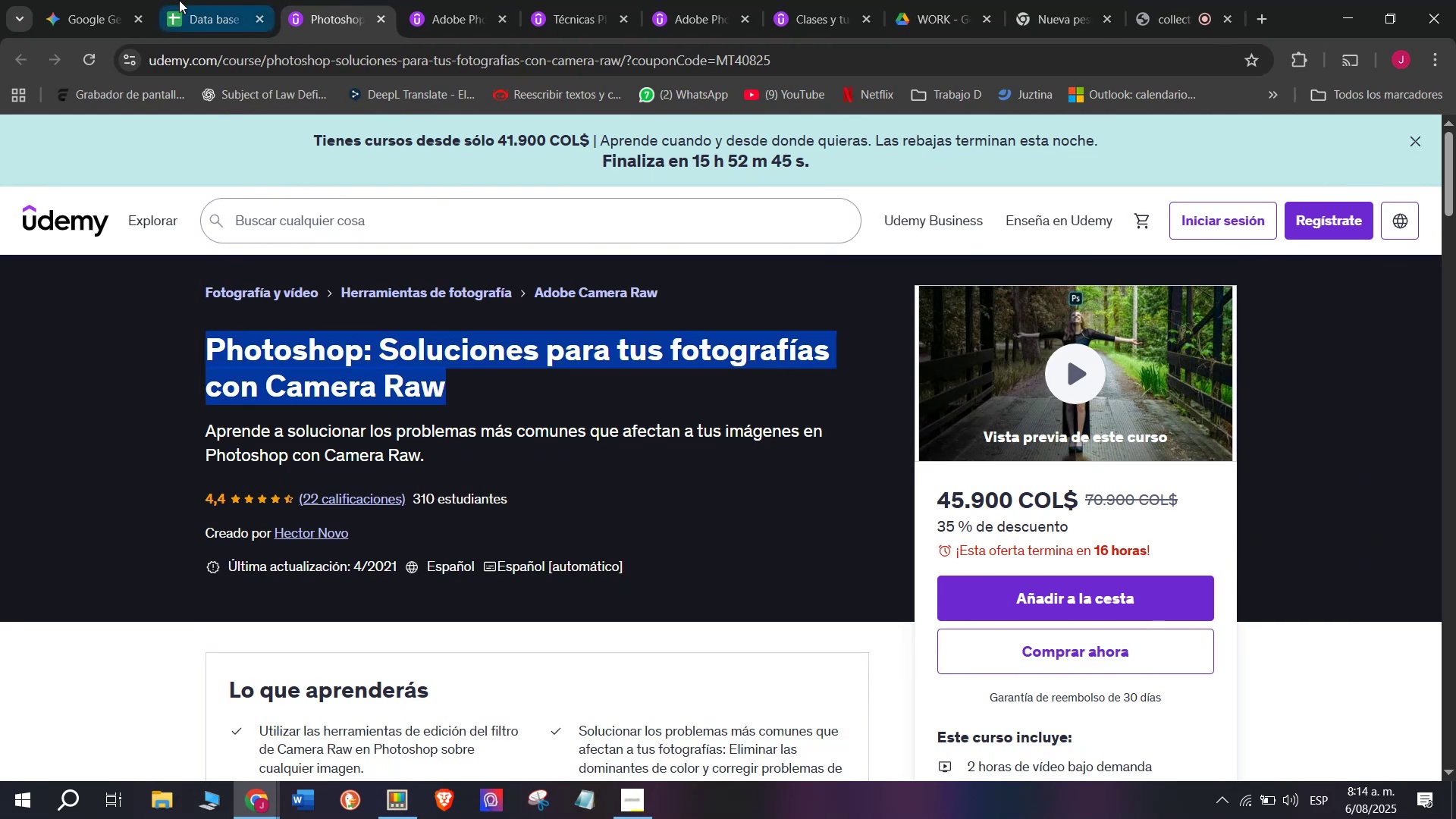 
key(Control+C)
 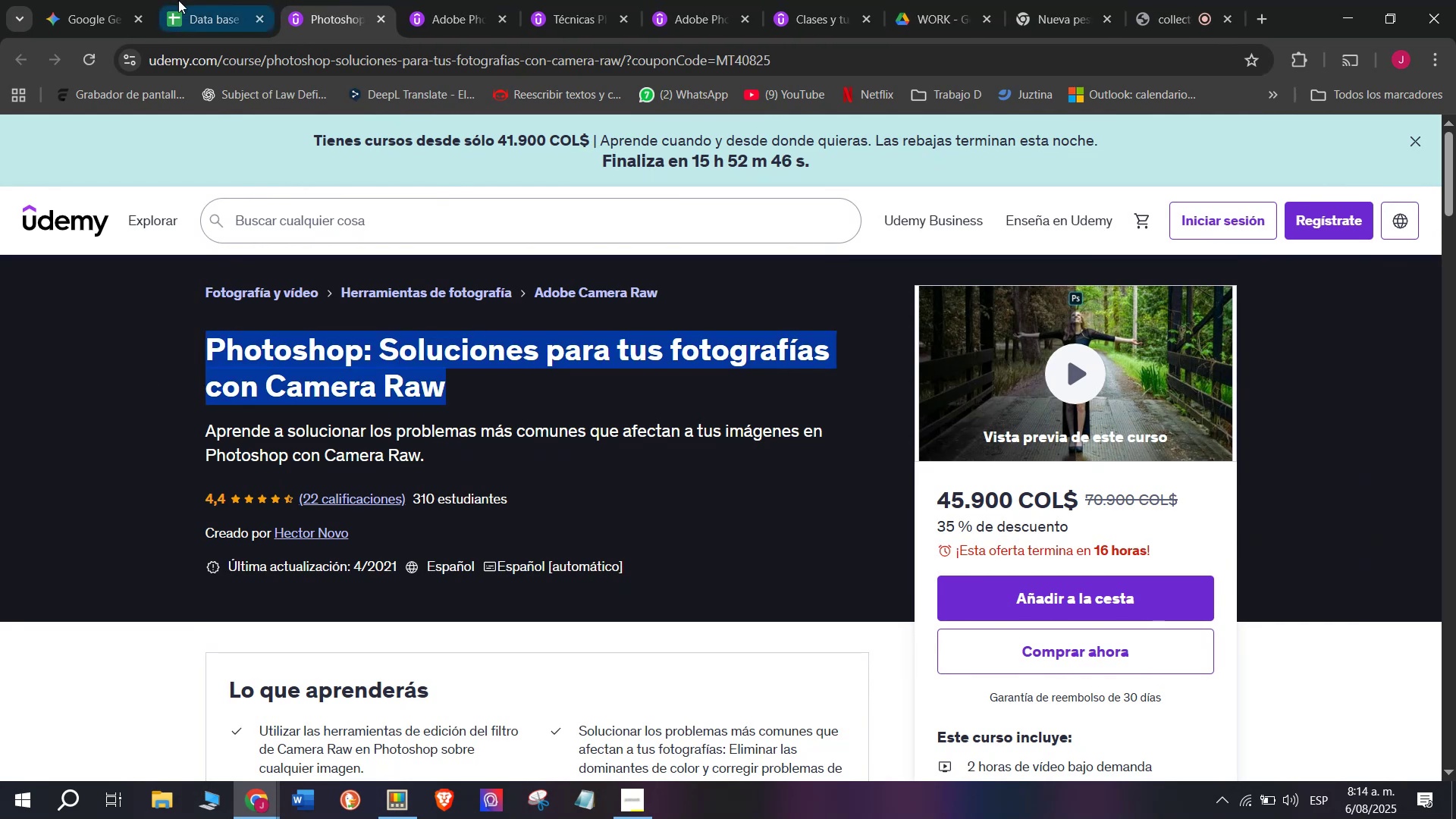 
left_click([180, 0])
 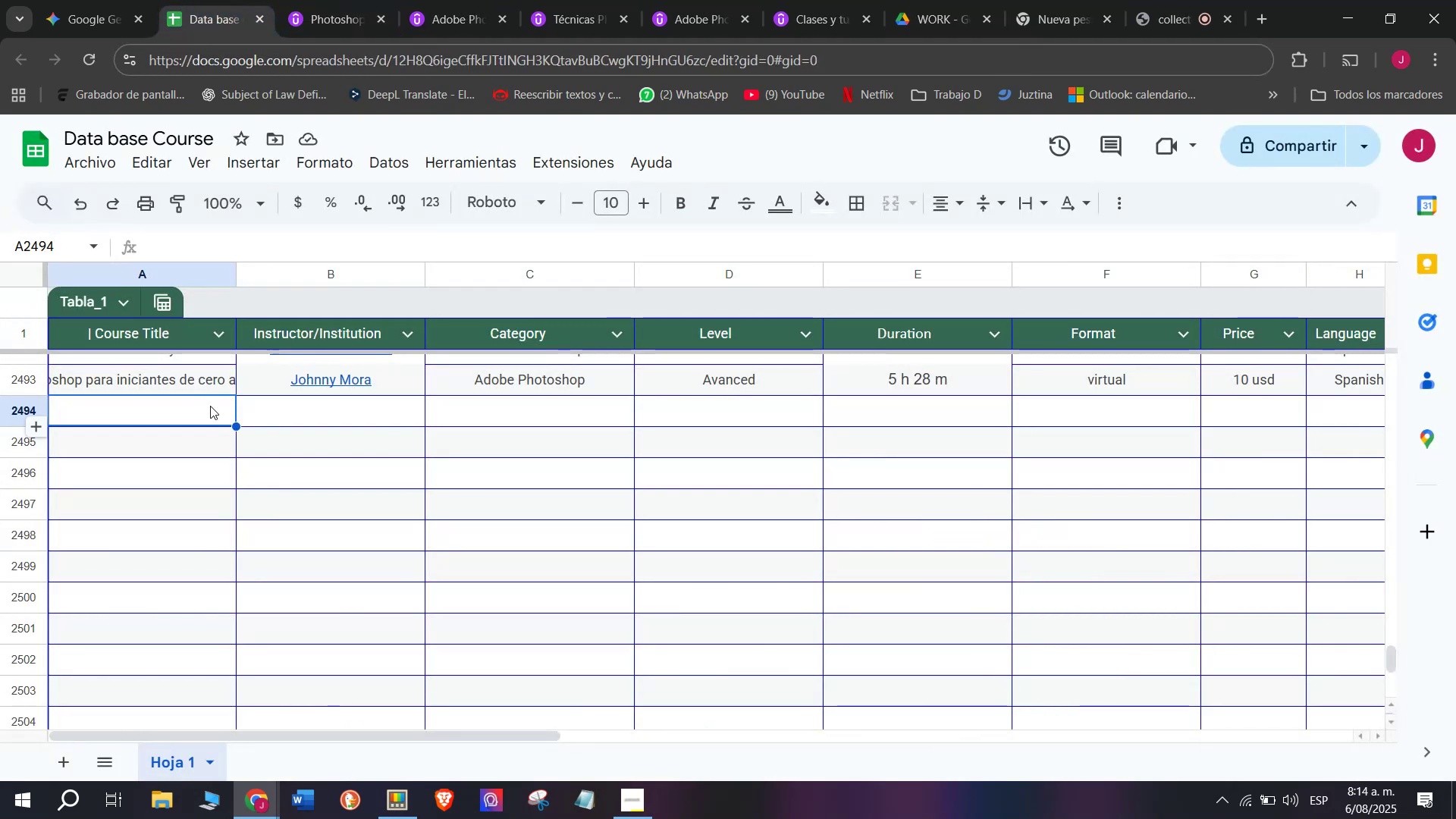 
double_click([210, 406])
 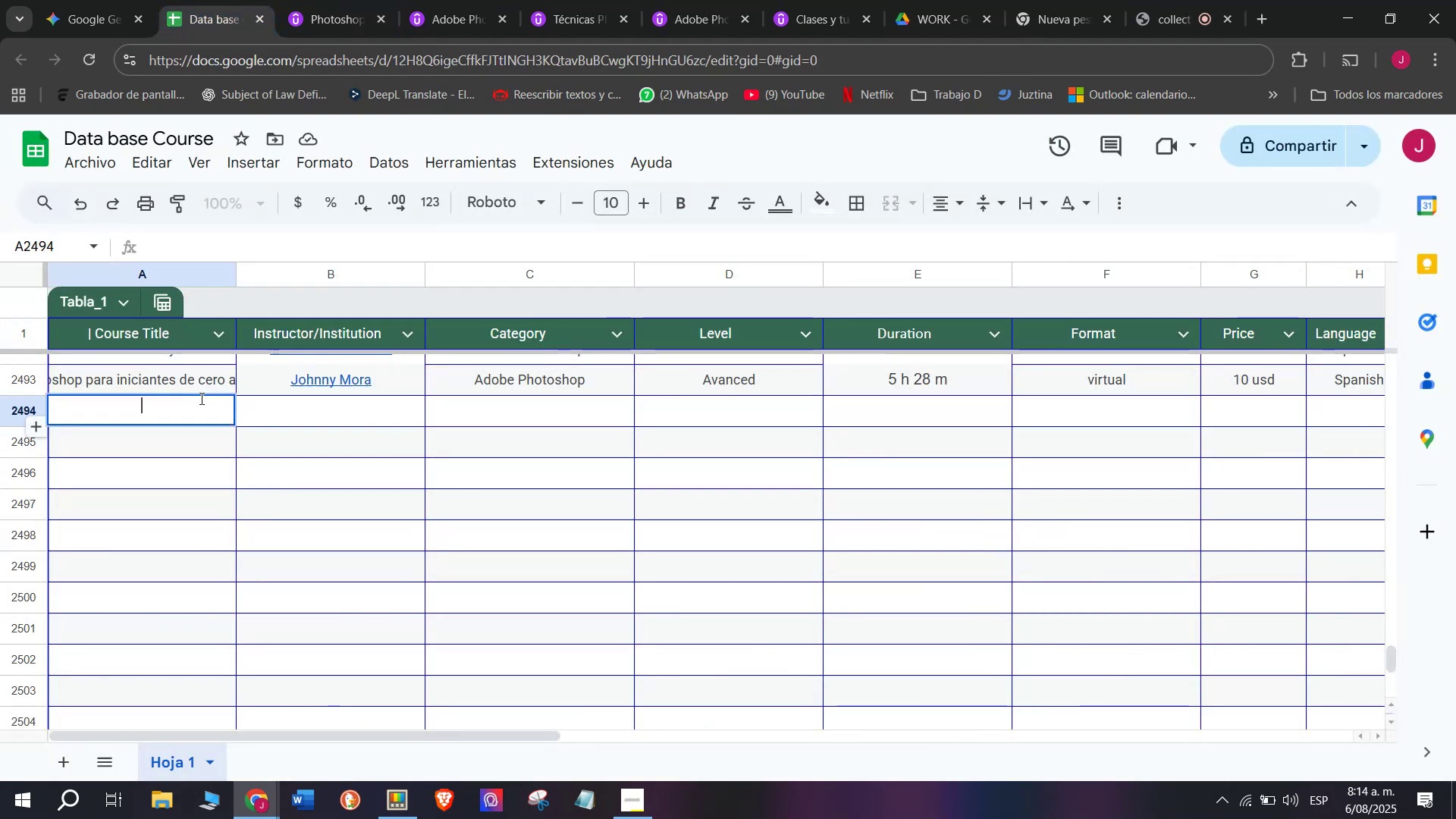 
key(Control+ControlLeft)
 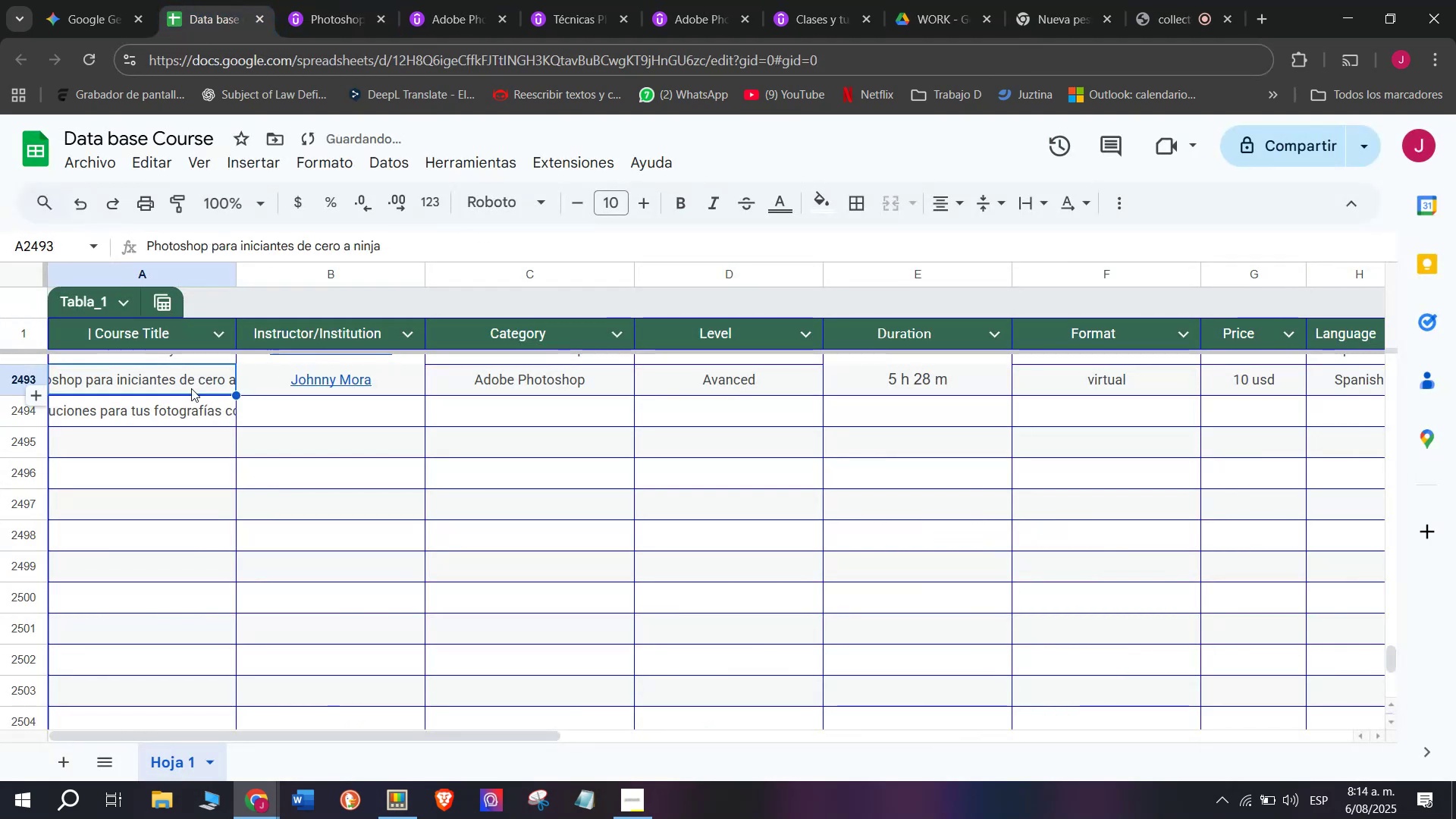 
key(Z)
 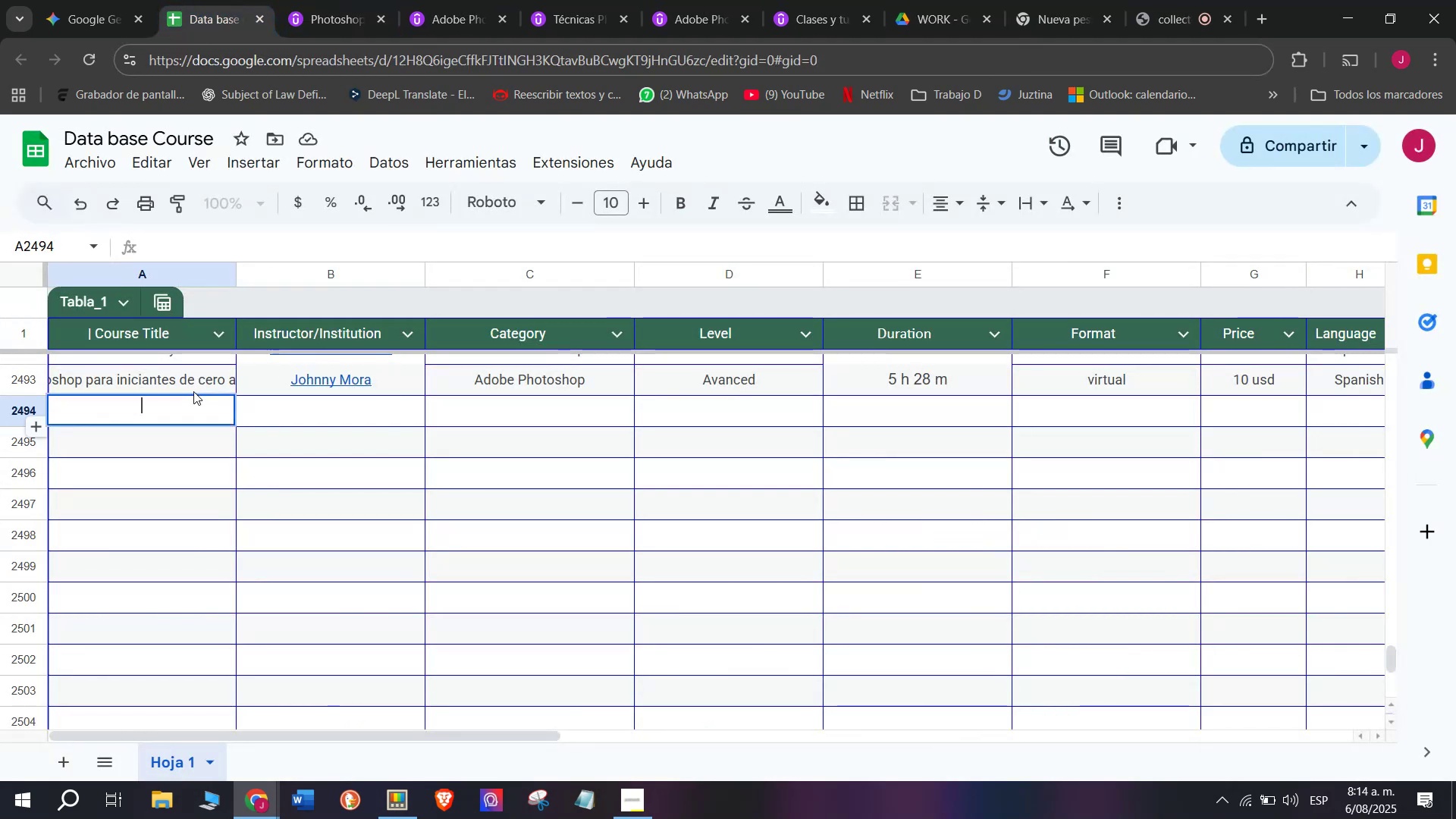 
key(Control+V)
 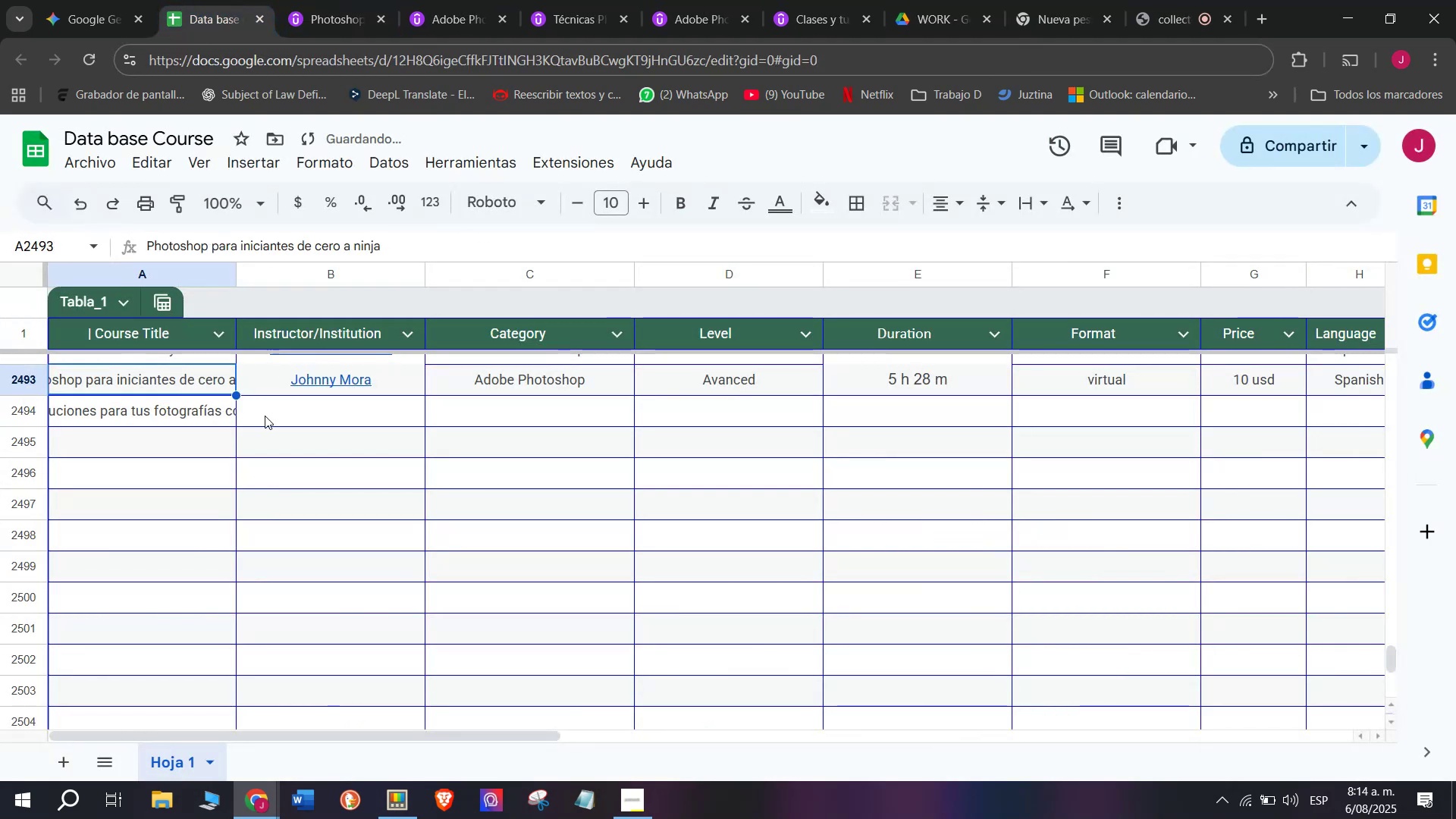 
double_click([288, 415])
 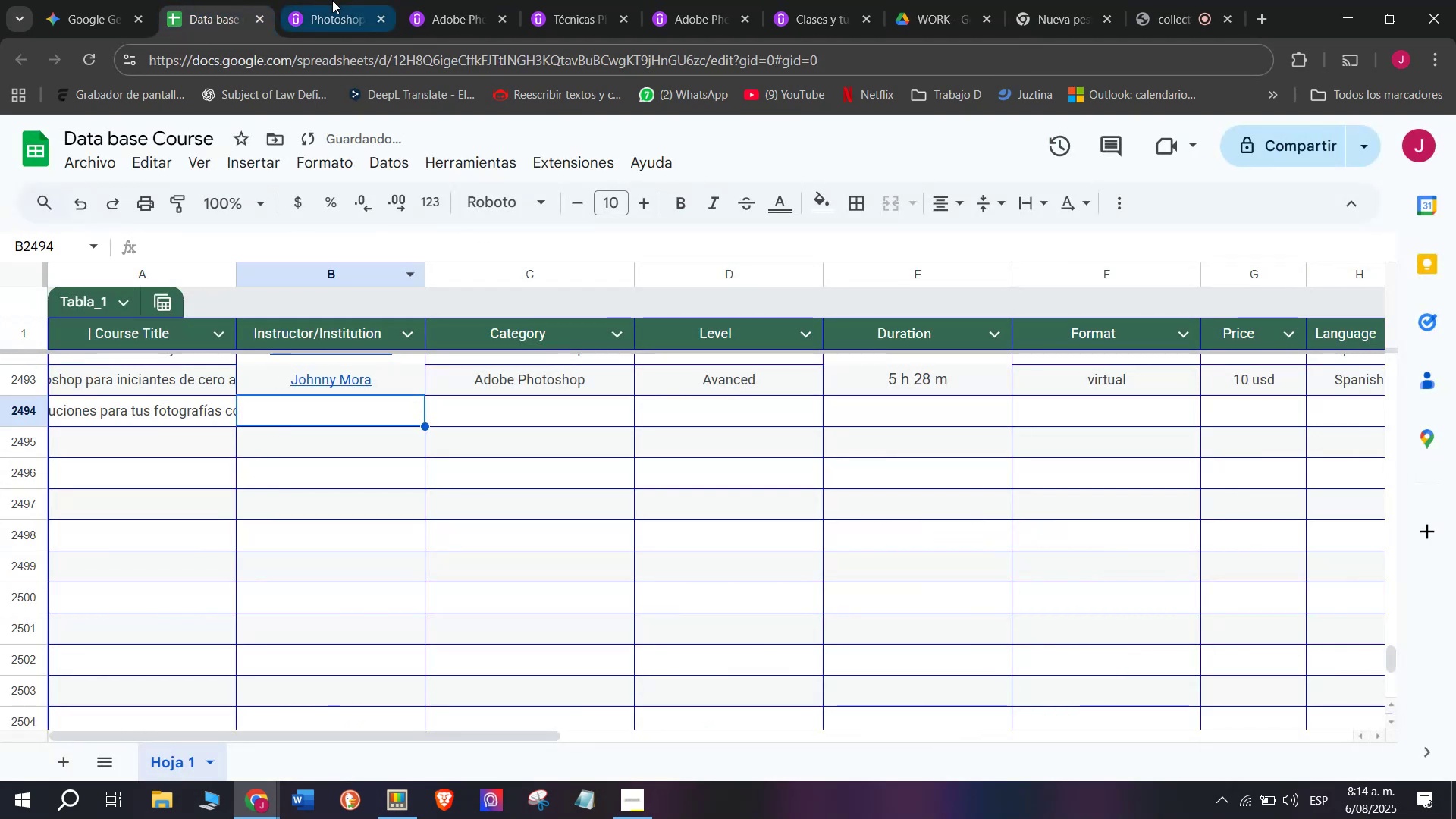 
left_click([334, 0])
 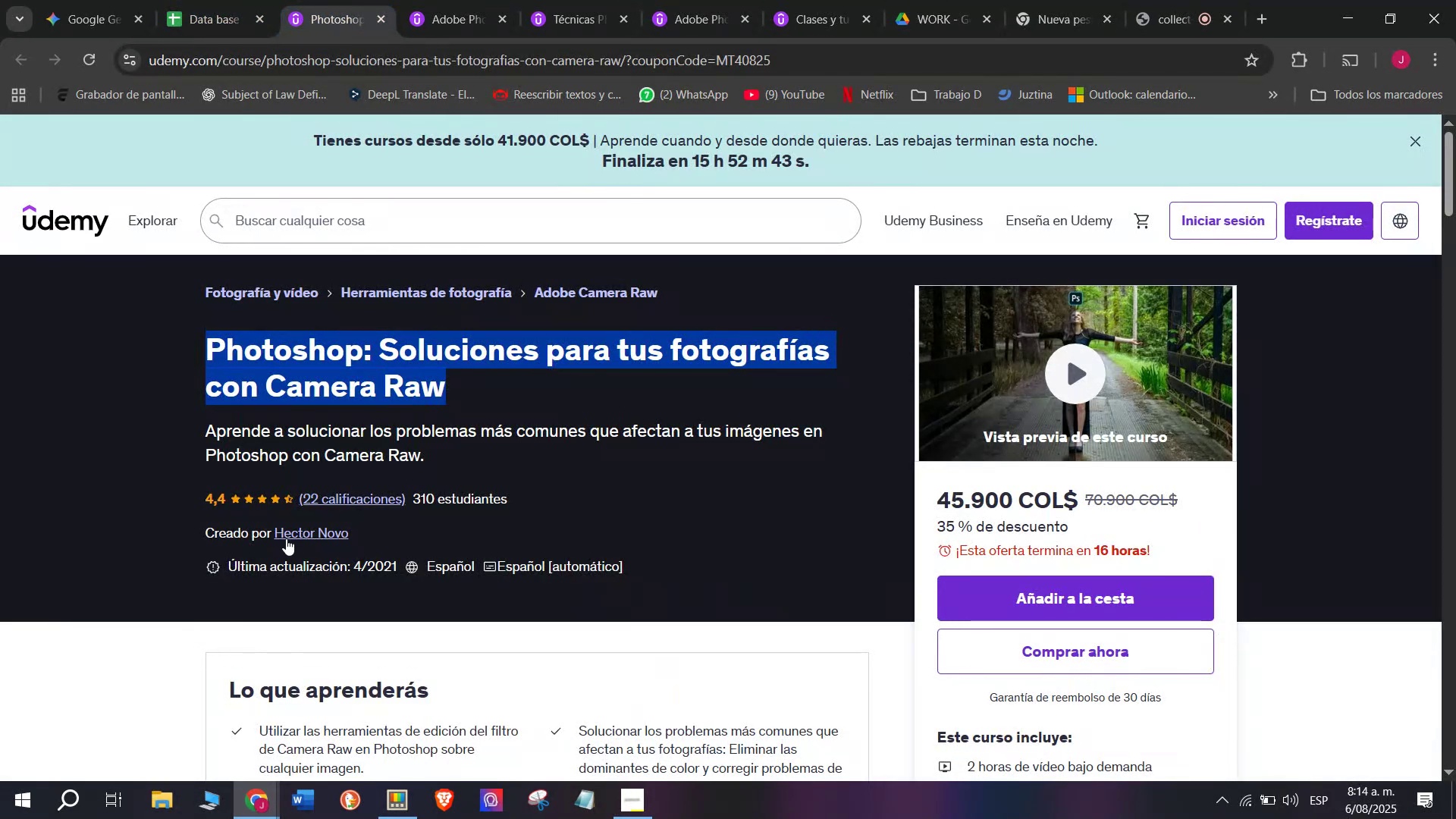 
left_click([287, 538])
 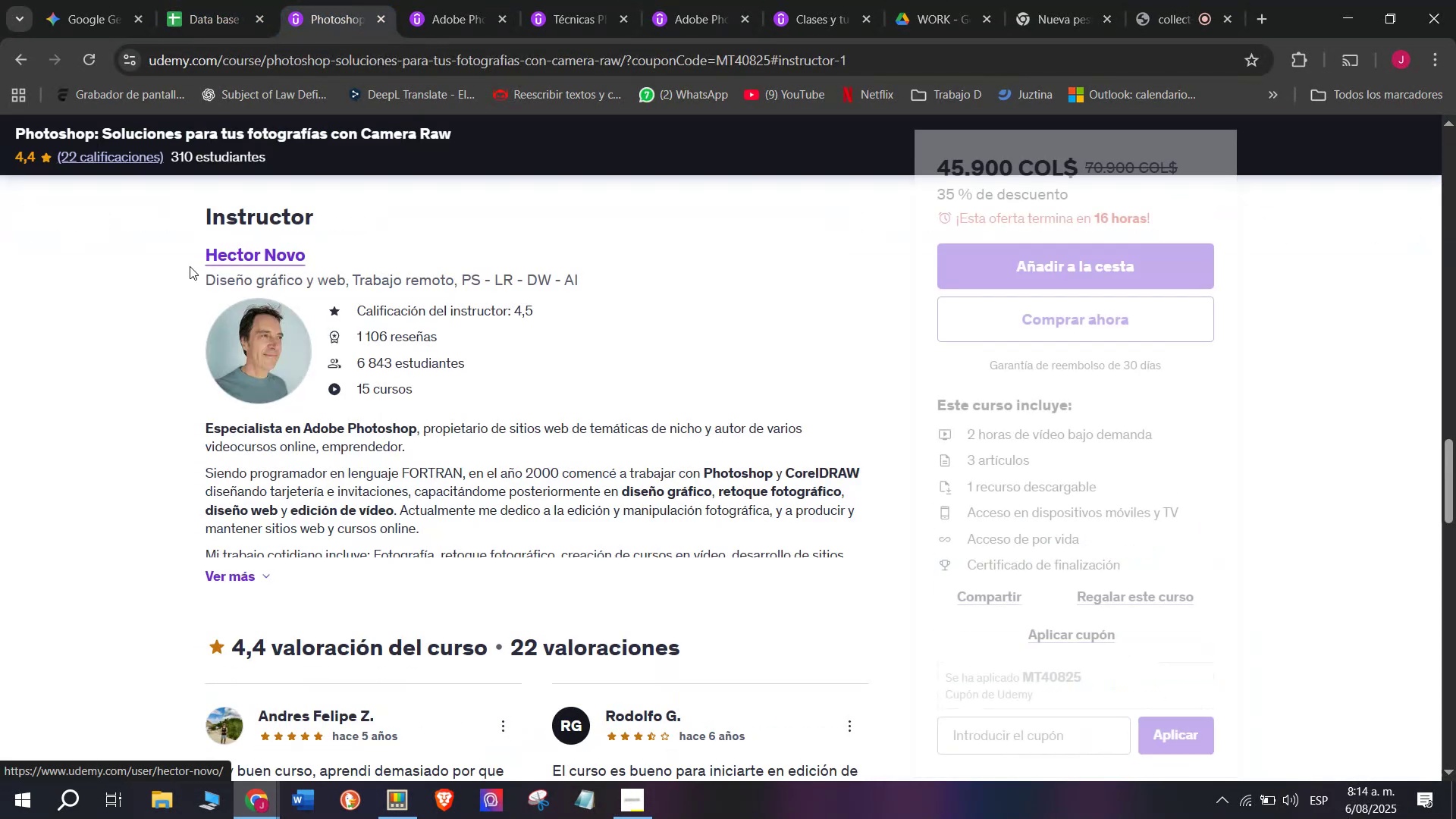 
left_click_drag(start_coordinate=[187, 246], to_coordinate=[406, 233])
 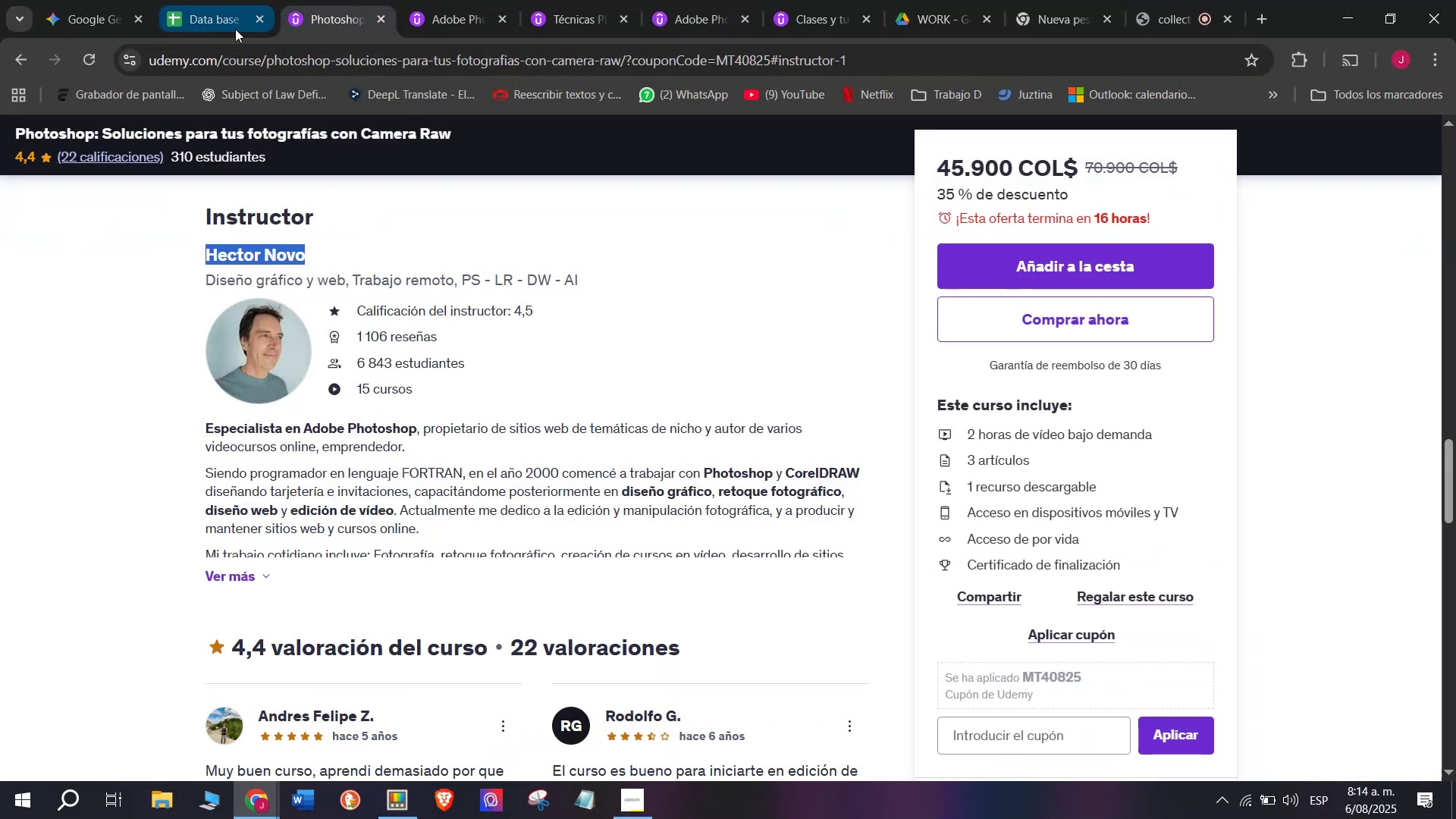 
key(Break)
 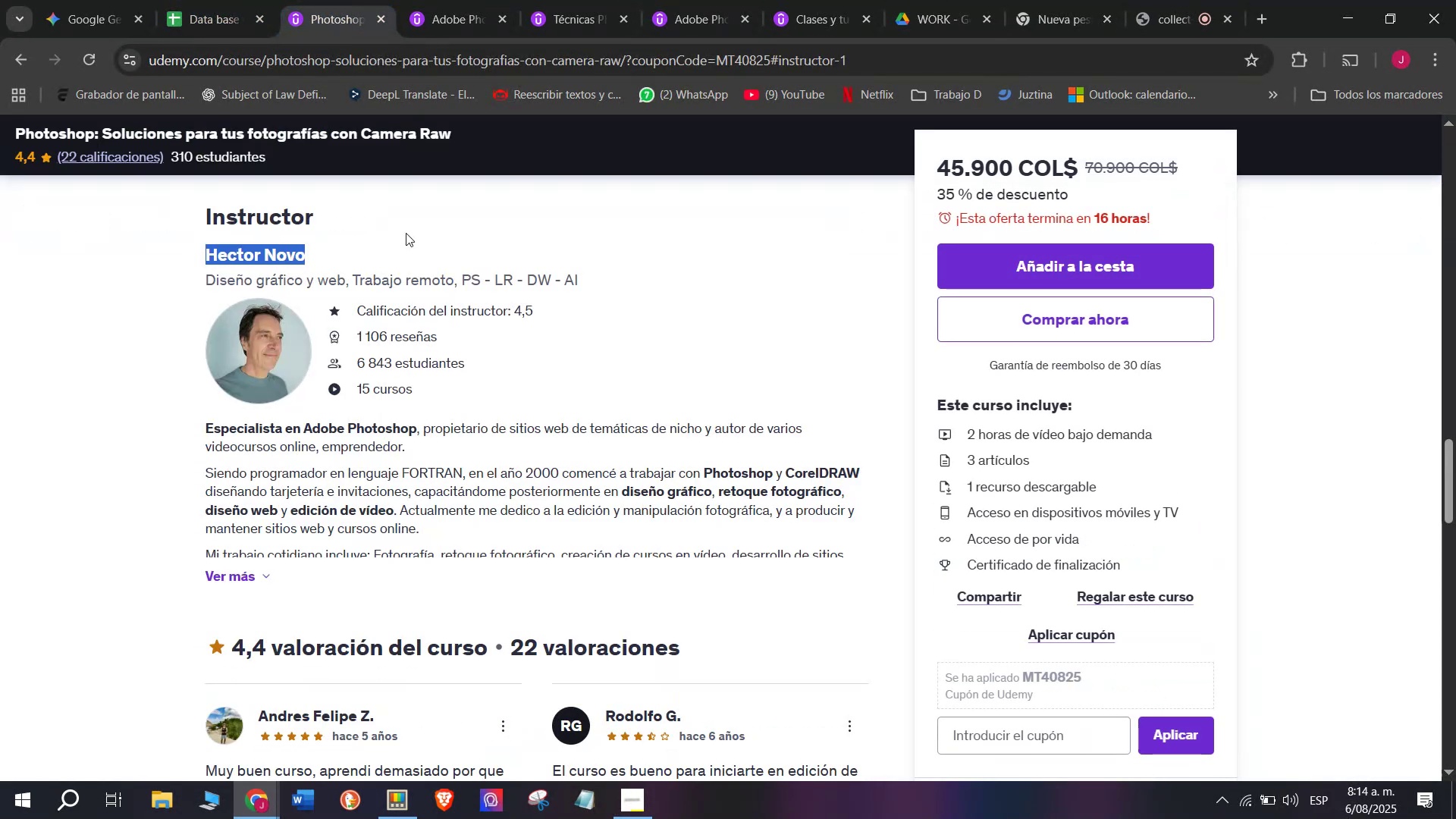 
key(Control+ControlLeft)
 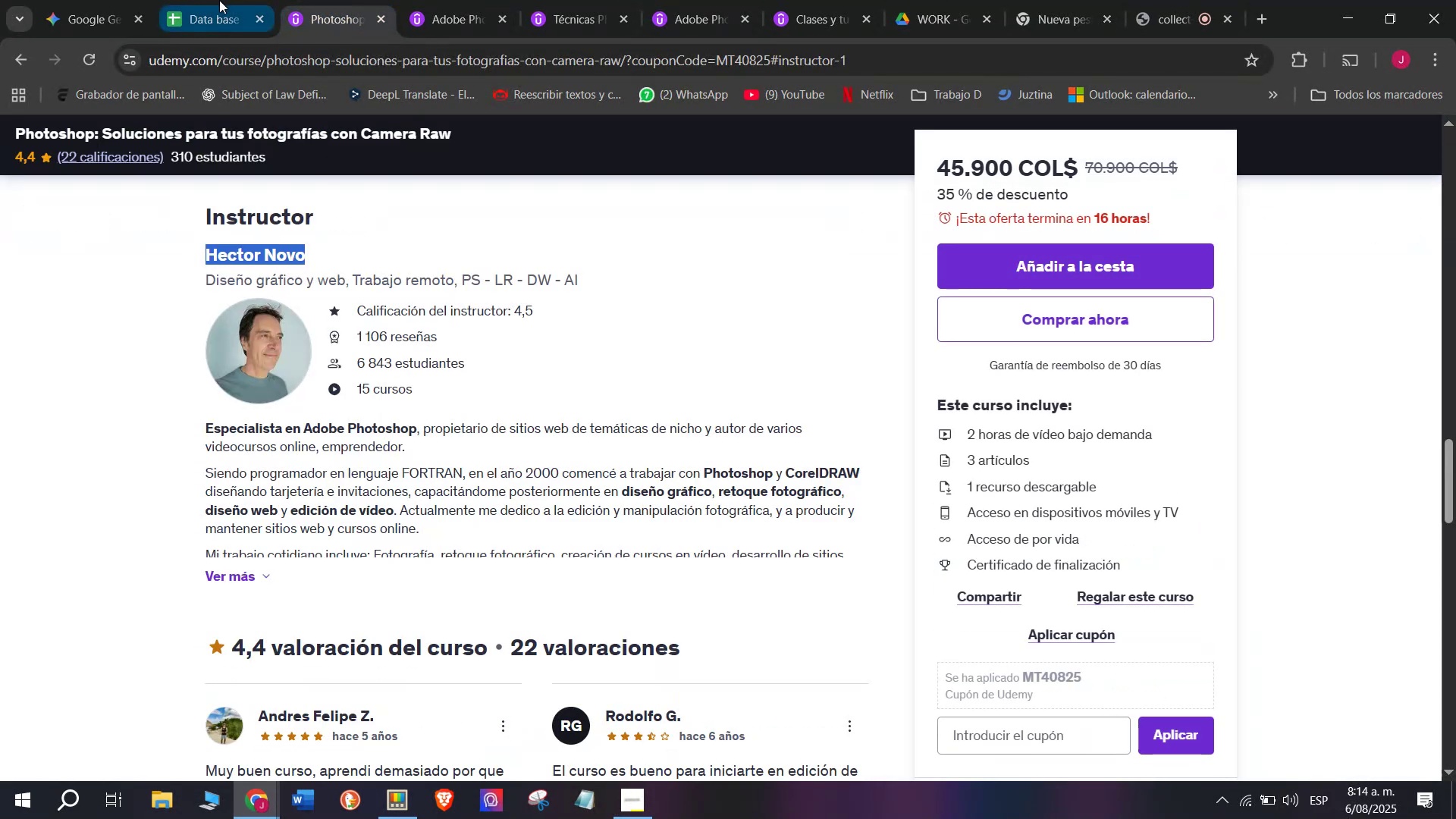 
key(Control+C)
 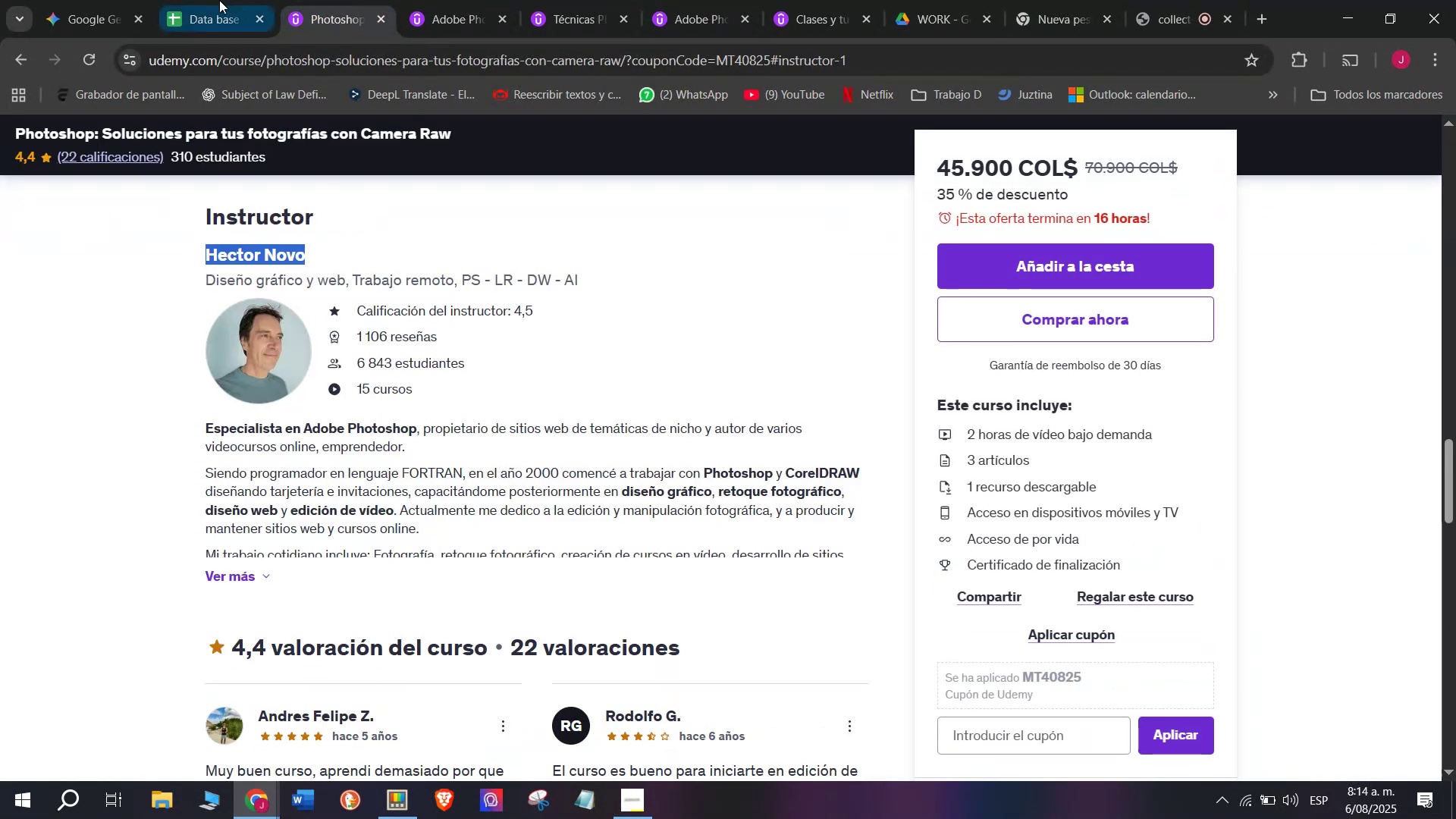 
left_click([219, 0])
 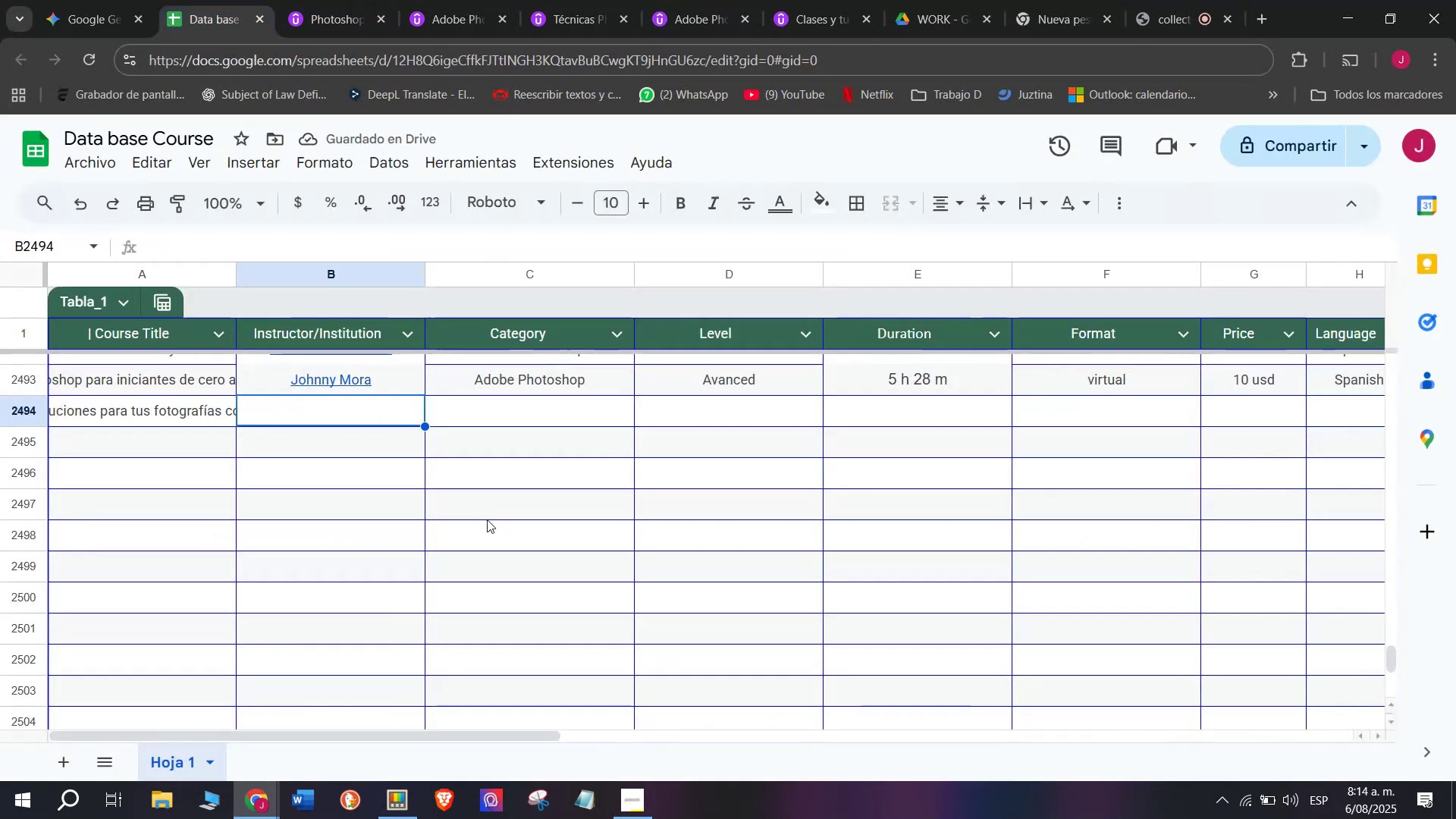 
key(Z)
 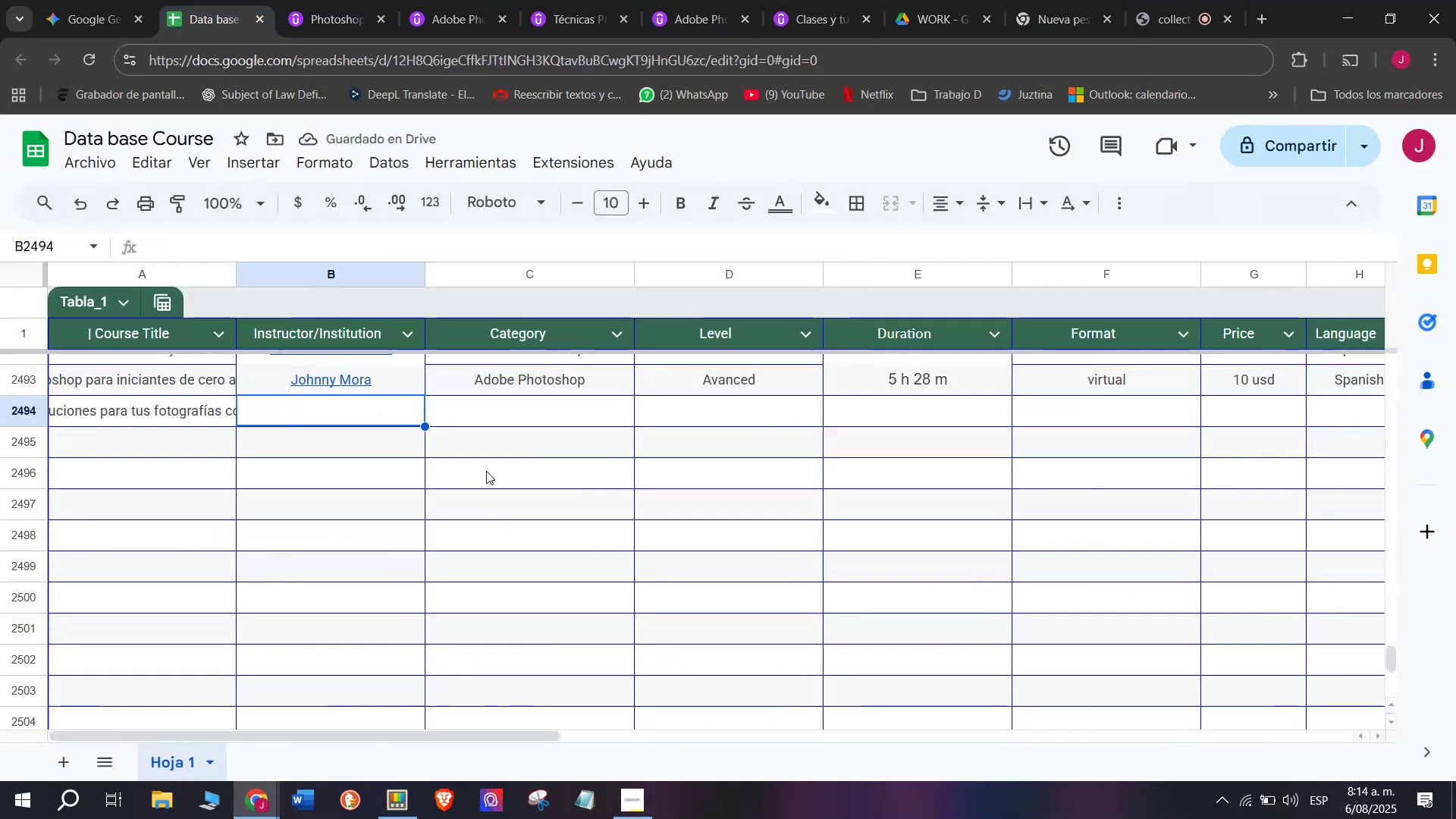 
key(Control+ControlLeft)
 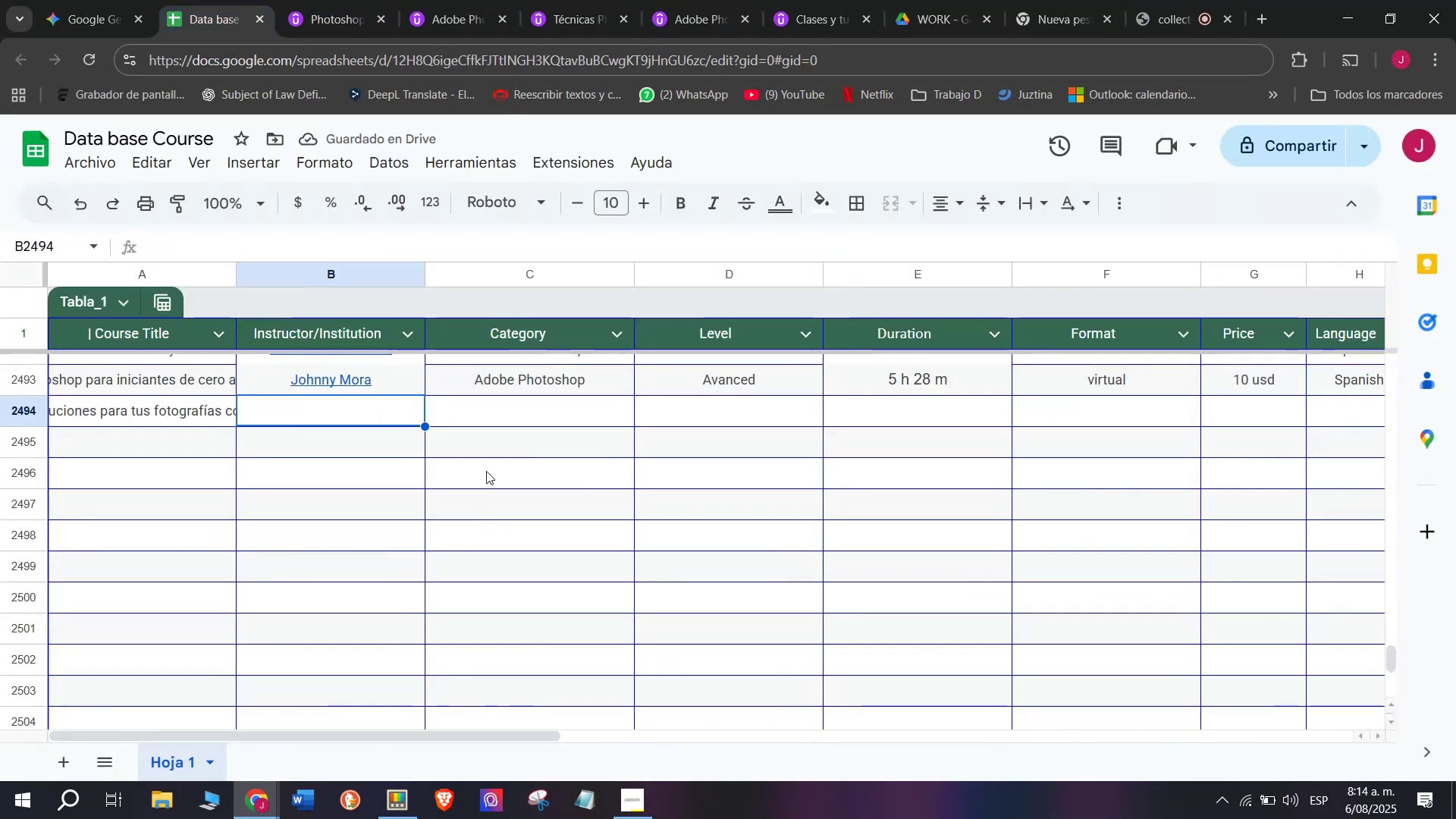 
key(Control+V)
 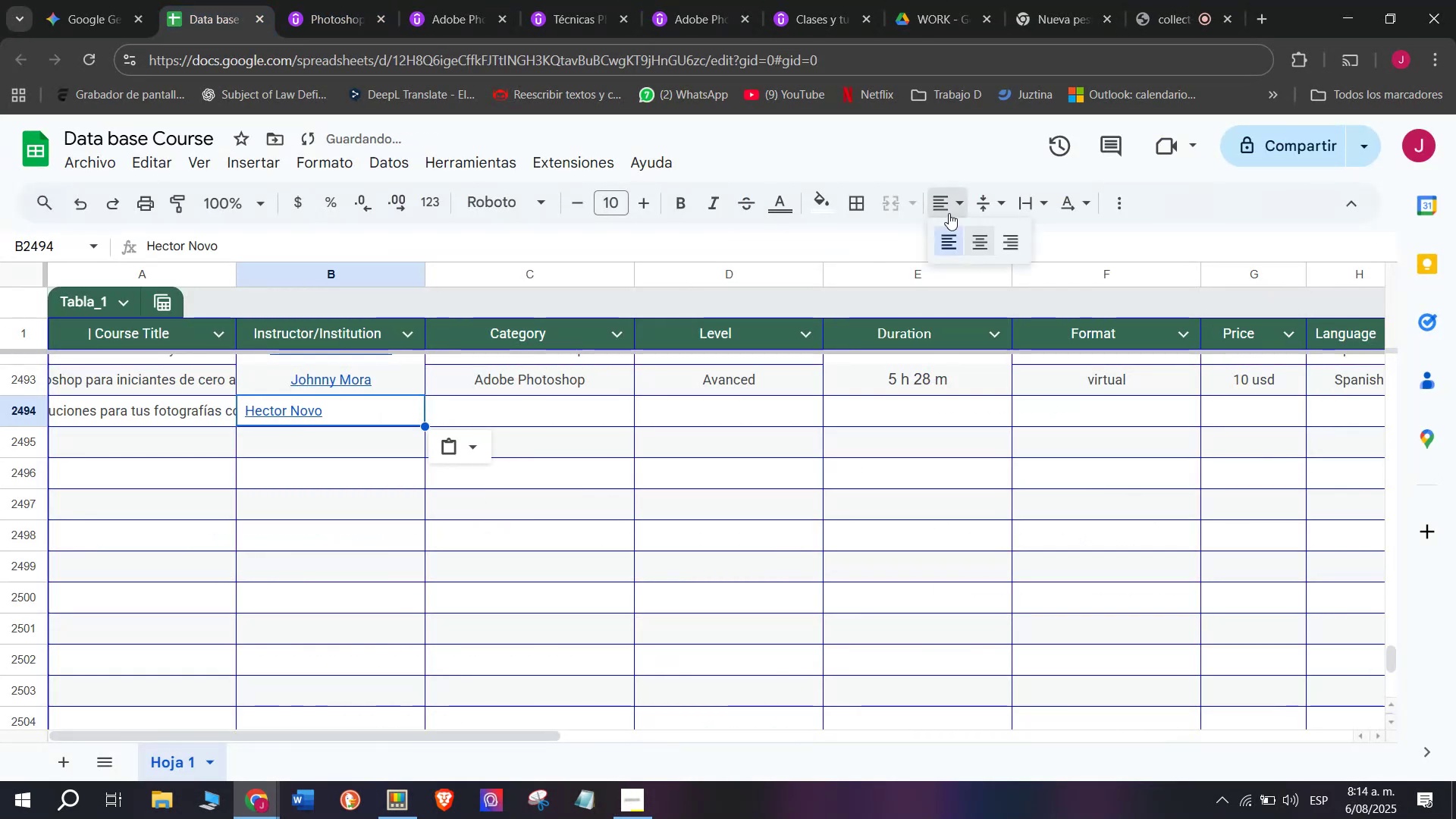 
double_click([981, 240])
 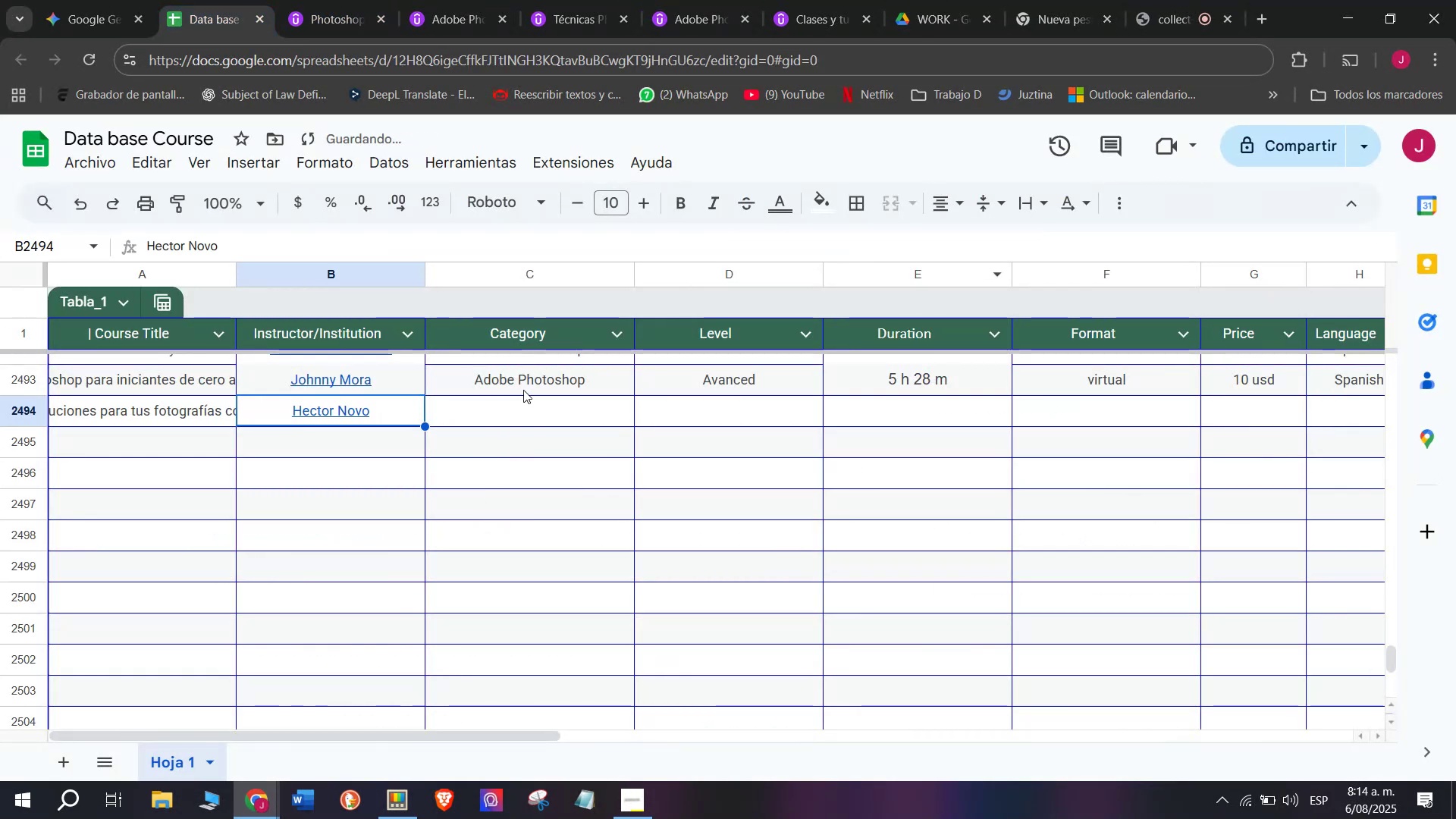 
key(Control+C)
 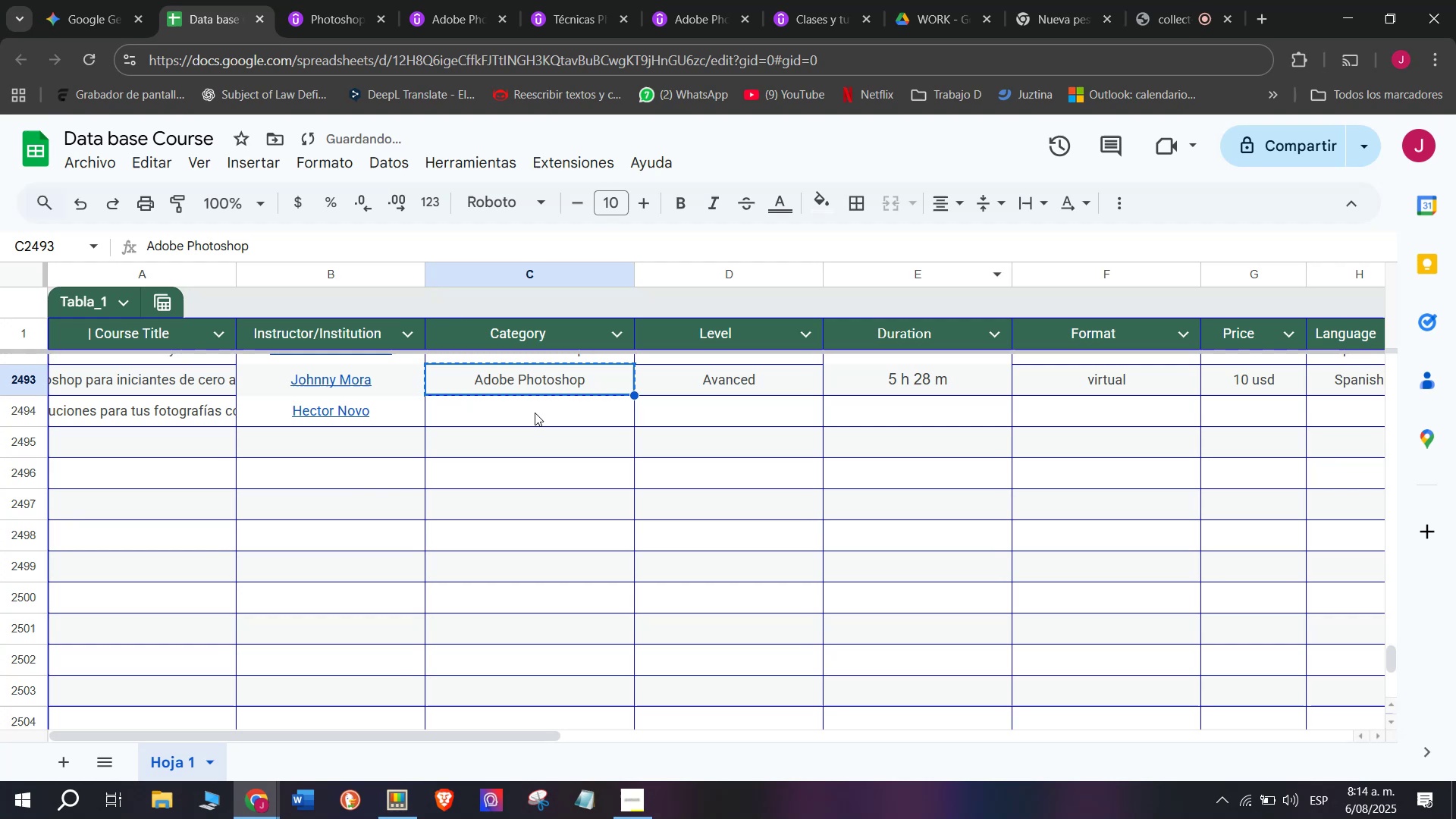 
key(Control+ControlLeft)
 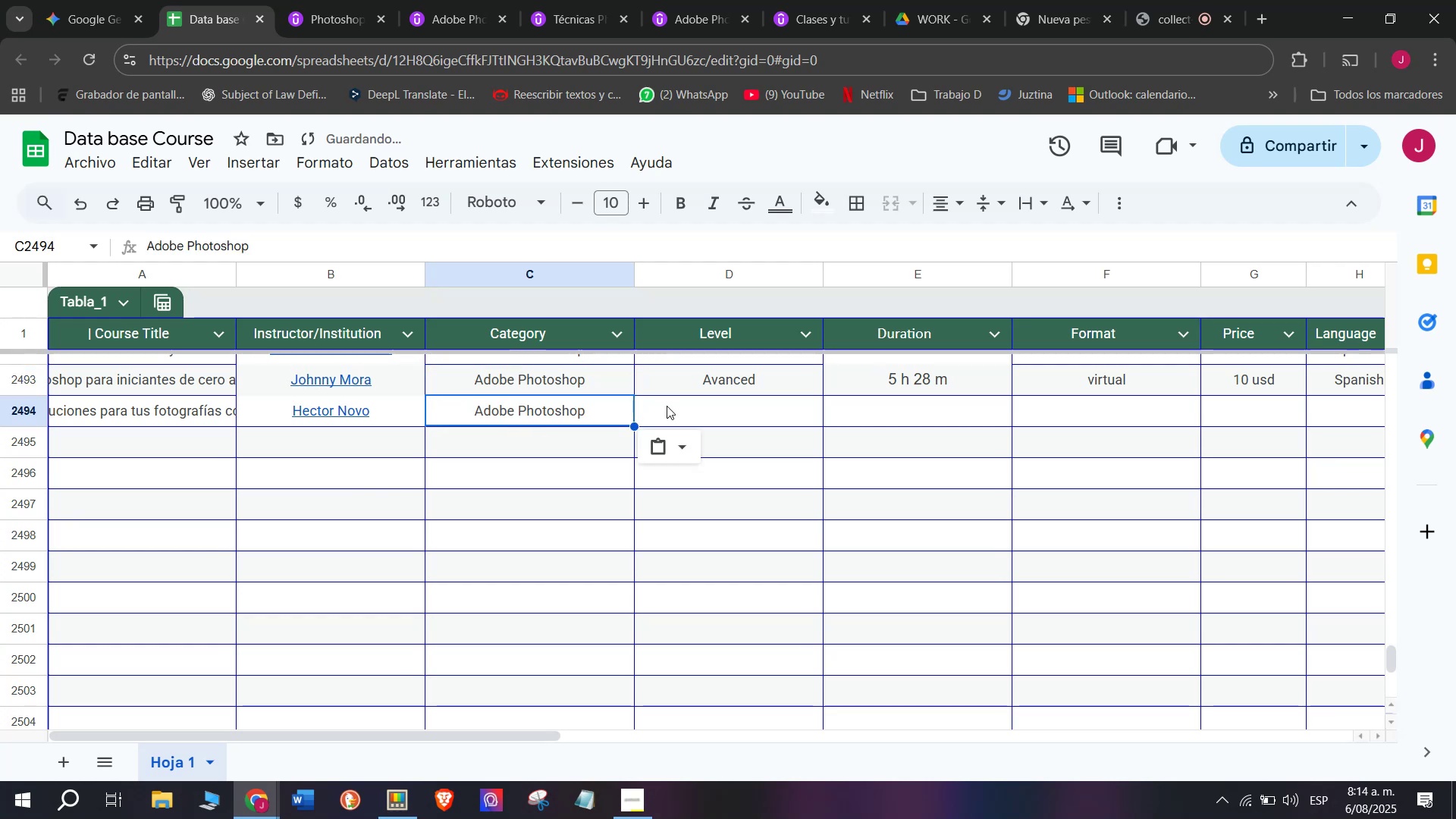 
key(Break)
 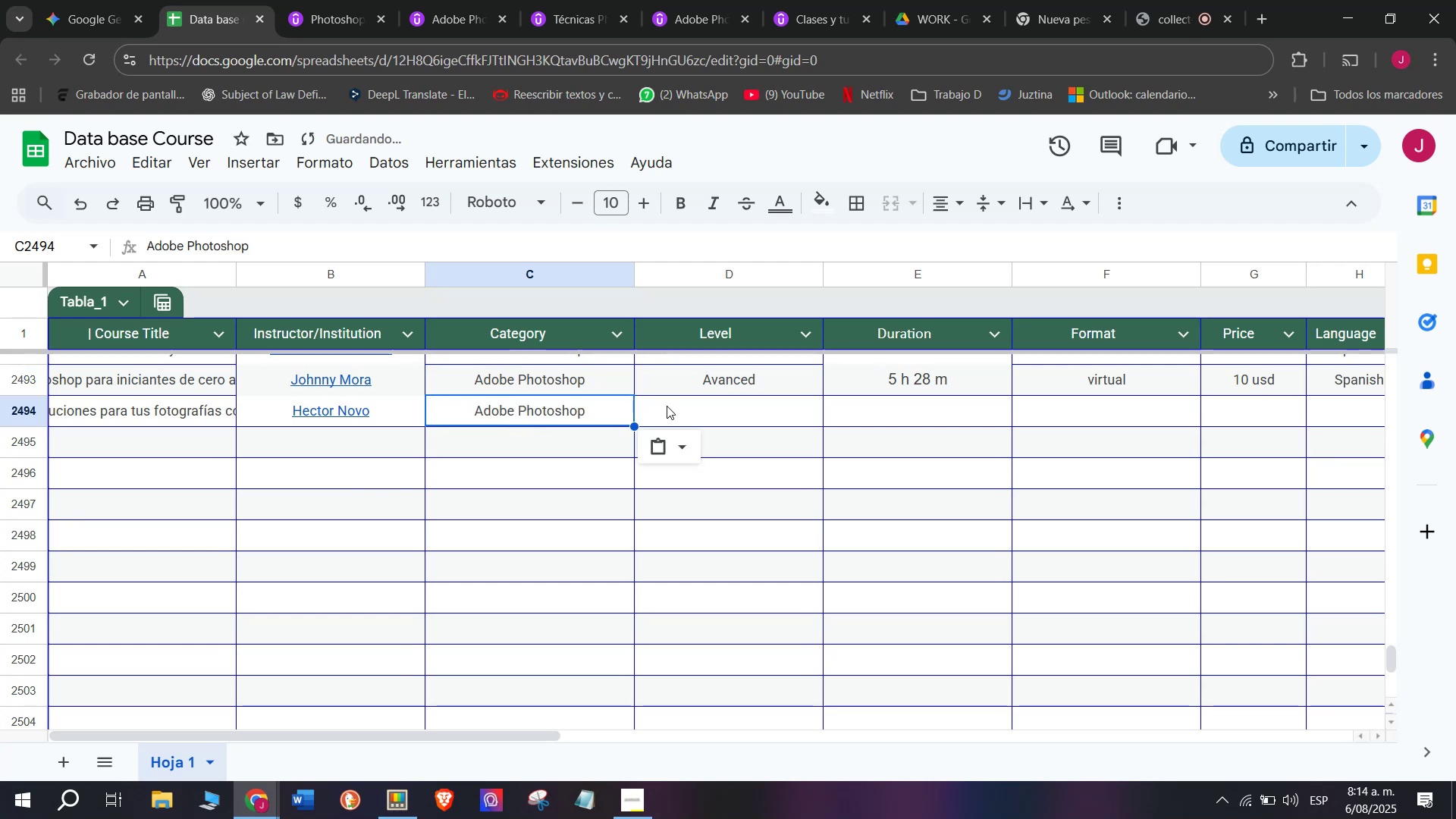 
double_click([535, 413])
 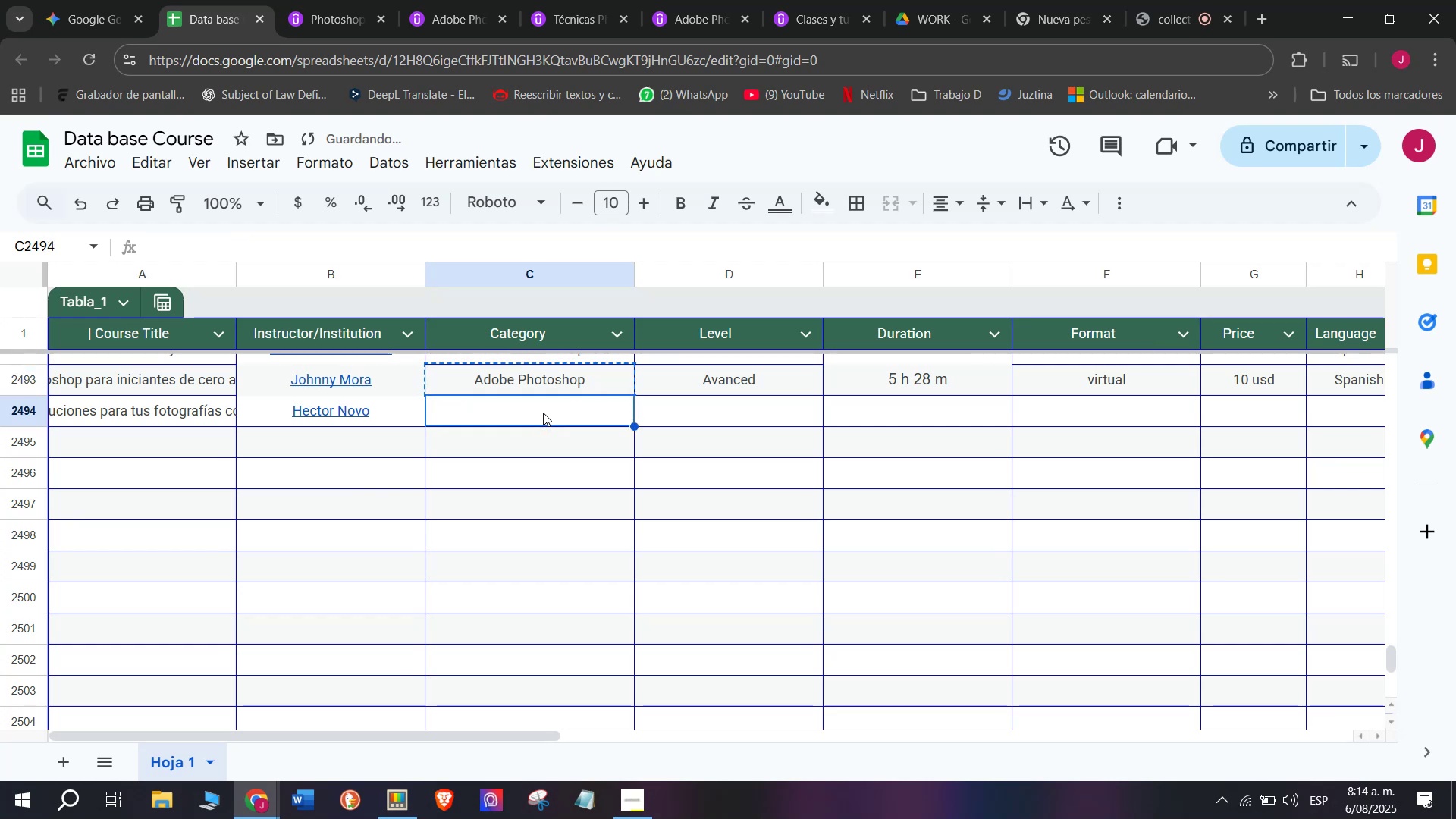 
key(Control+ControlLeft)
 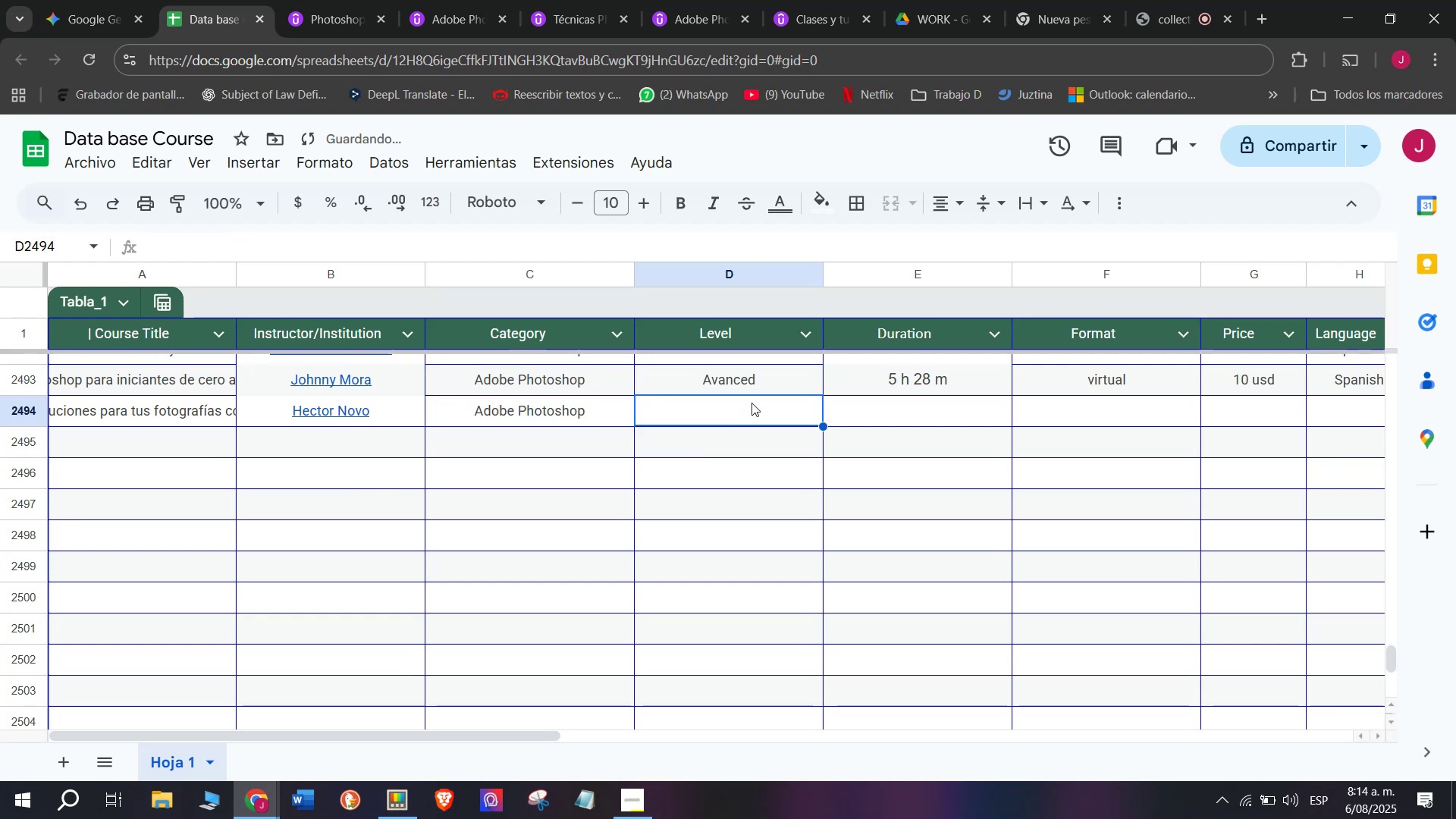 
key(Control+V)
 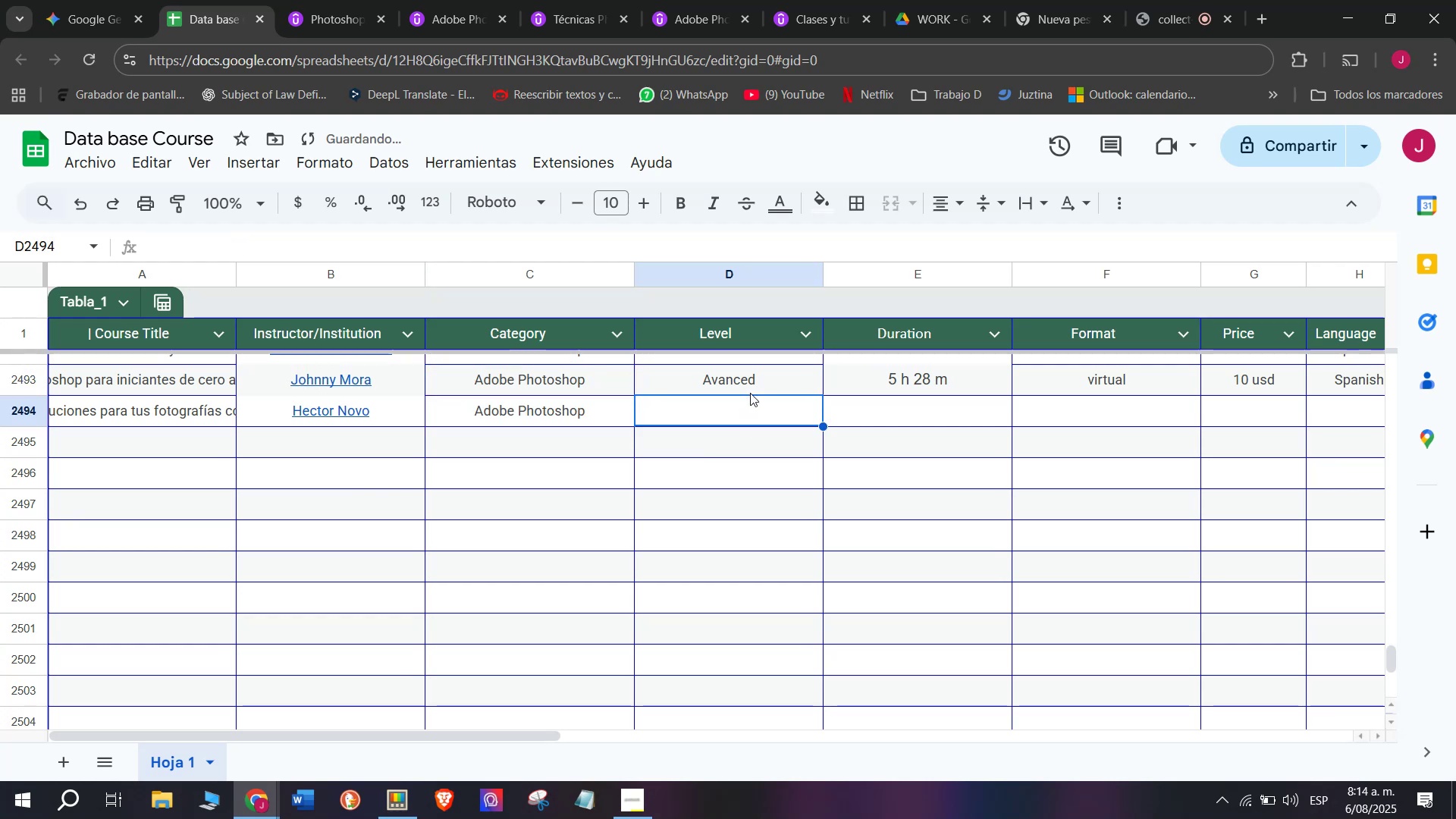 
key(Z)
 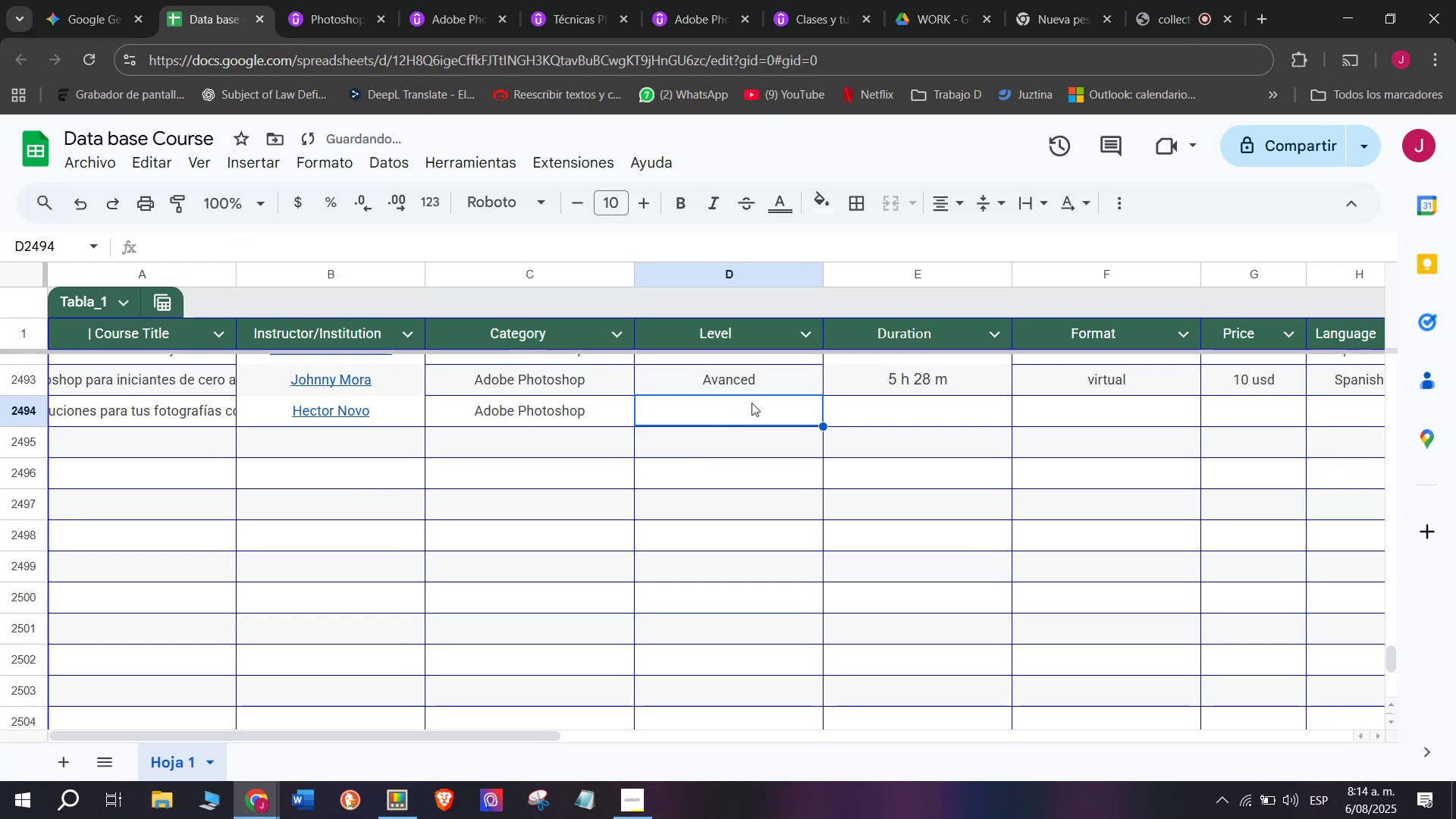 
triple_click([750, 391])
 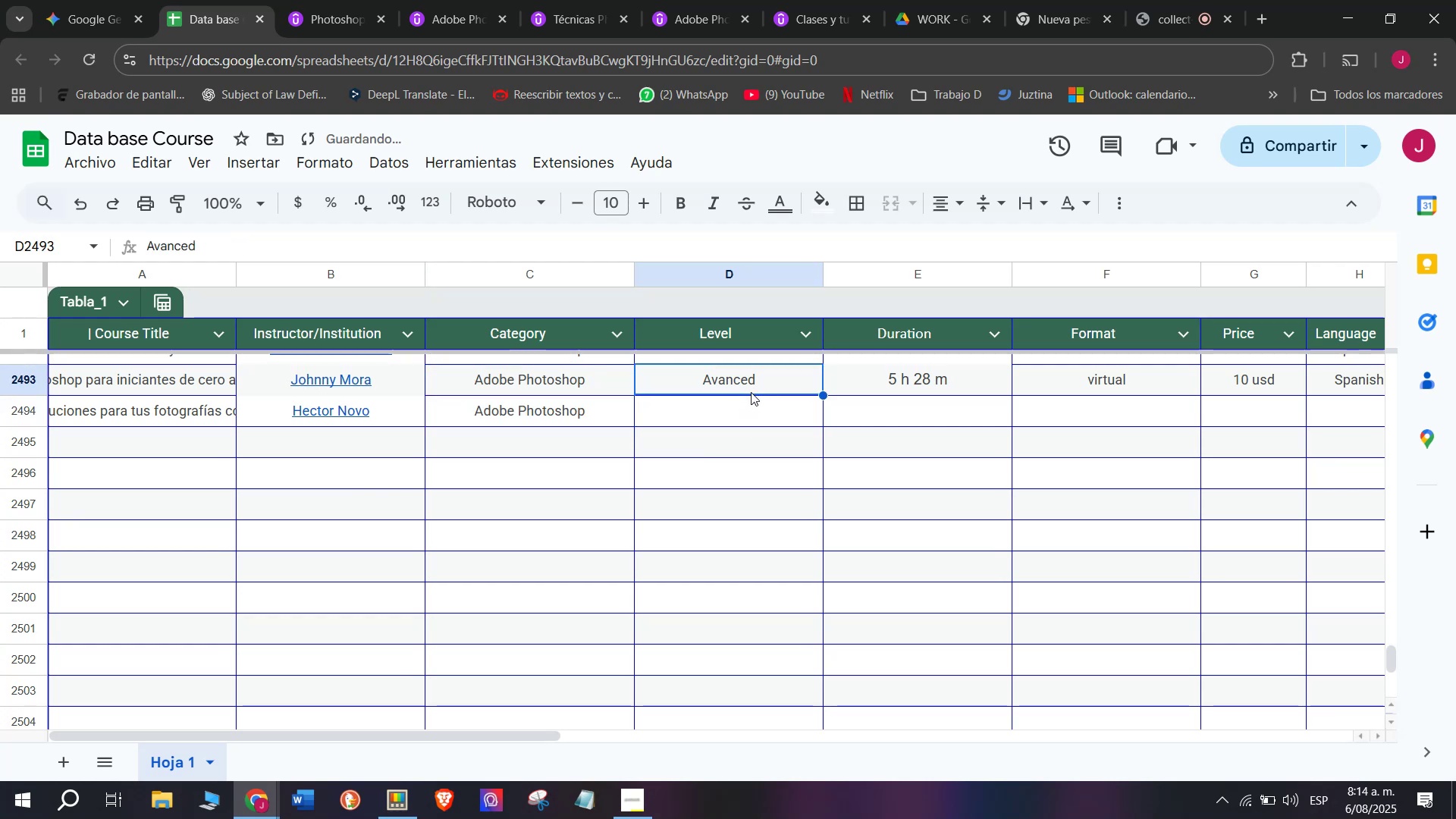 
key(Break)
 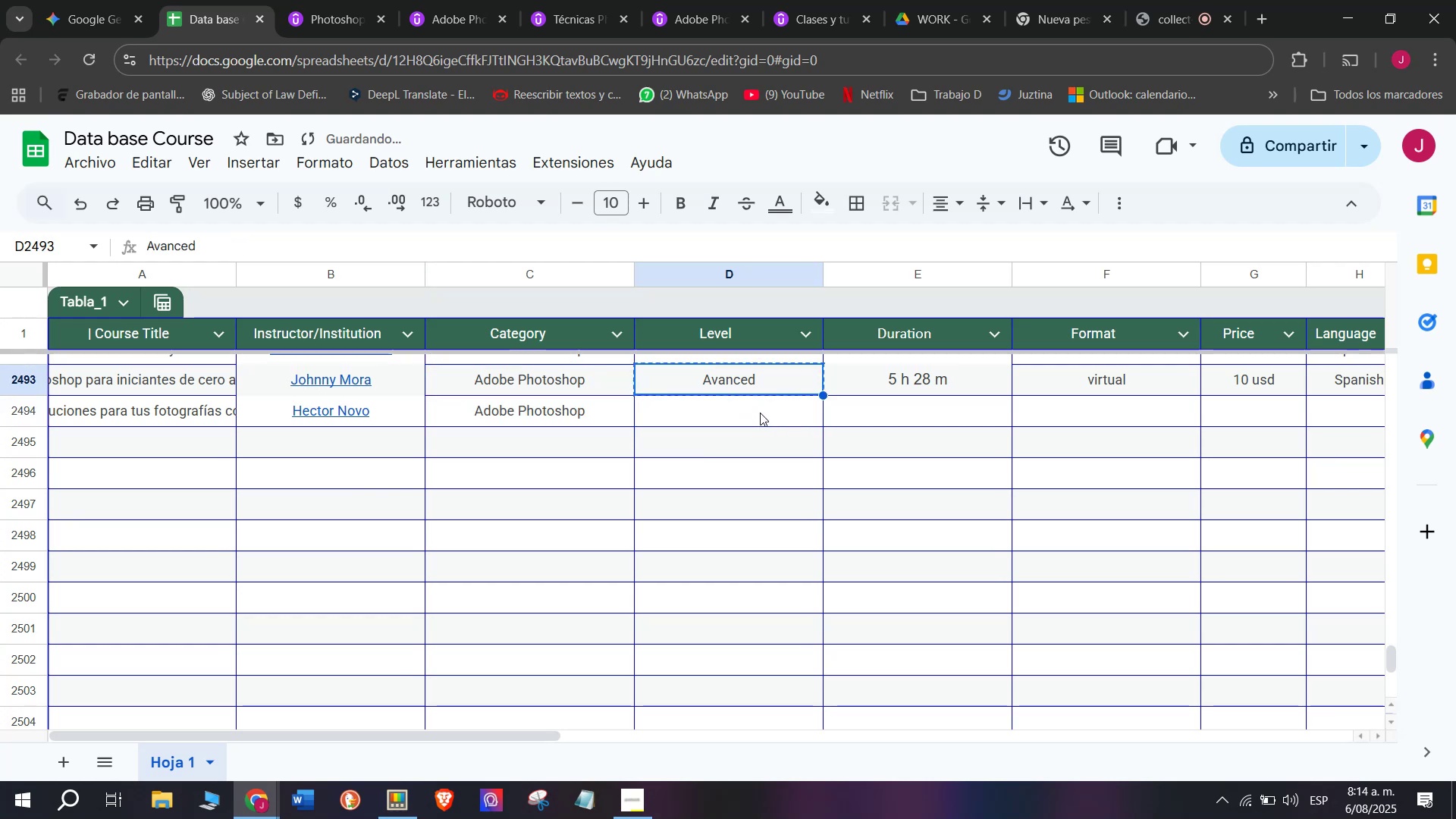 
key(Control+C)
 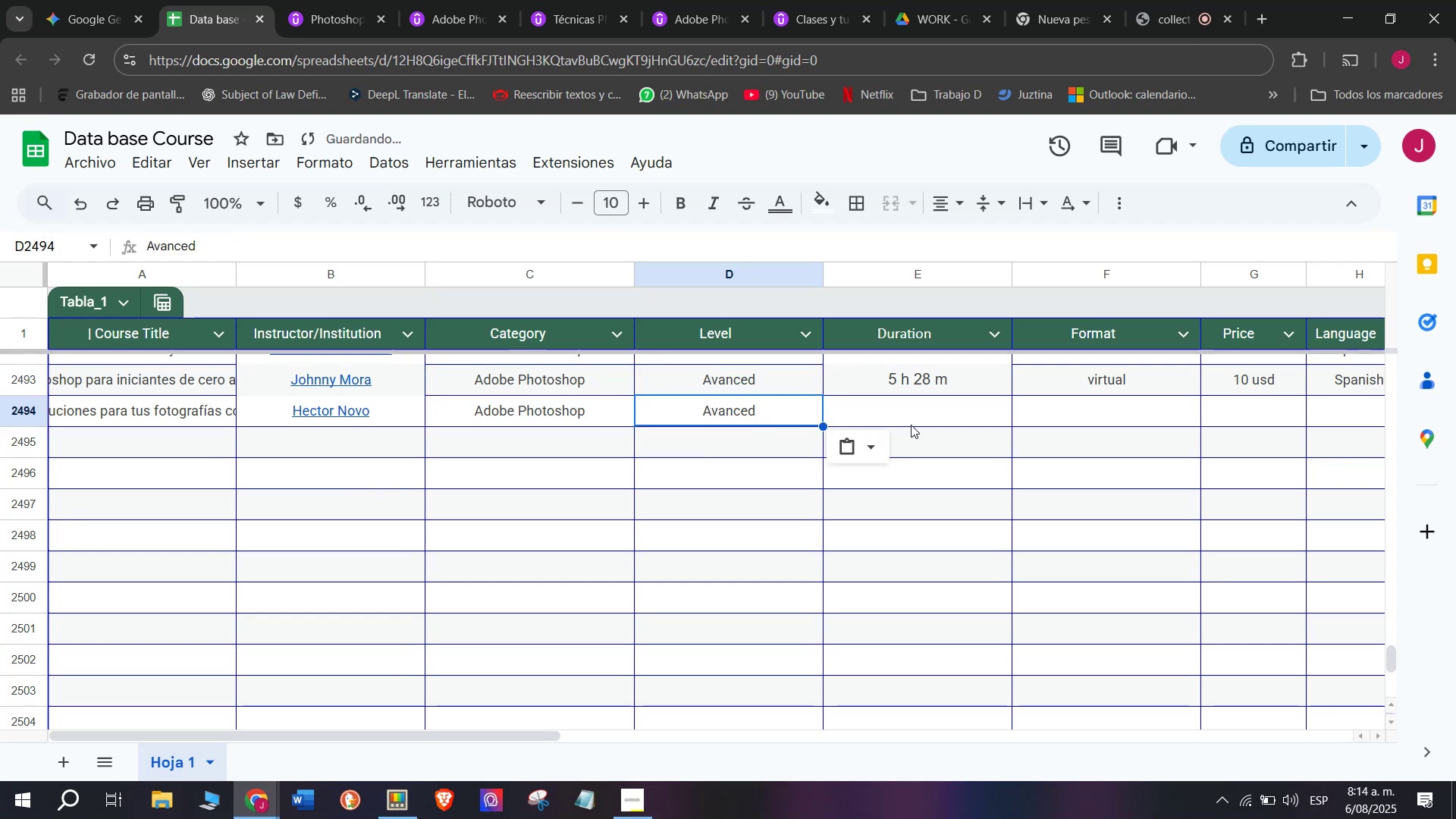 
key(Control+ControlLeft)
 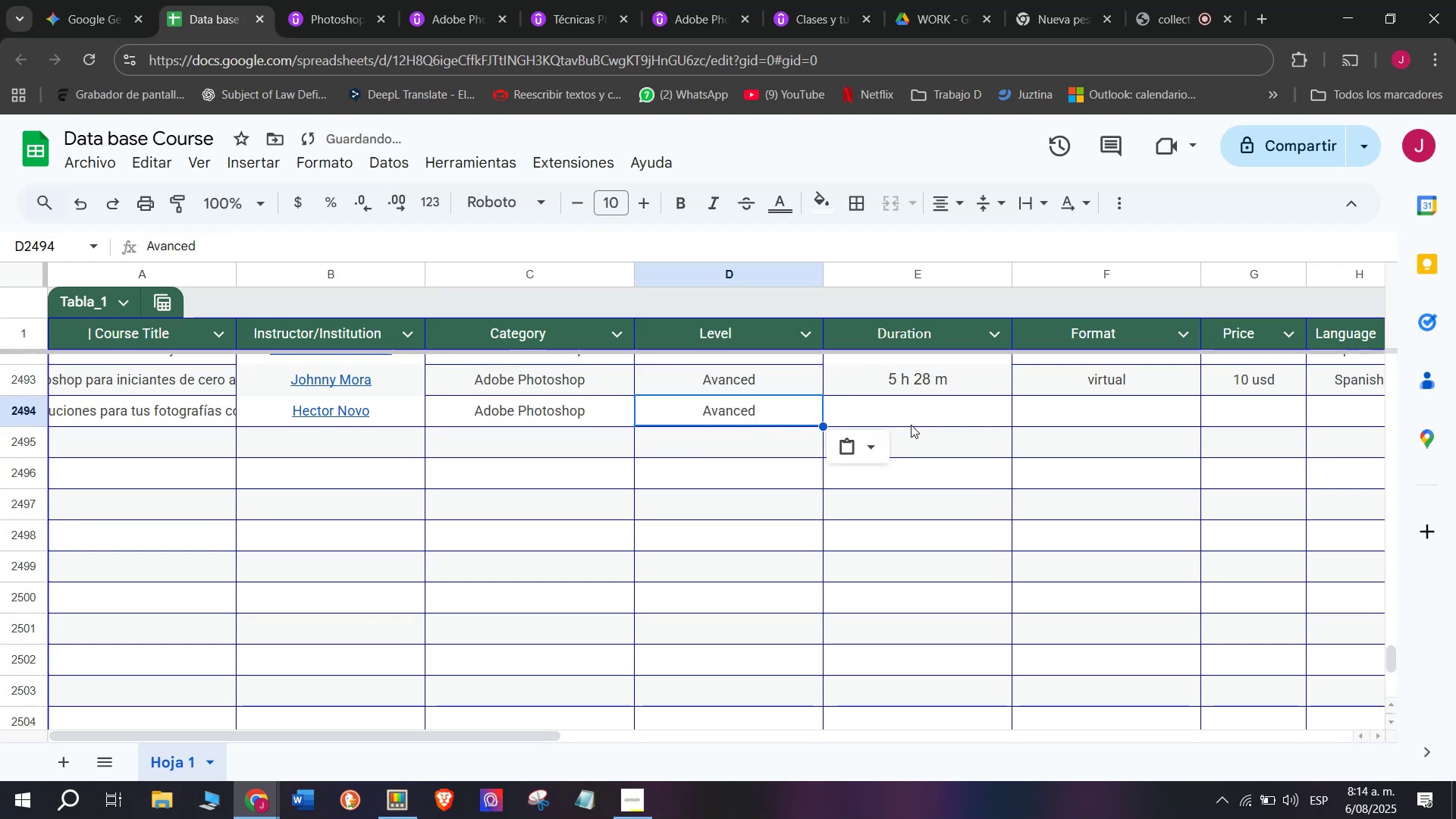 
triple_click([760, 413])
 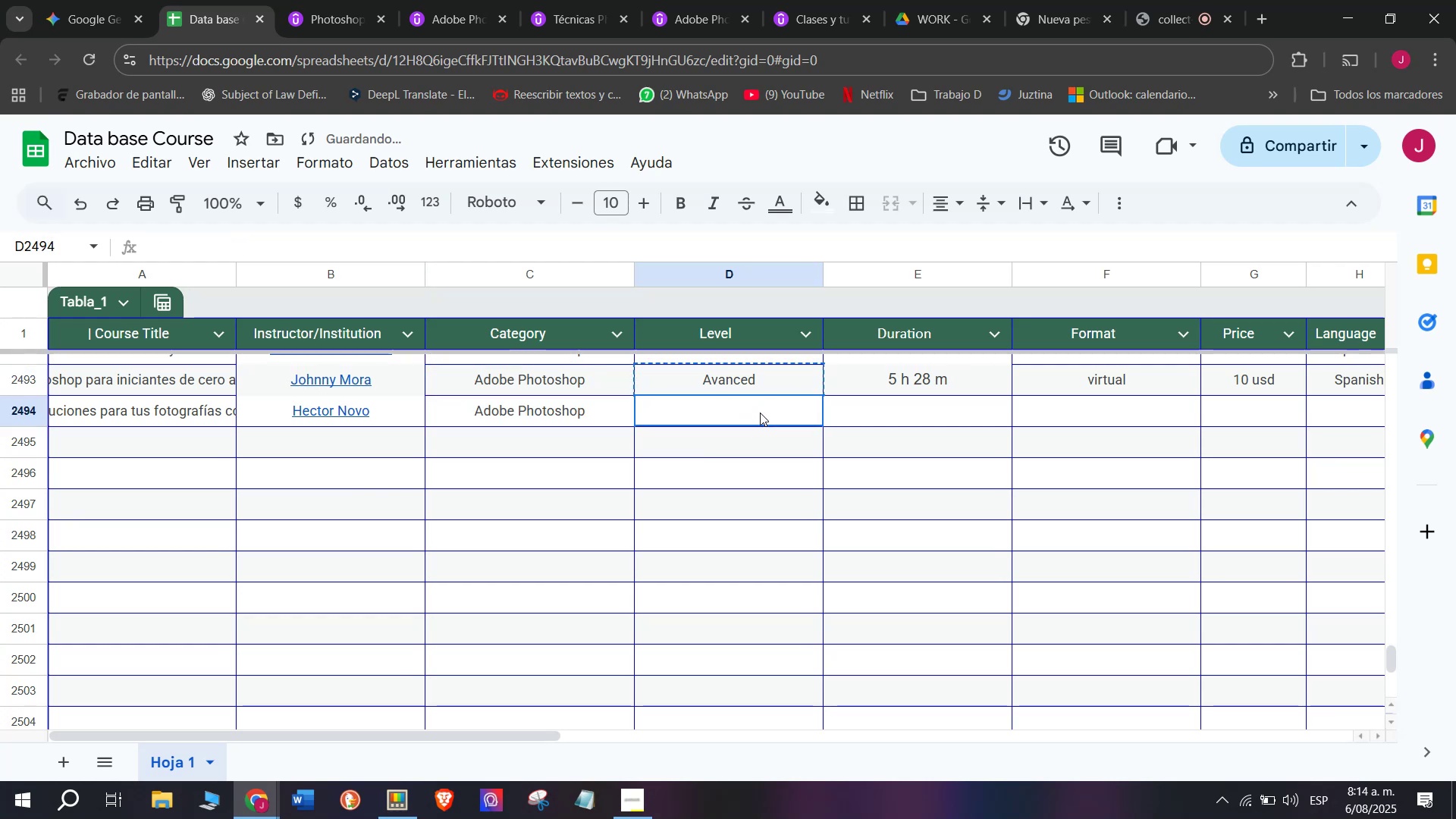 
key(Control+ControlLeft)
 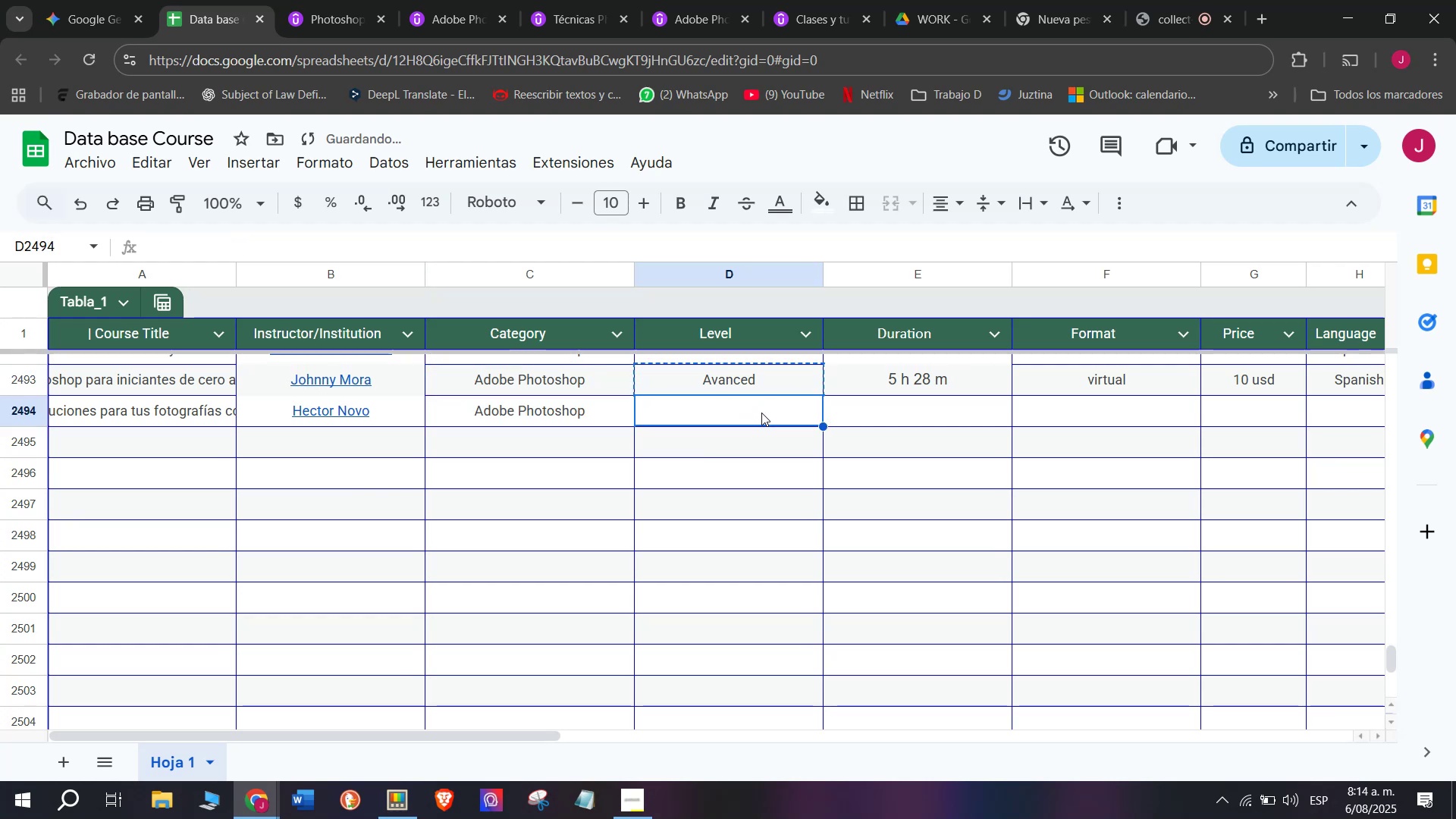 
key(Z)
 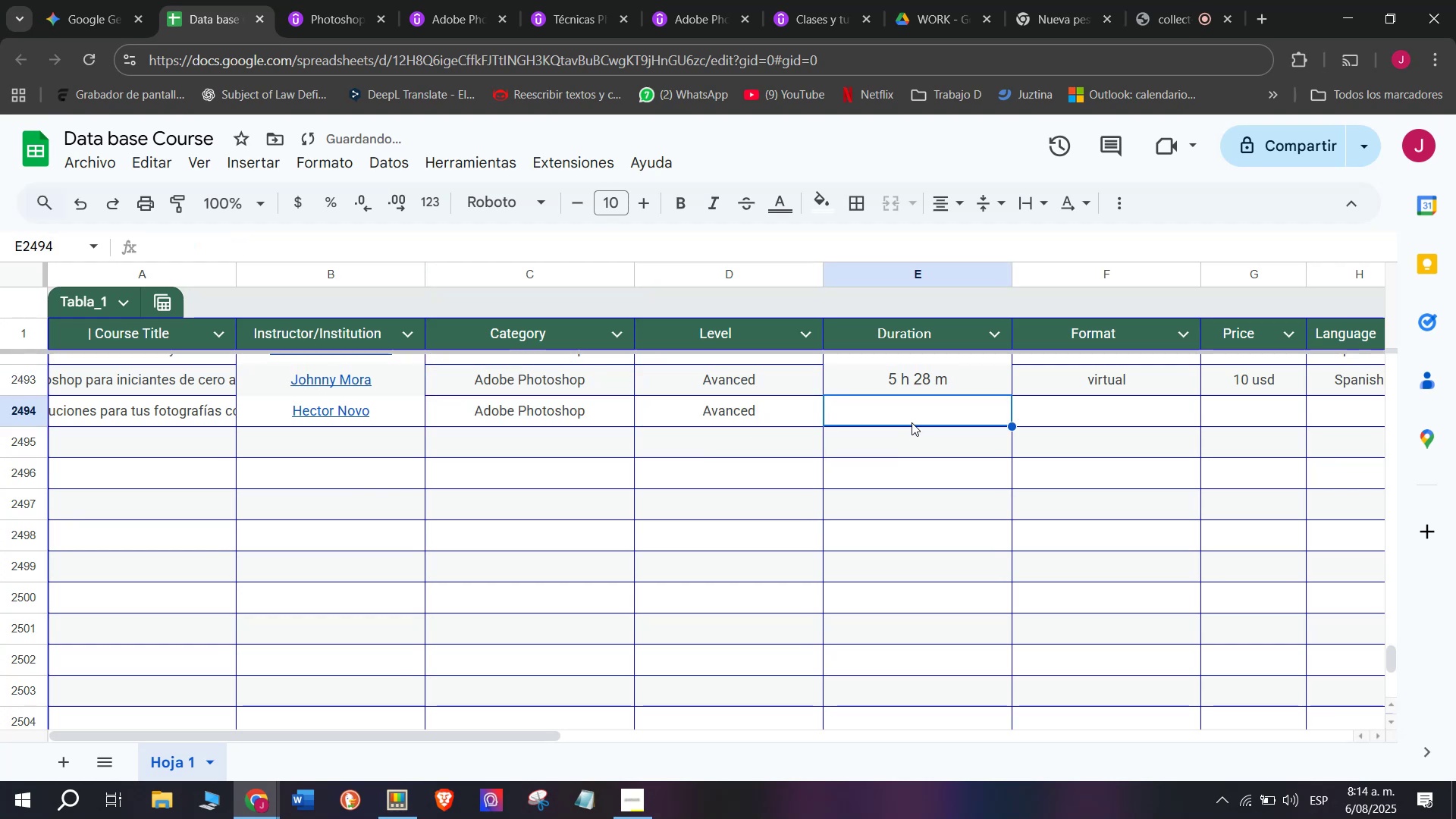 
key(Control+V)
 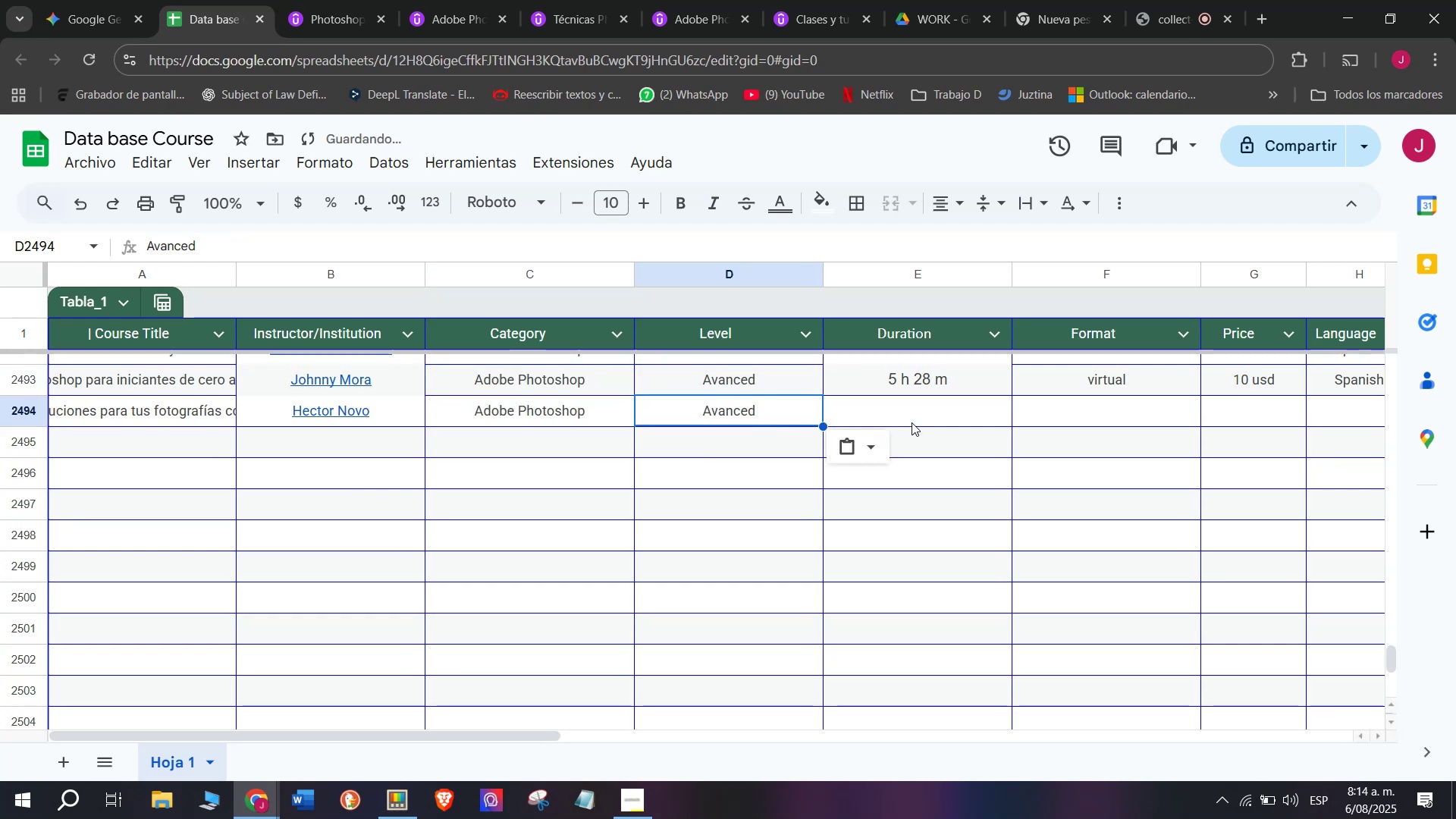 
triple_click([912, 422])
 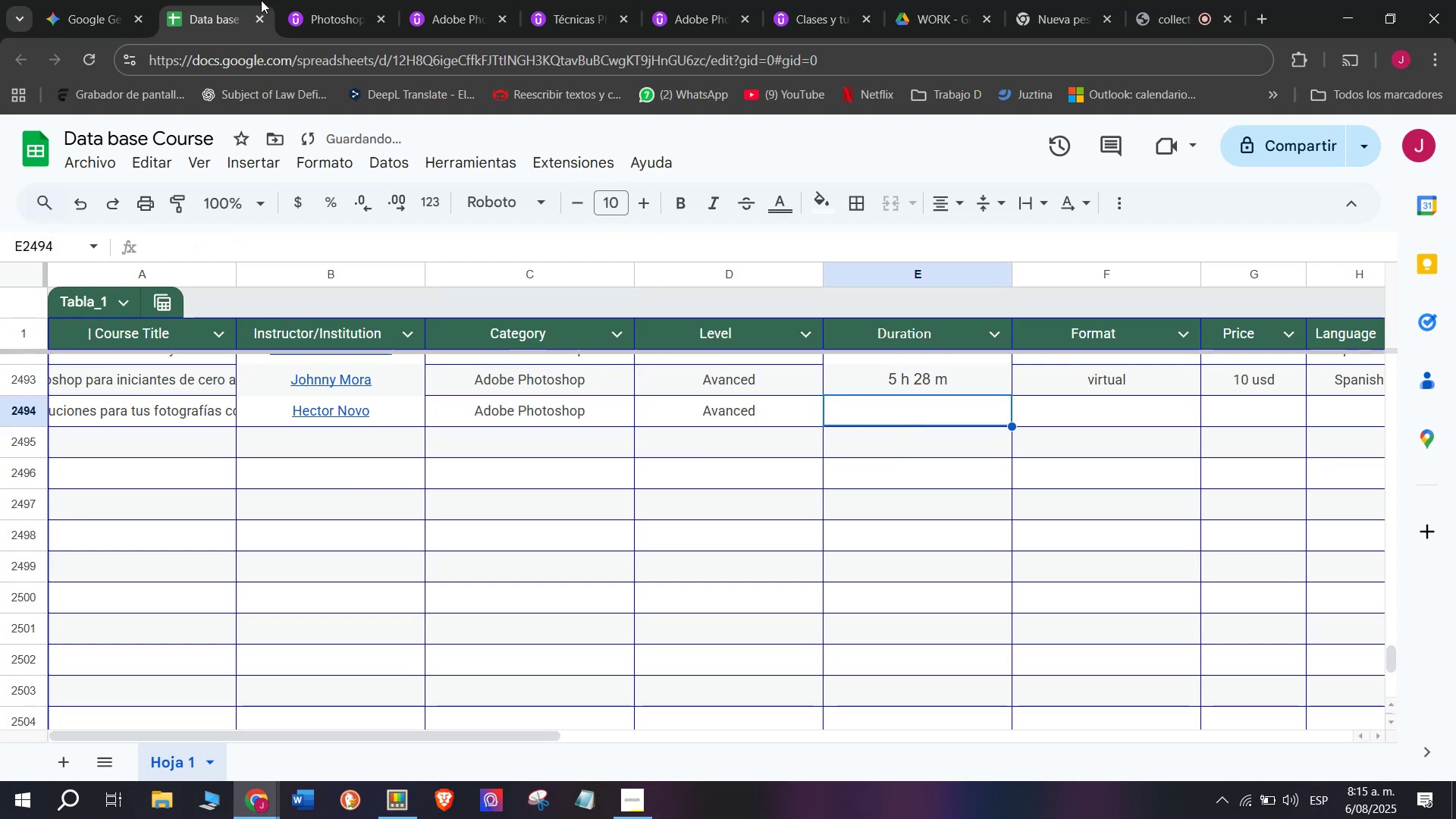 
left_click([334, 0])
 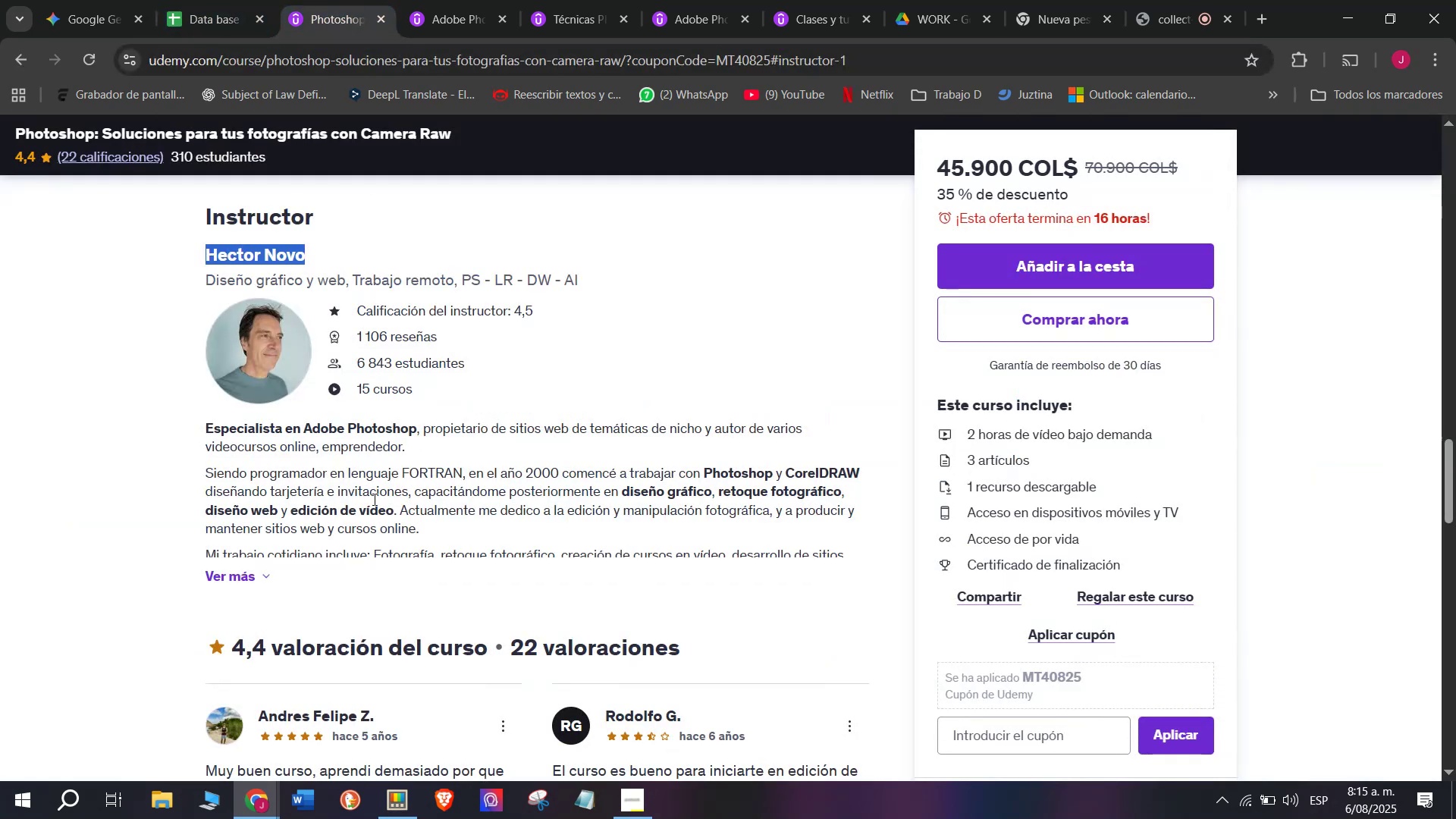 
scroll: coordinate [374, 512], scroll_direction: up, amount: 6.0
 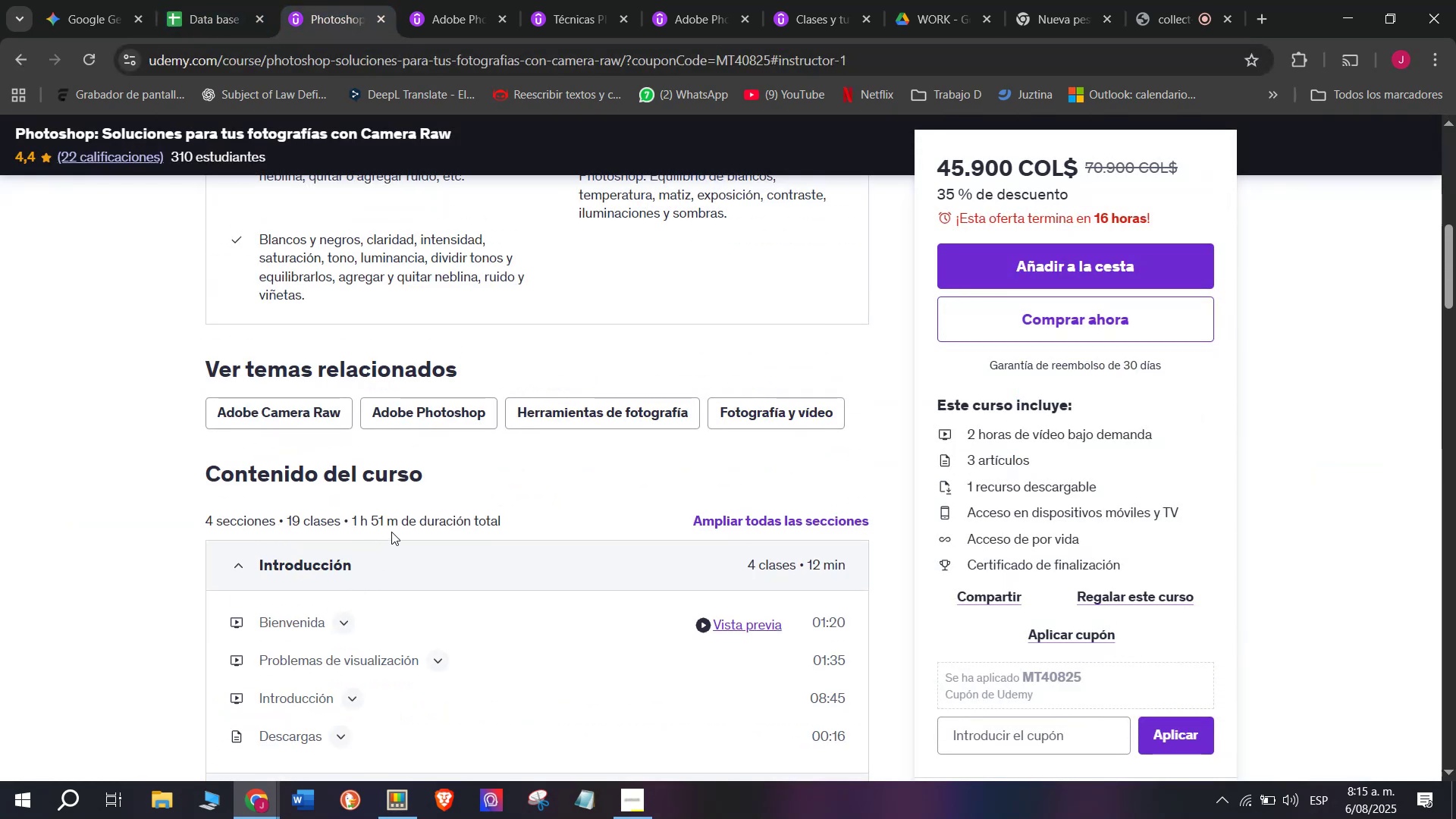 
left_click_drag(start_coordinate=[394, 529], to_coordinate=[350, 523])
 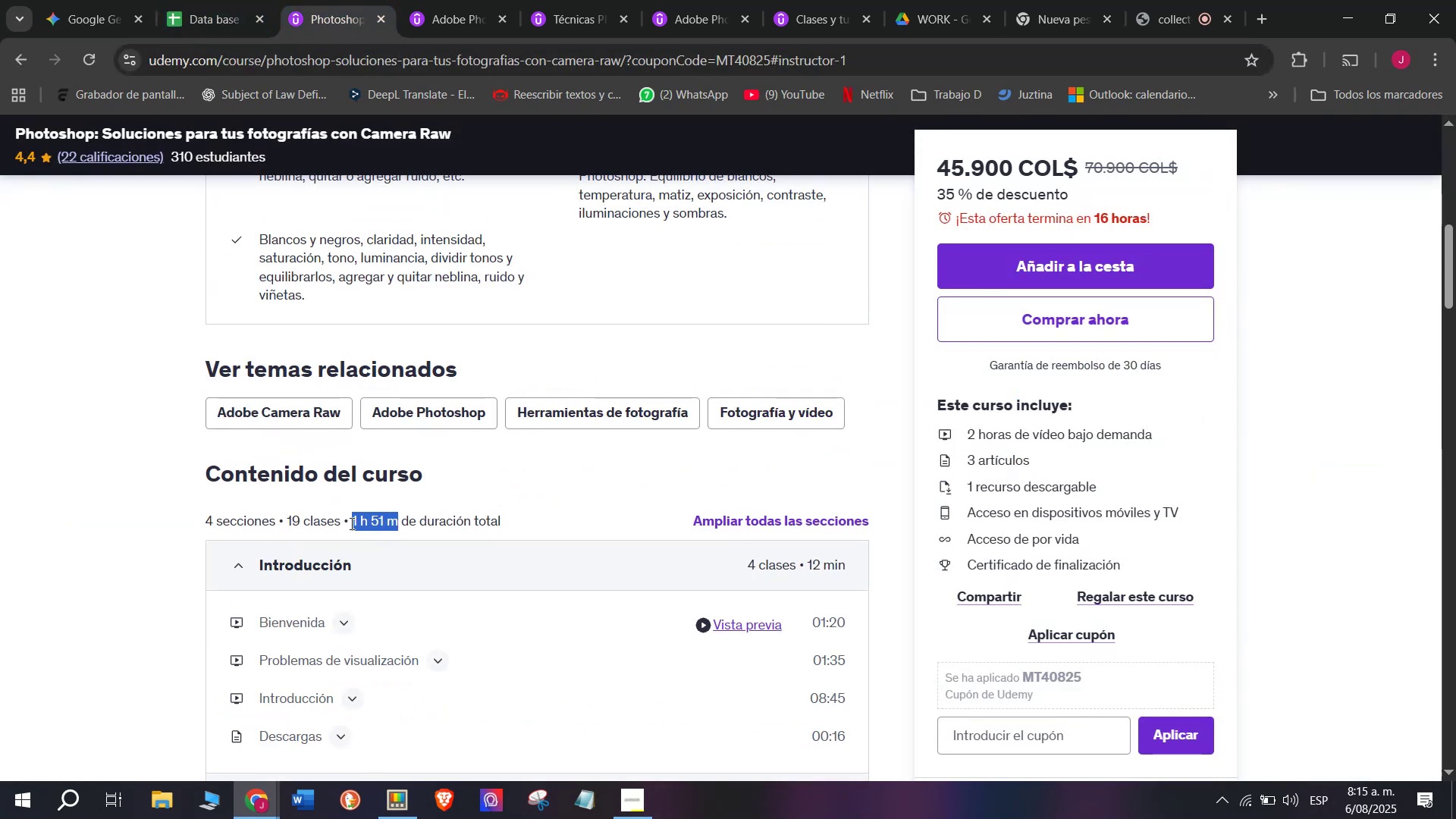 
key(Break)
 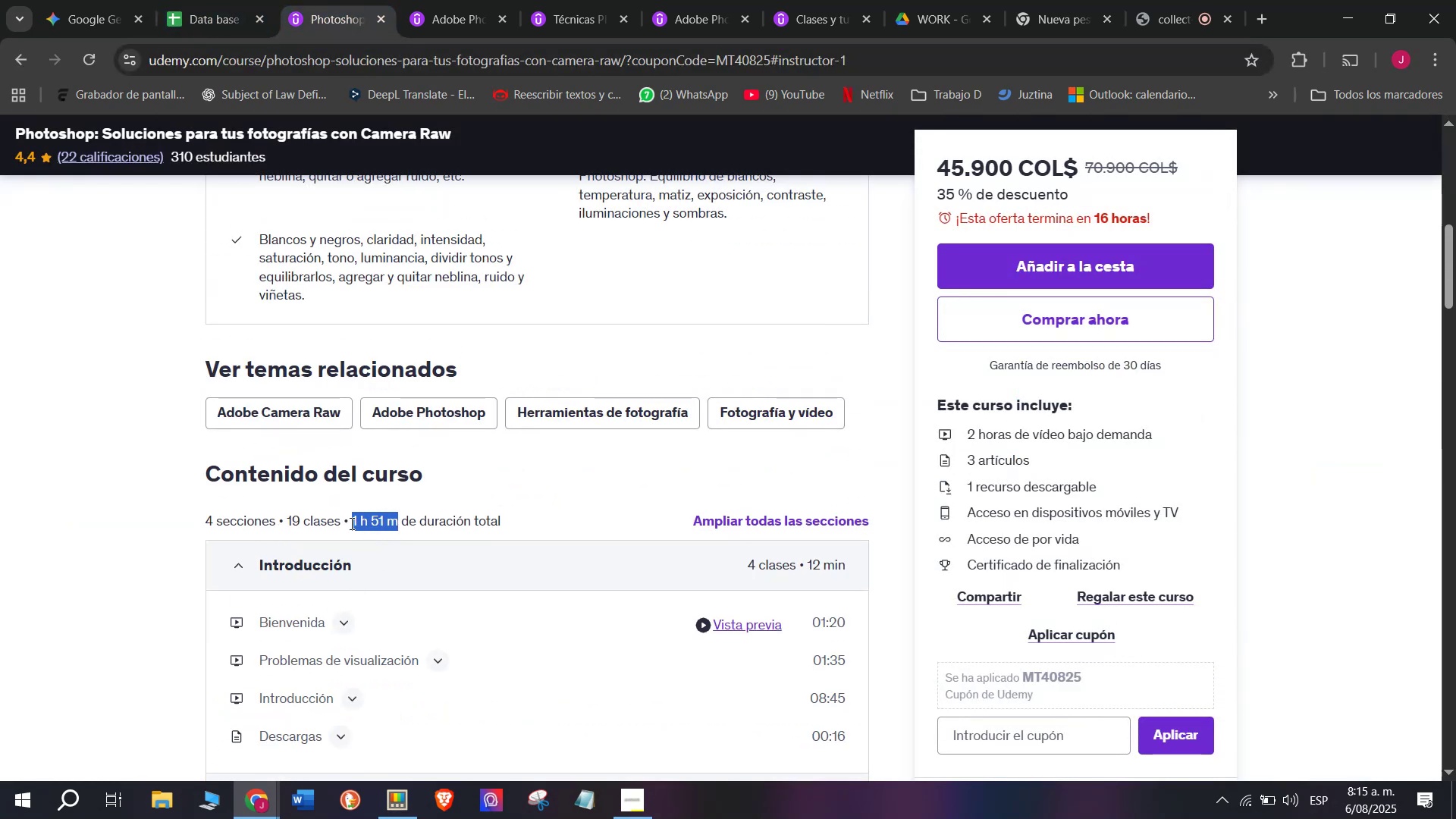 
key(Control+ControlLeft)
 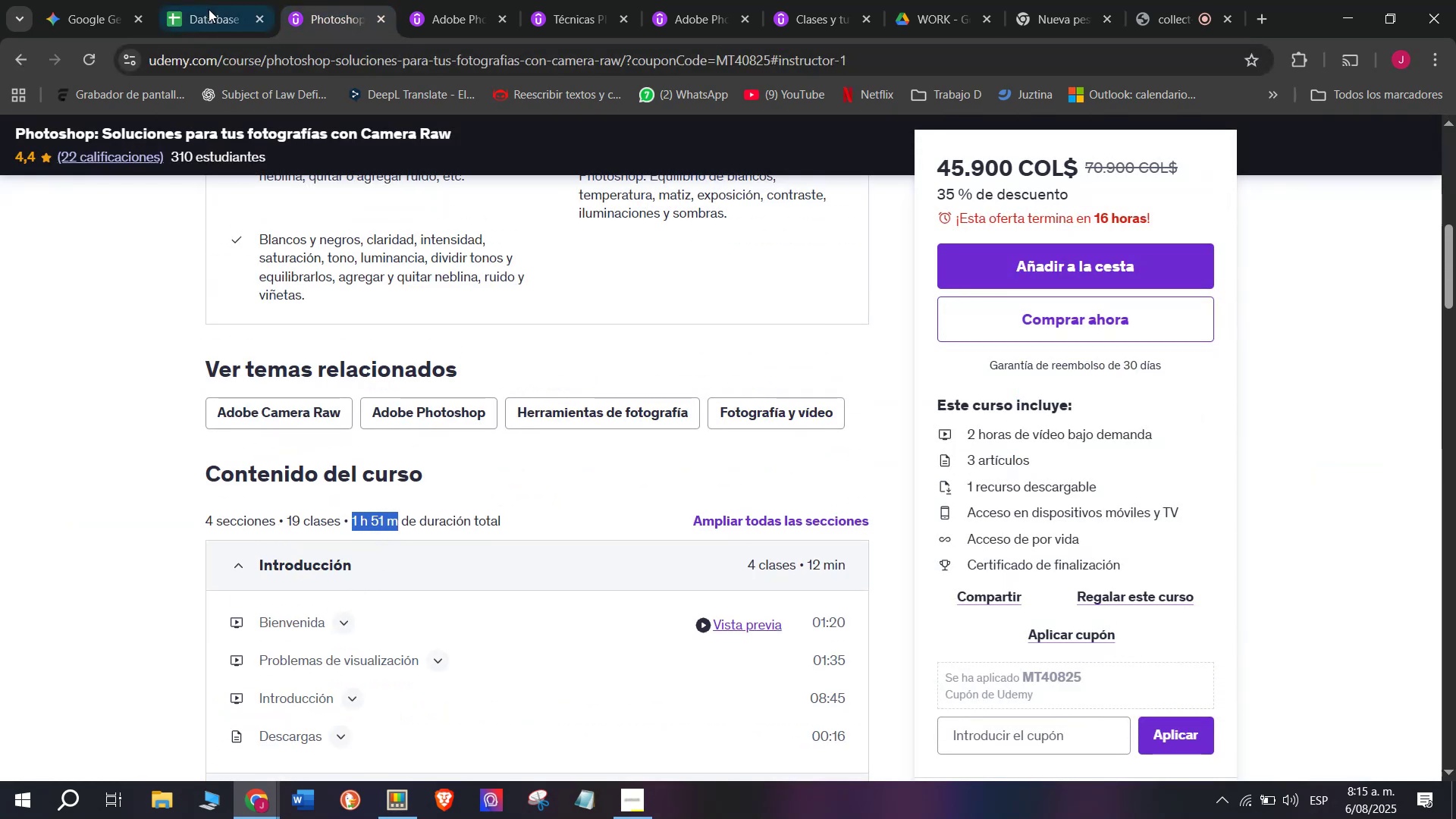 
key(Control+C)
 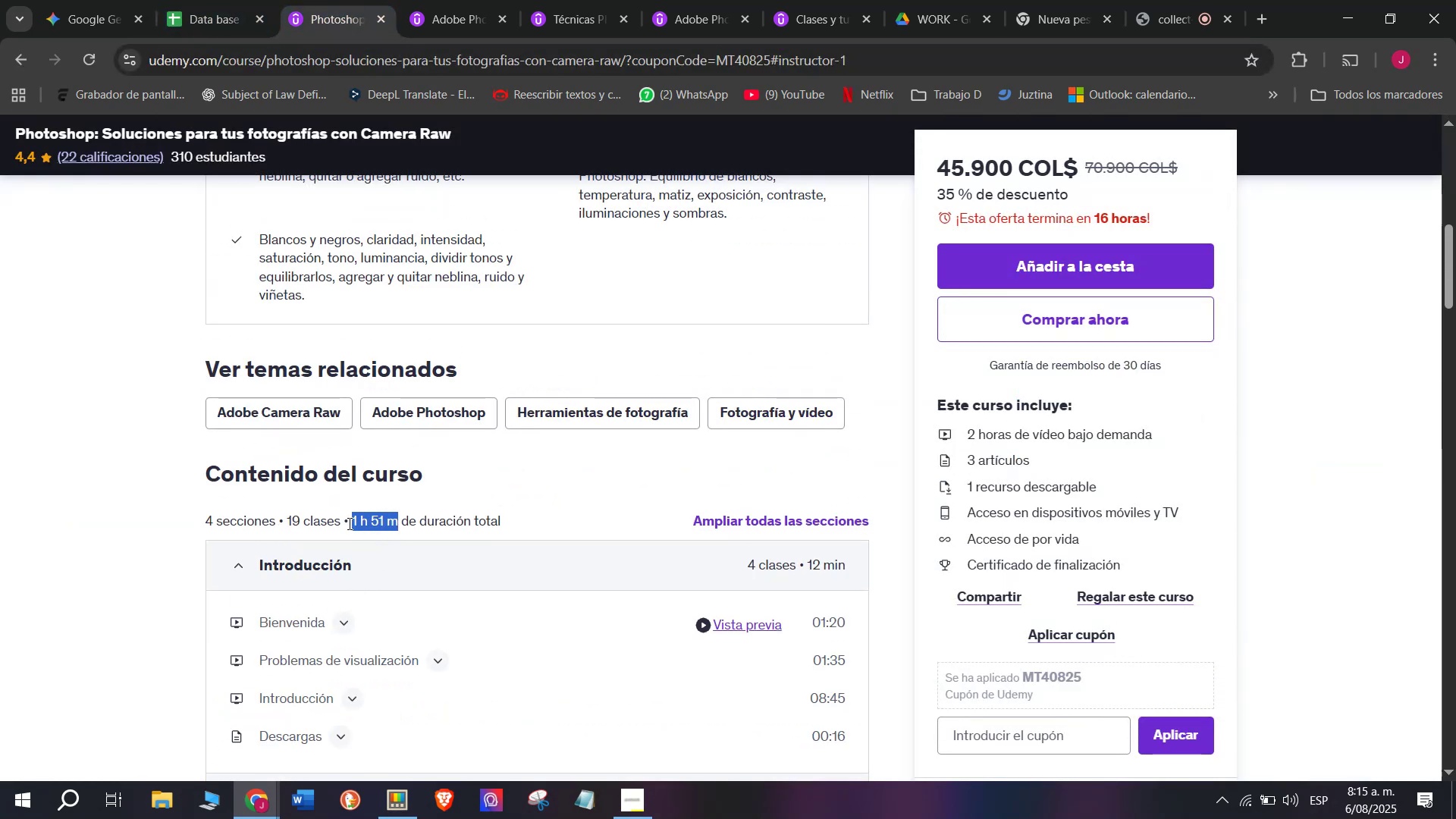 
key(Control+ControlLeft)
 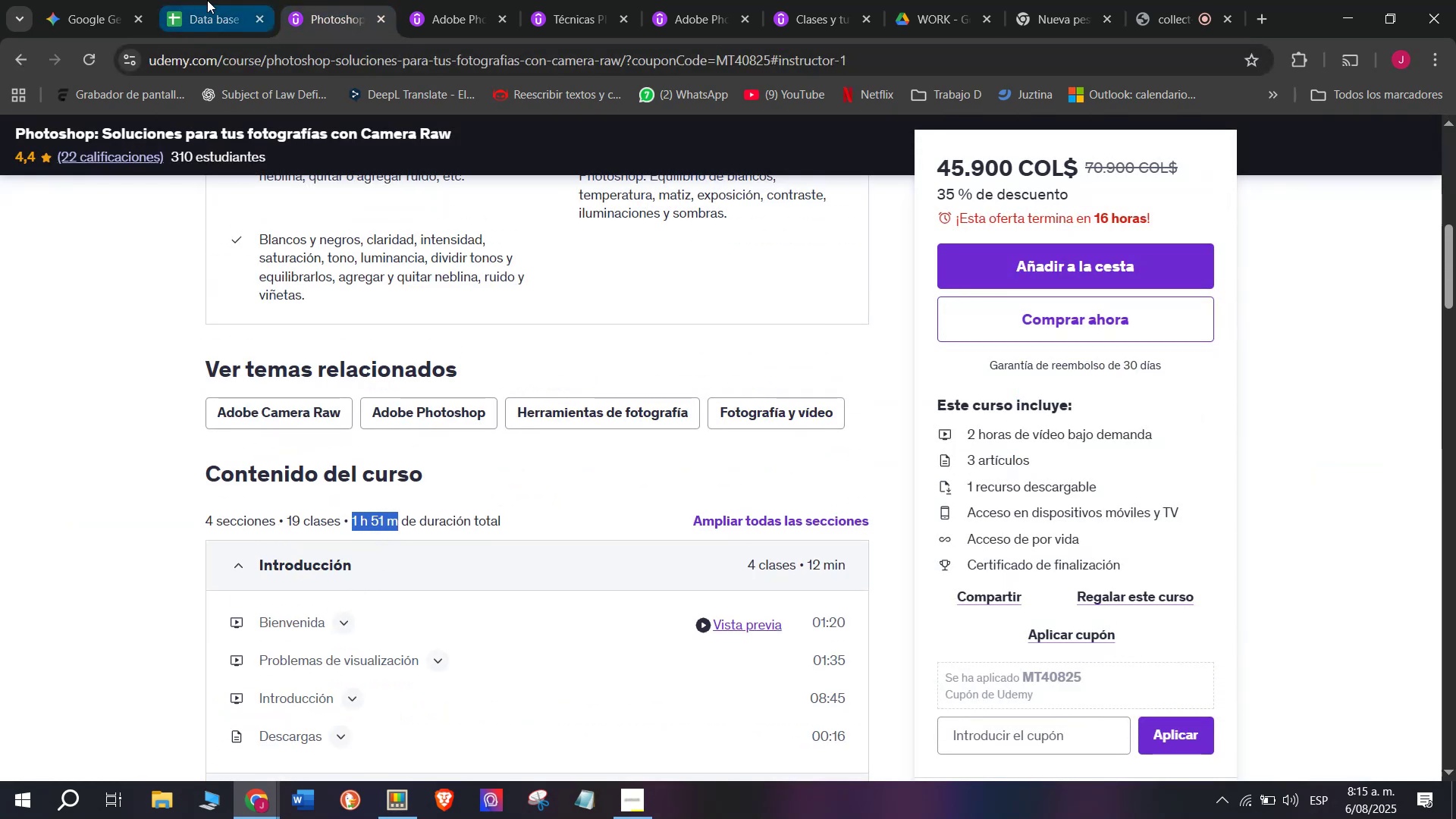 
key(Break)
 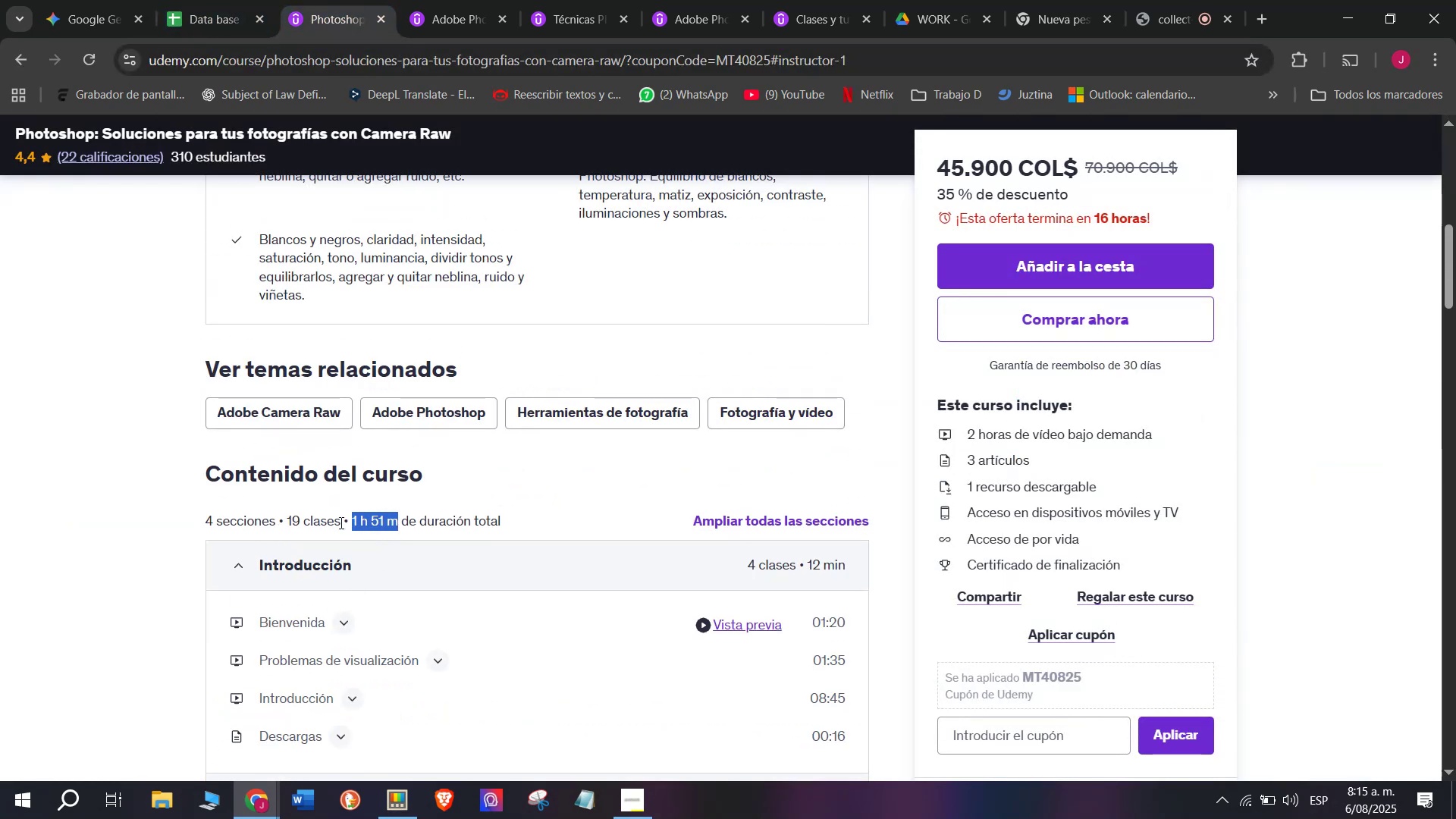 
key(Control+C)
 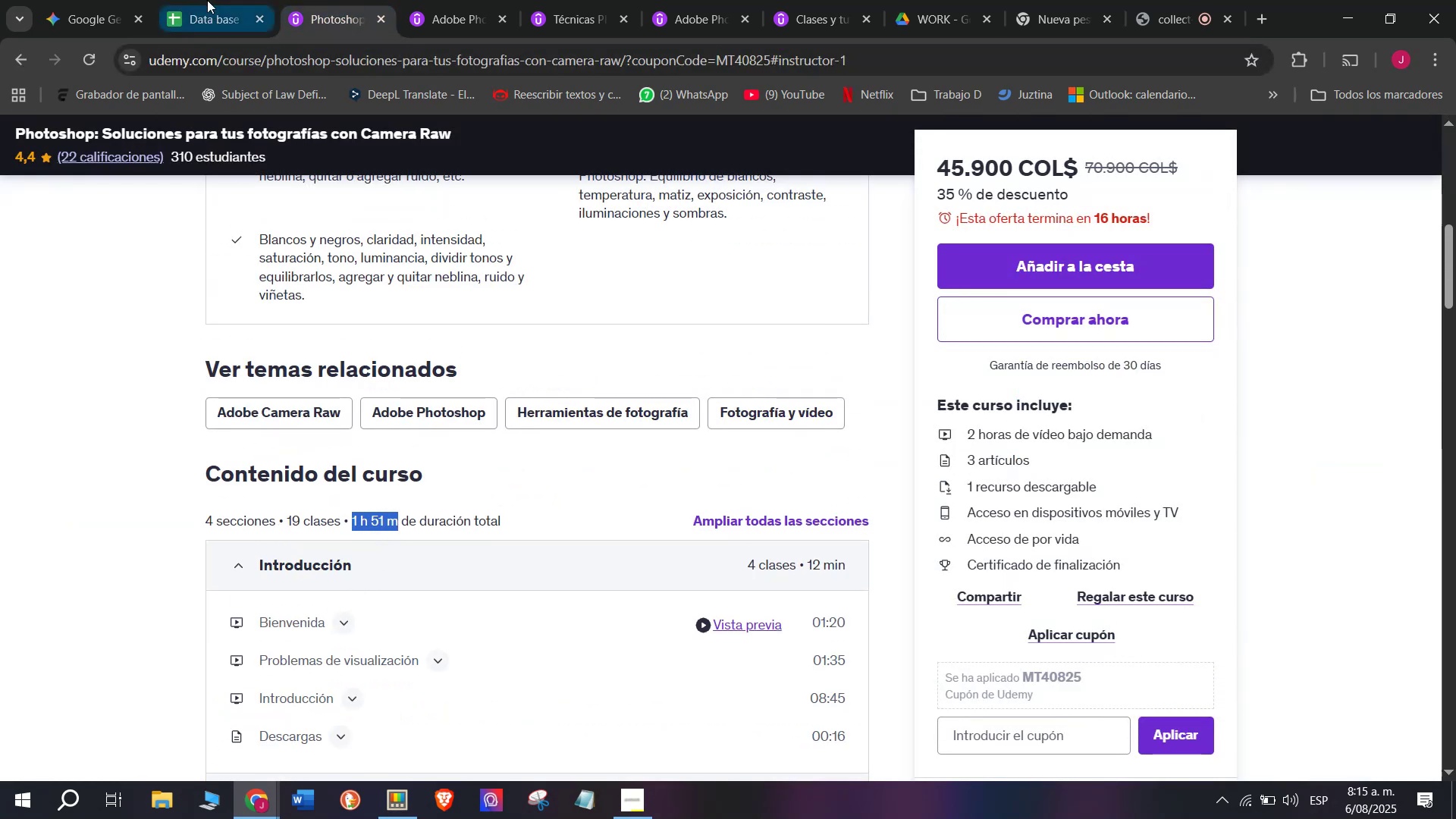 
left_click([207, 0])
 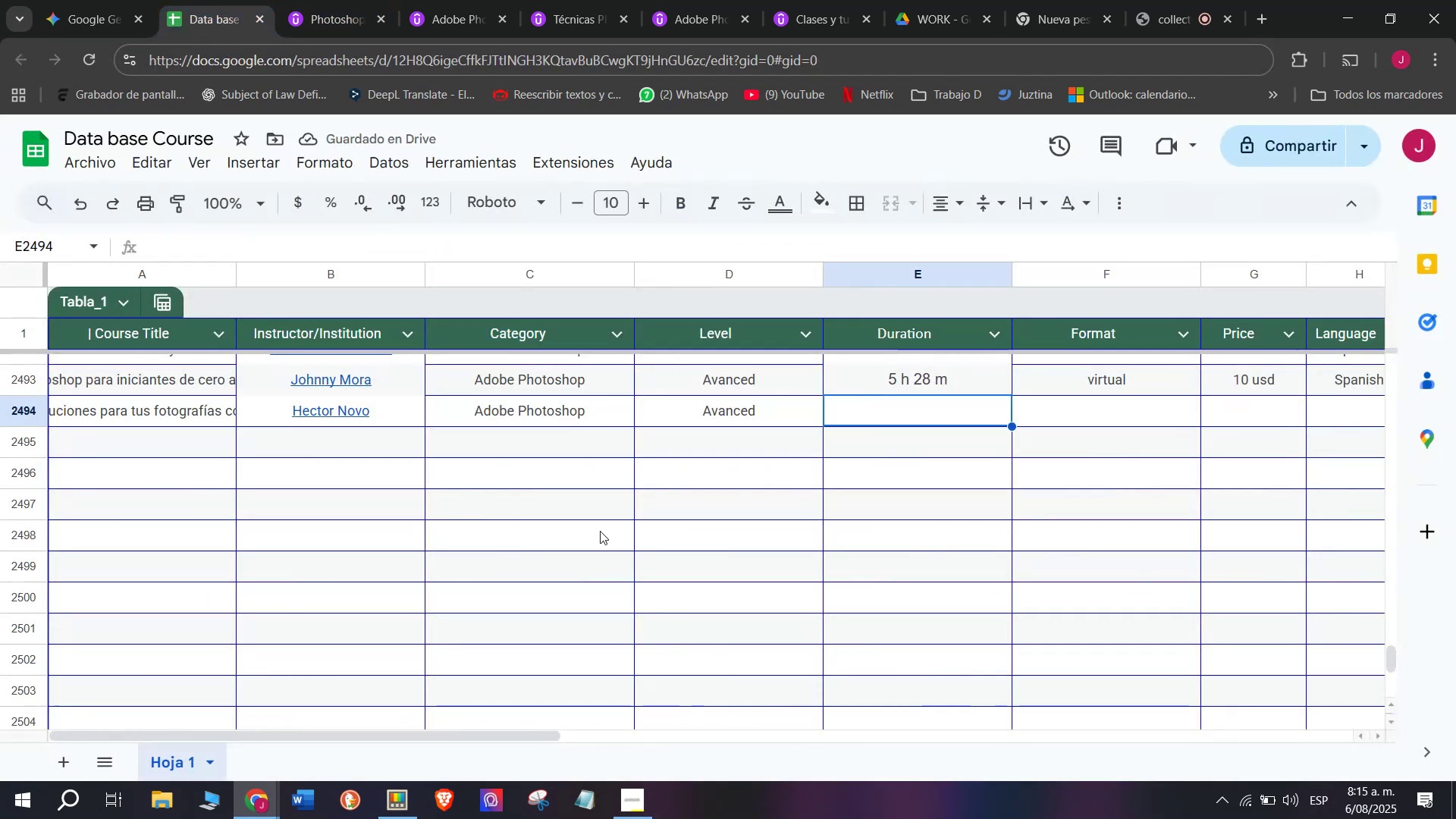 
key(Control+ControlLeft)
 